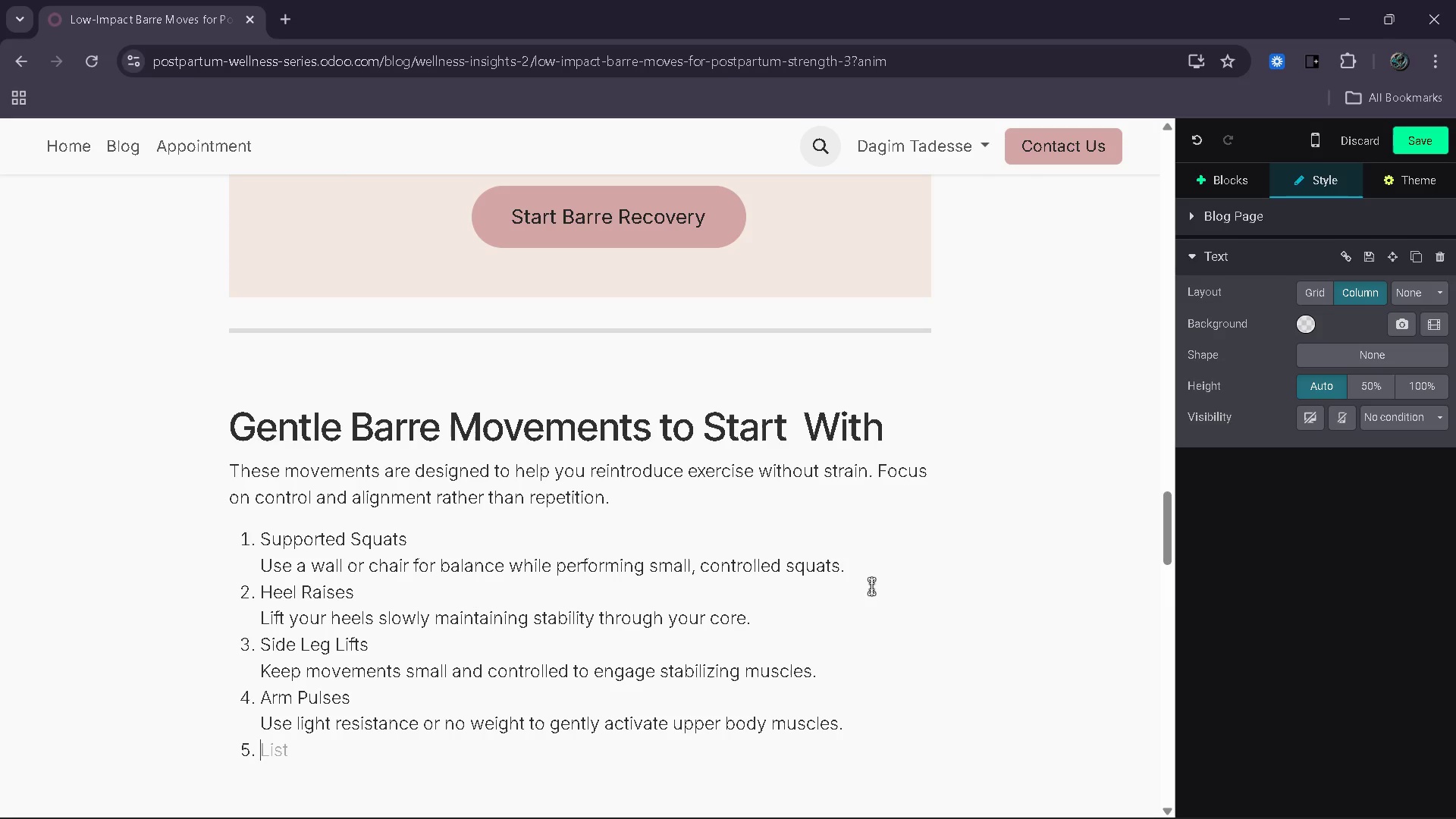 
type(Posture Alignment)
 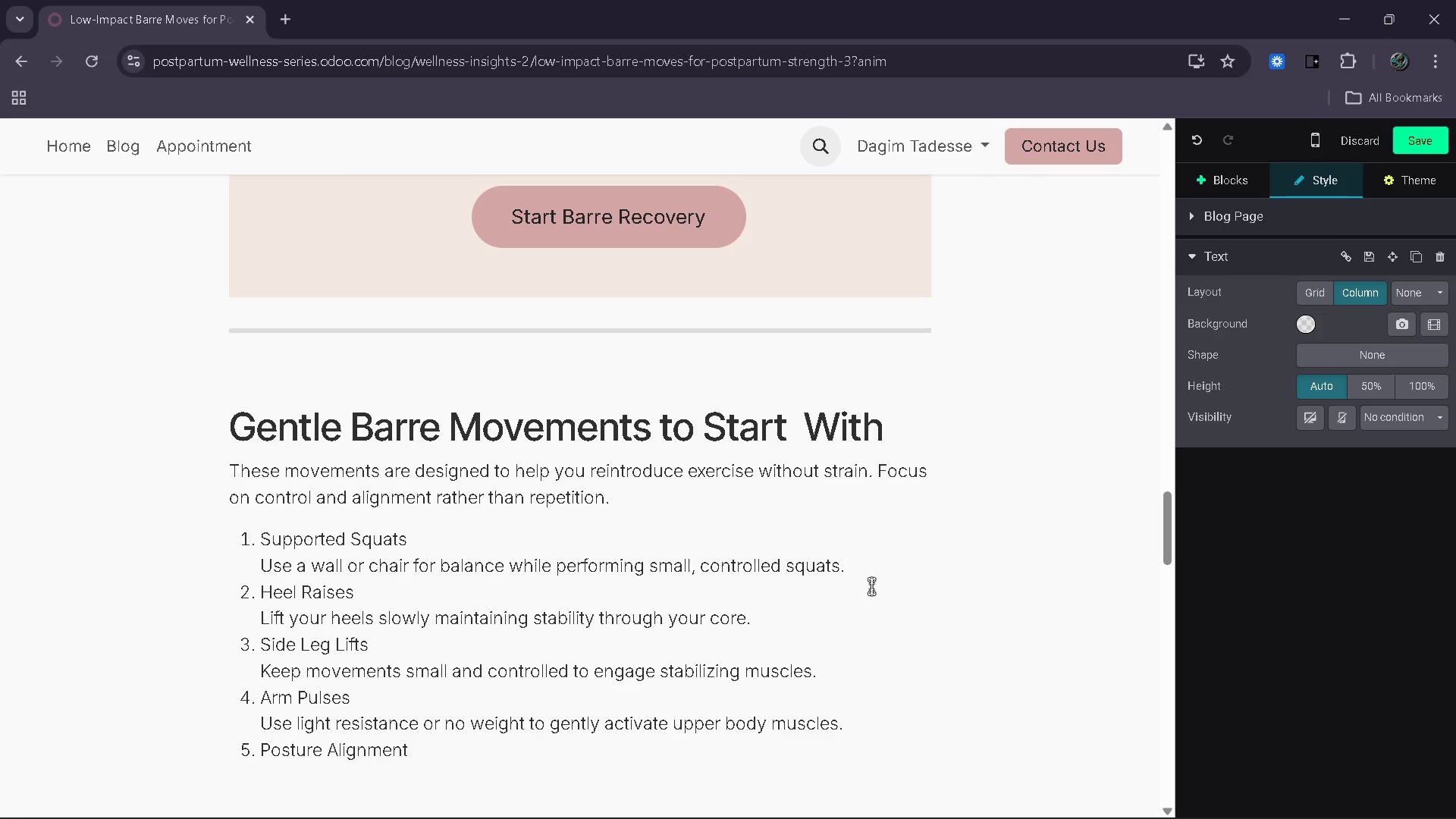 
key(Enter)
 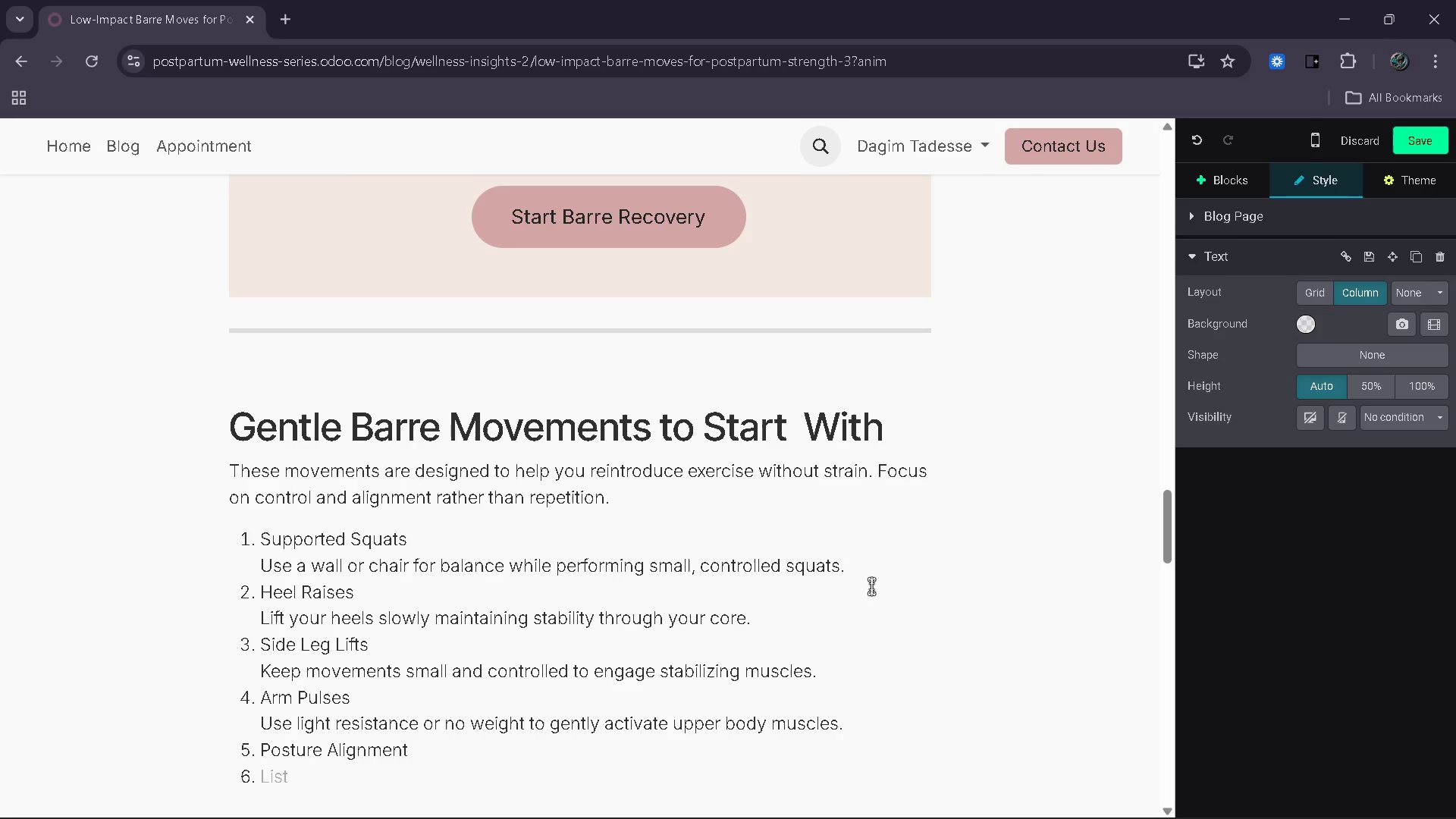 
key(Backspace)
 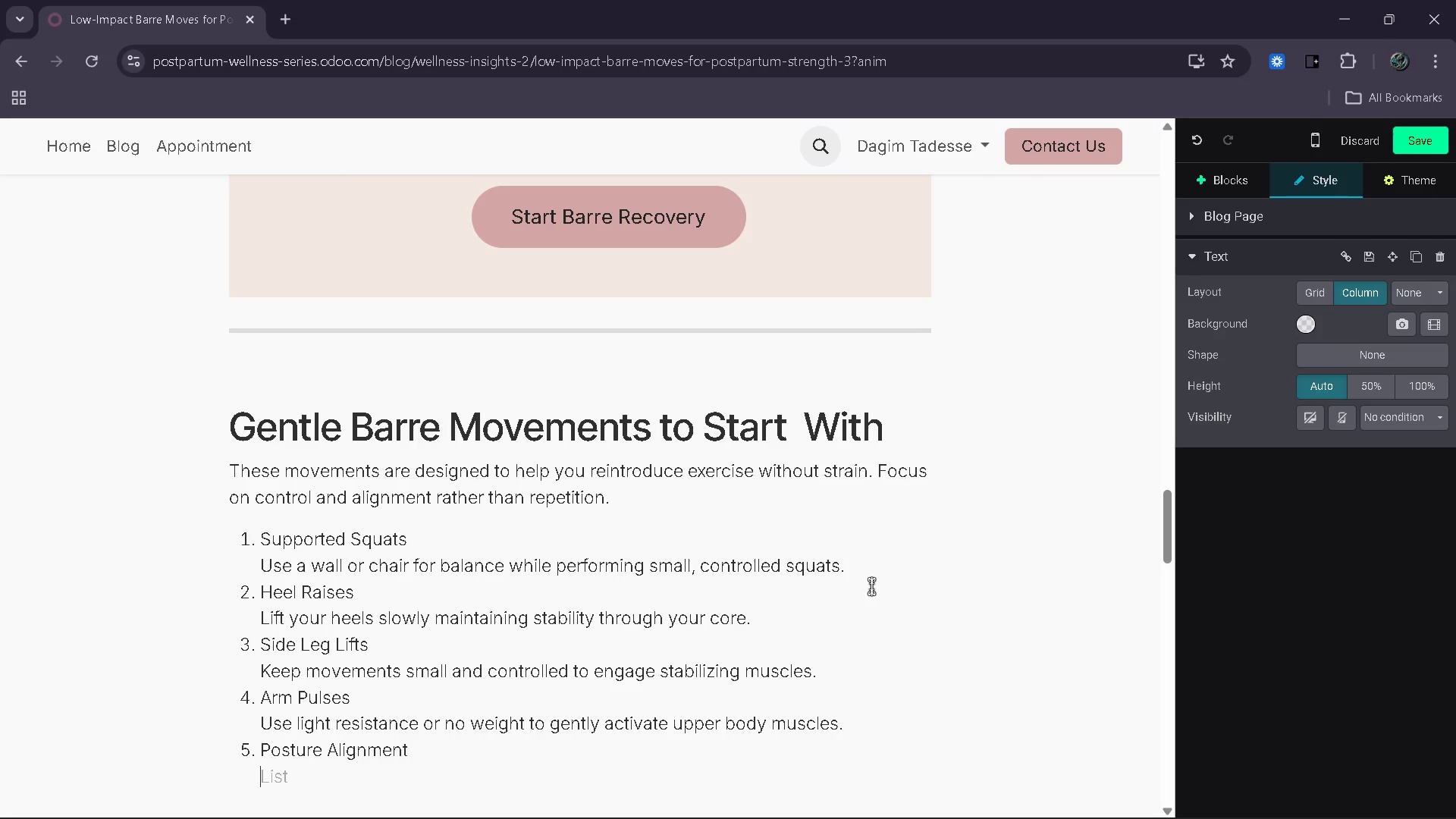 
key(Backspace)
 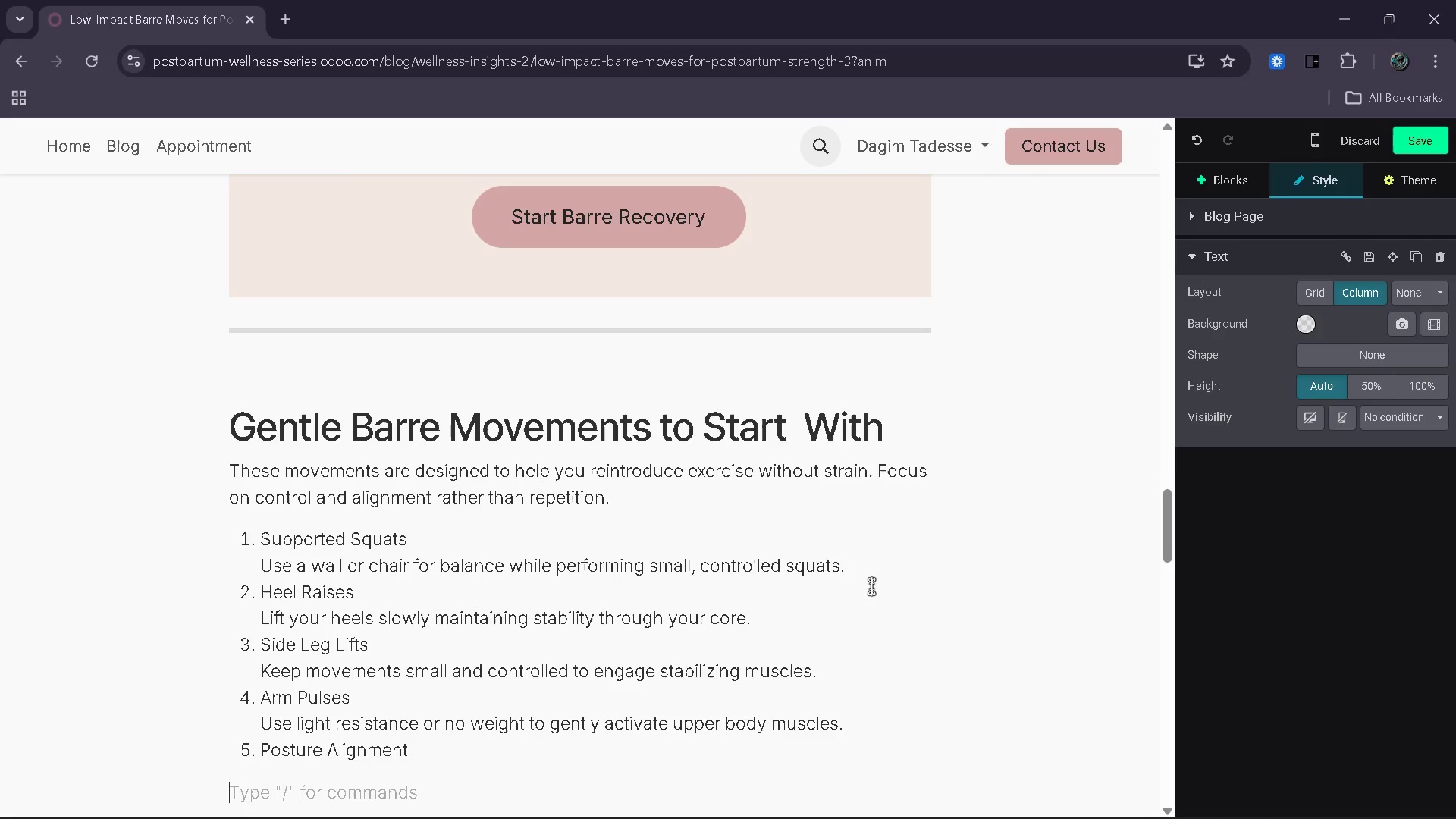 
key(Backspace)
 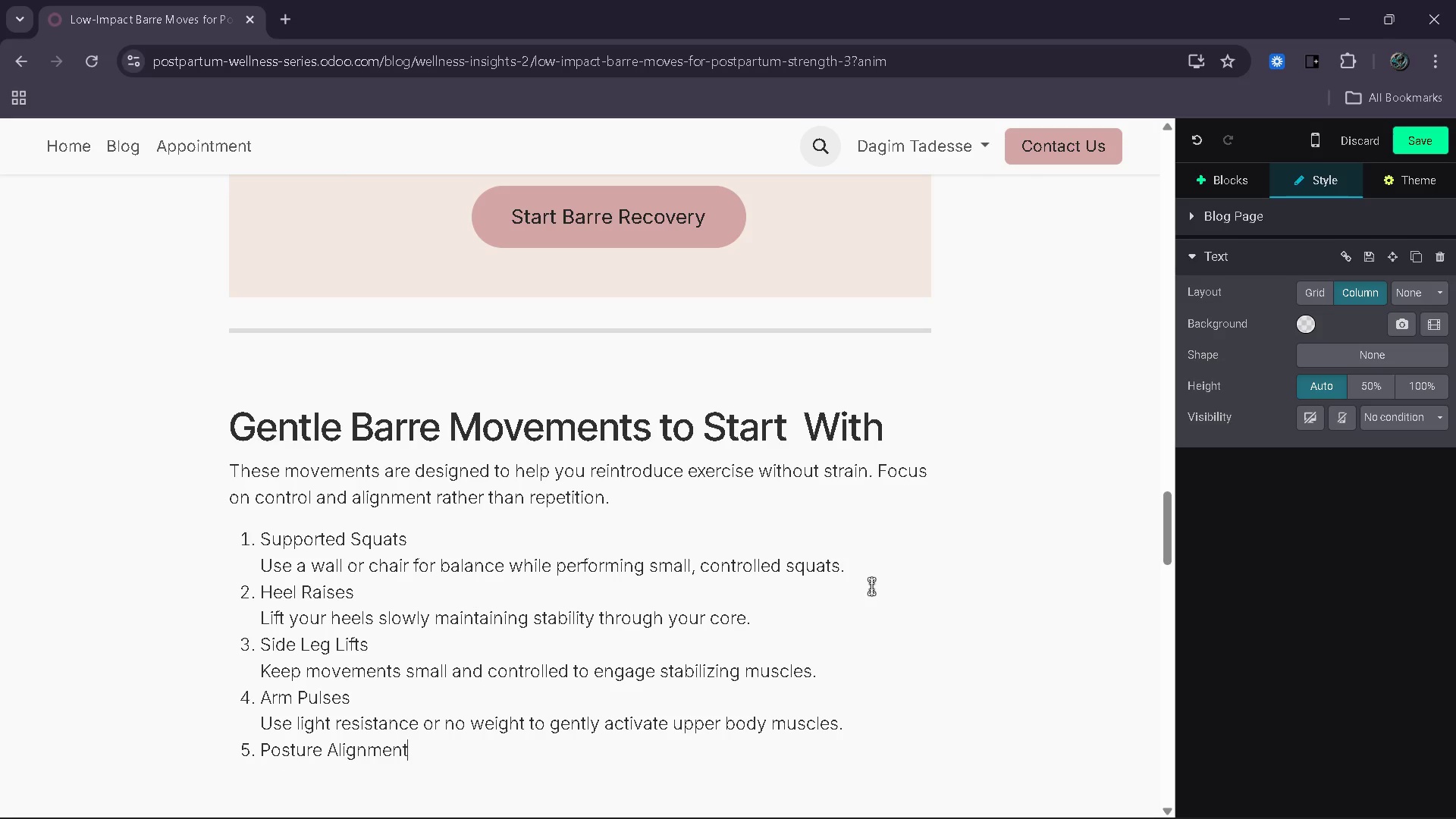 
key(Shift+ShiftRight)
 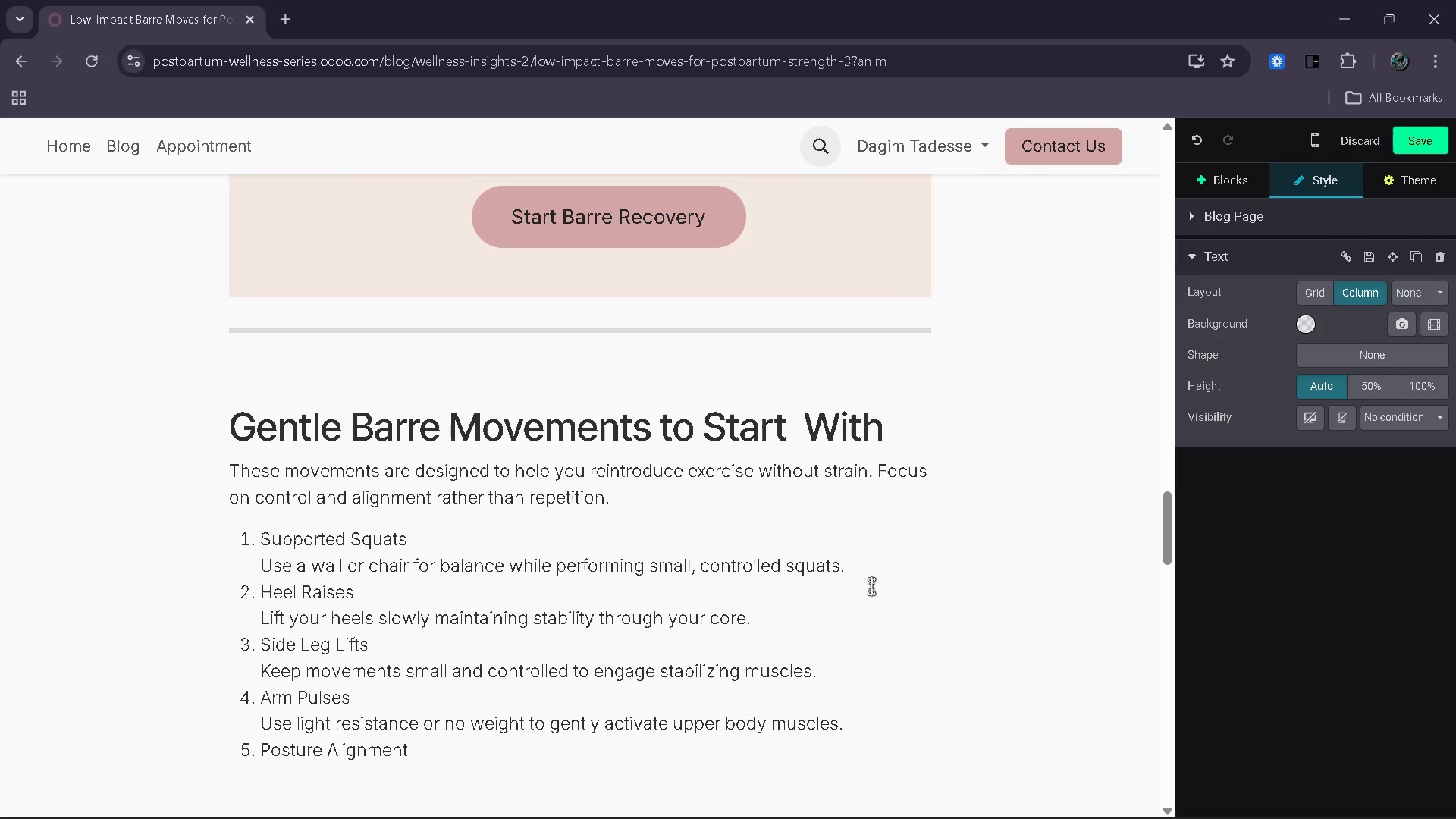 
key(Shift+Enter)
 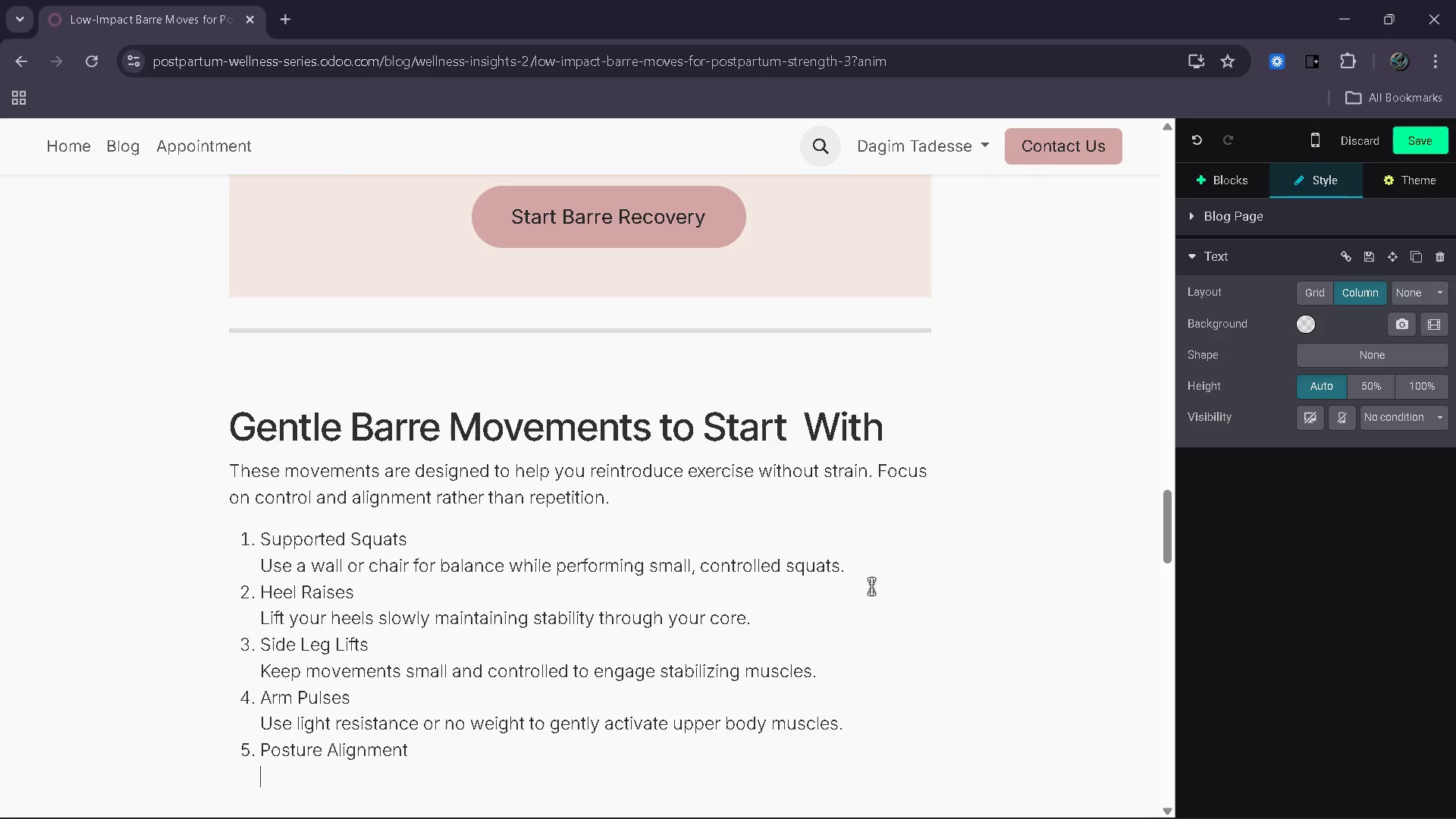 
type(Stand tall and focus on maintaining proper alignment through )
key(Backspace)
type(i)
key(Backspace)
type(out)
 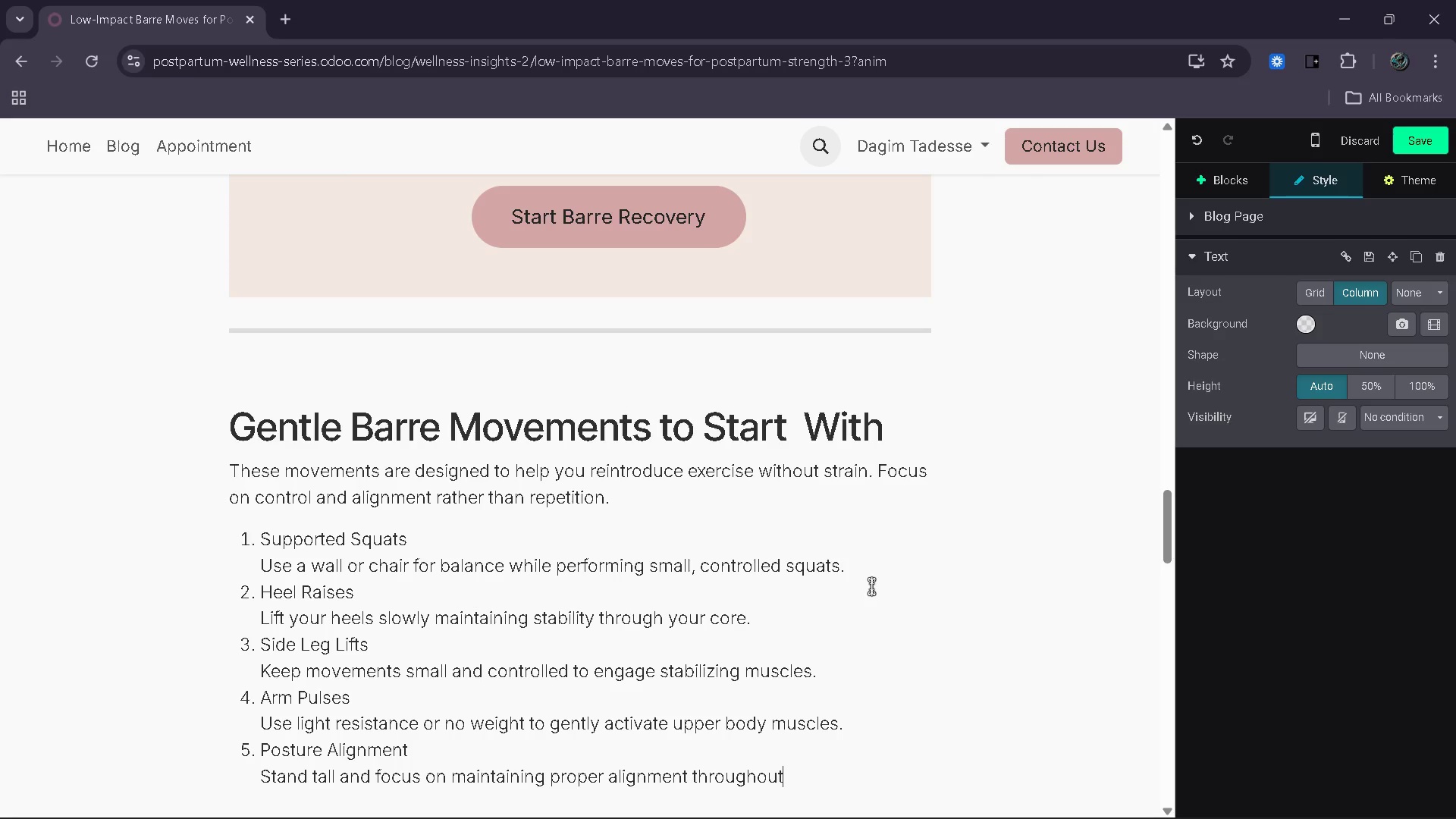 
type( each movement.)
 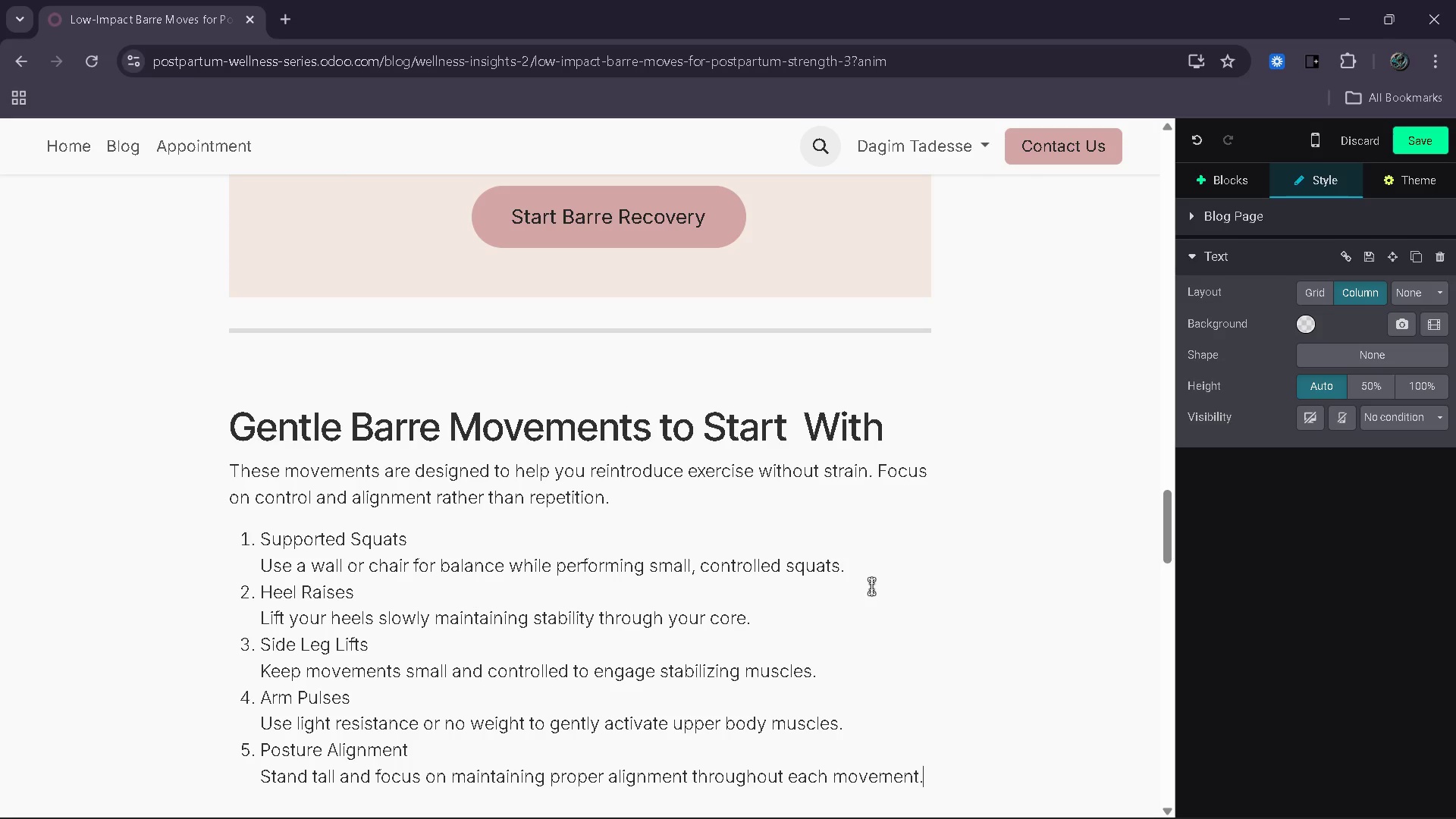 
wait(6.3)
 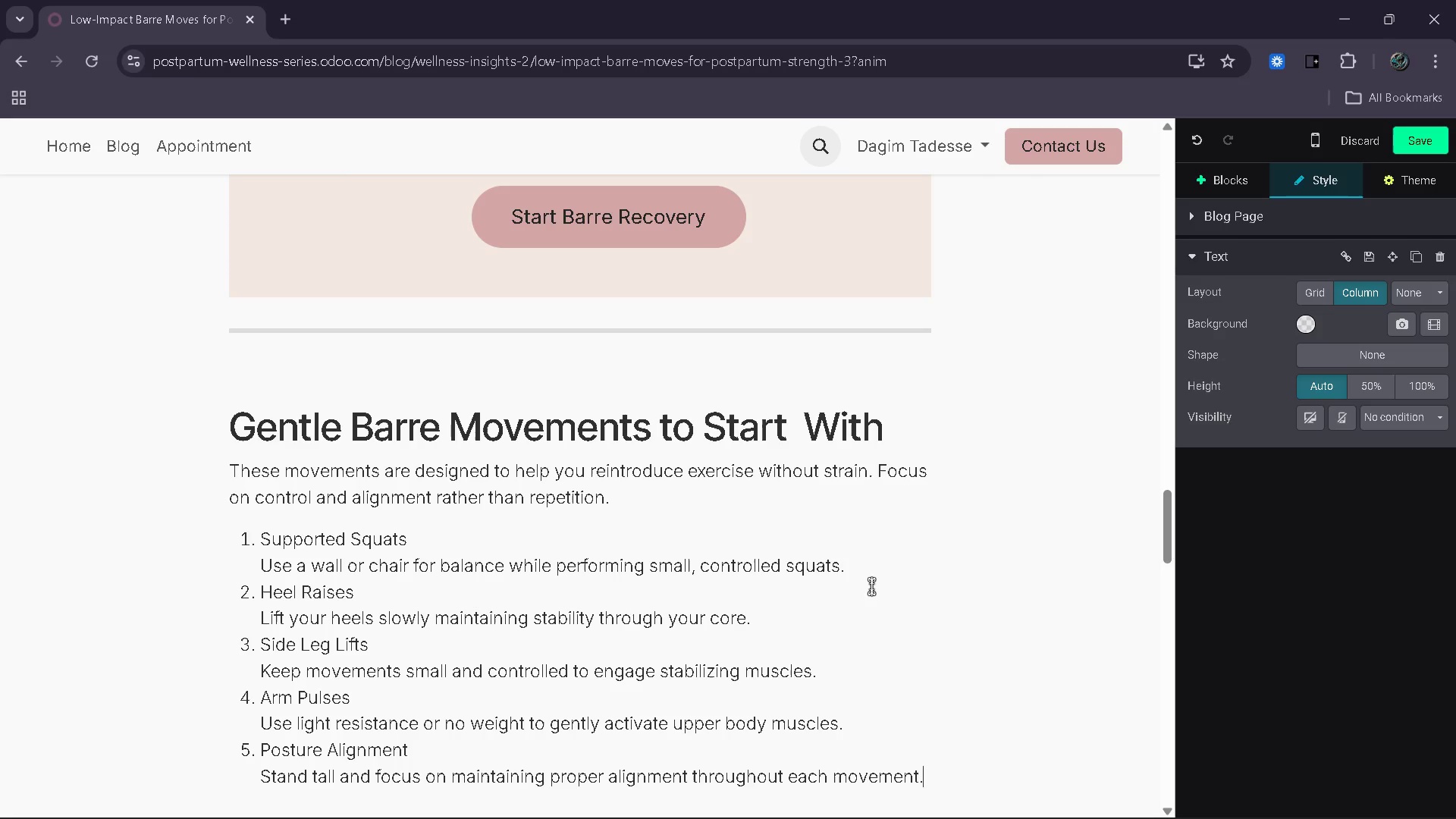 
key(Enter)
 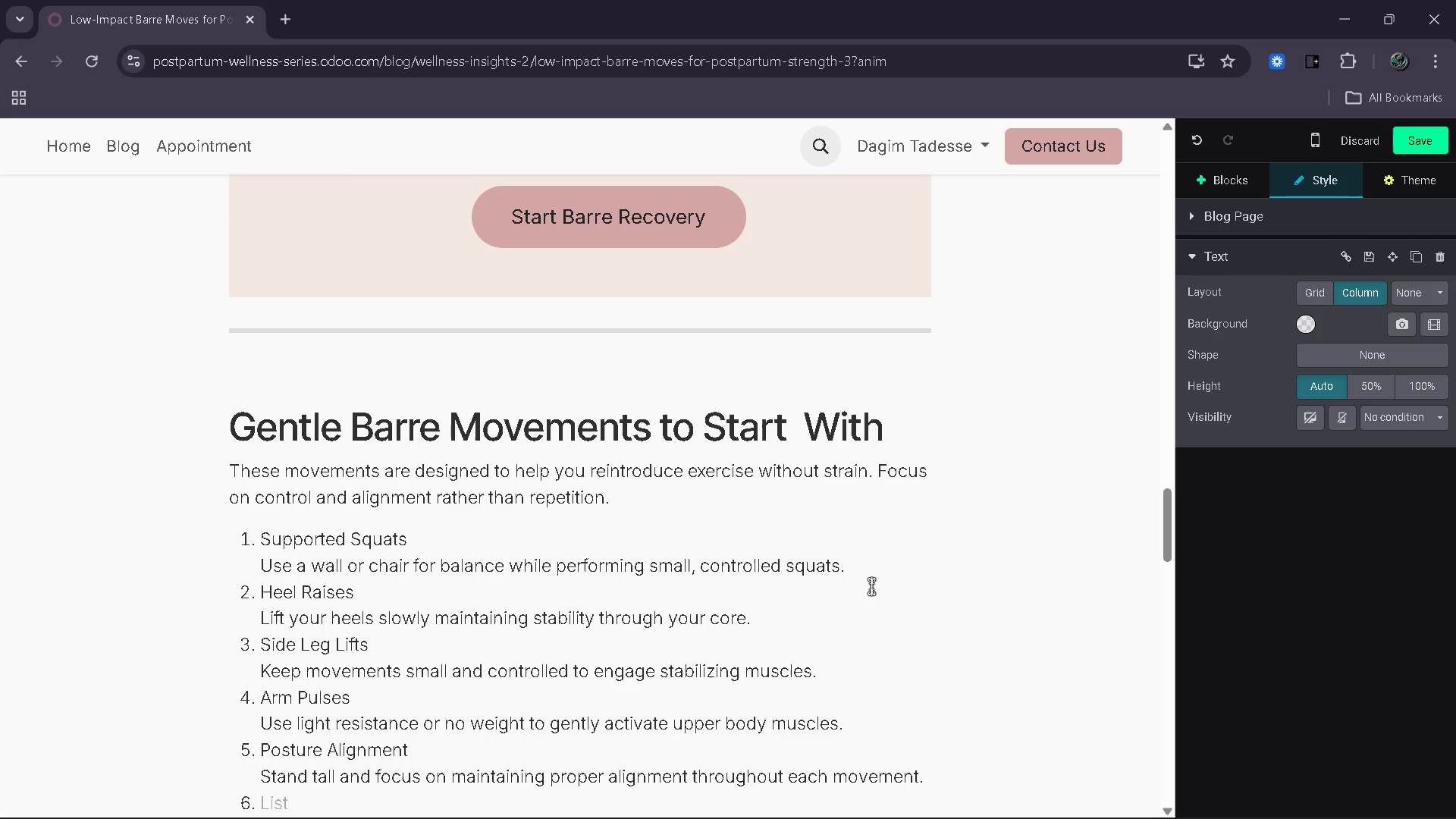 
key(Backspace)
 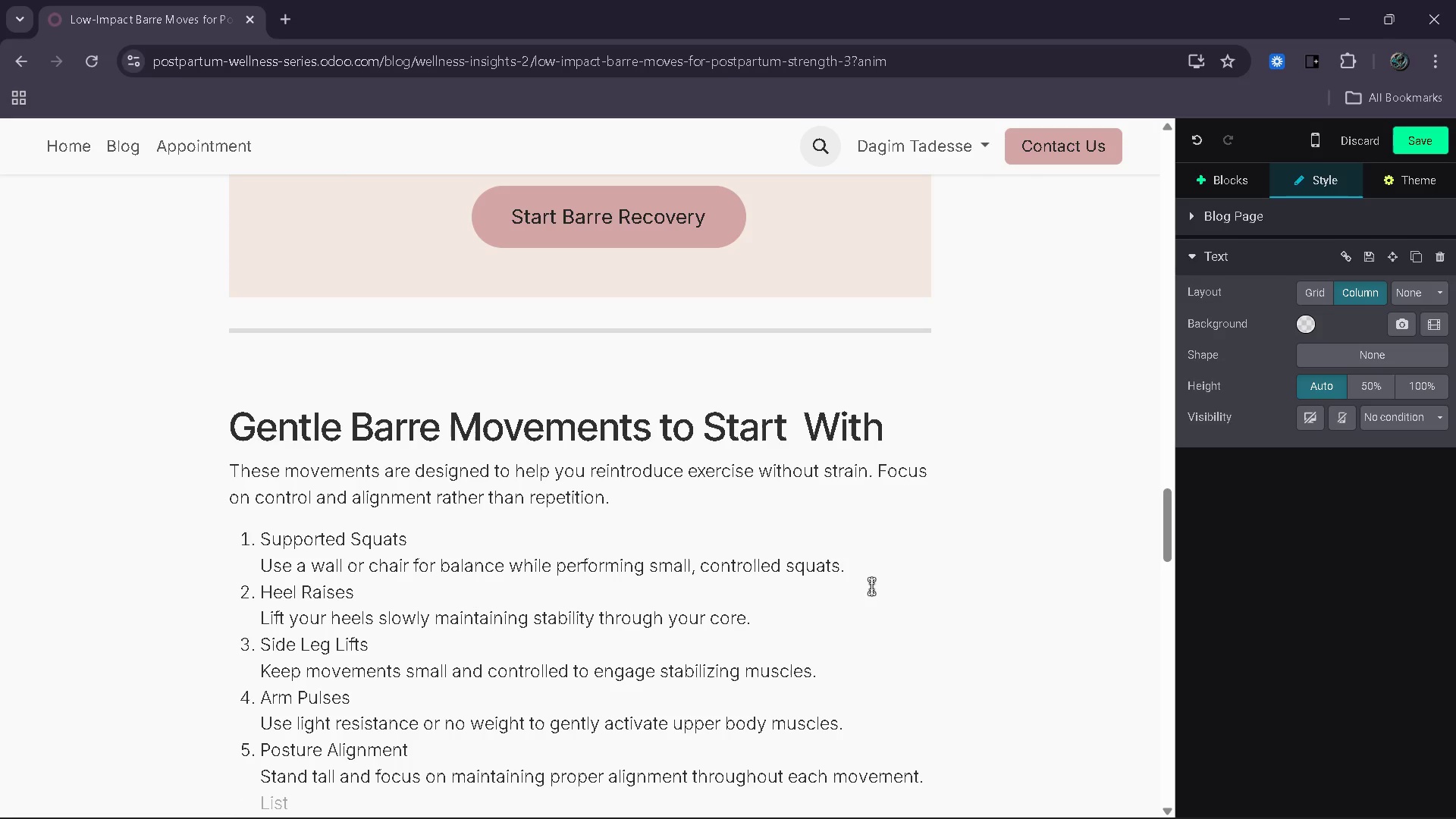 
key(Backspace)
 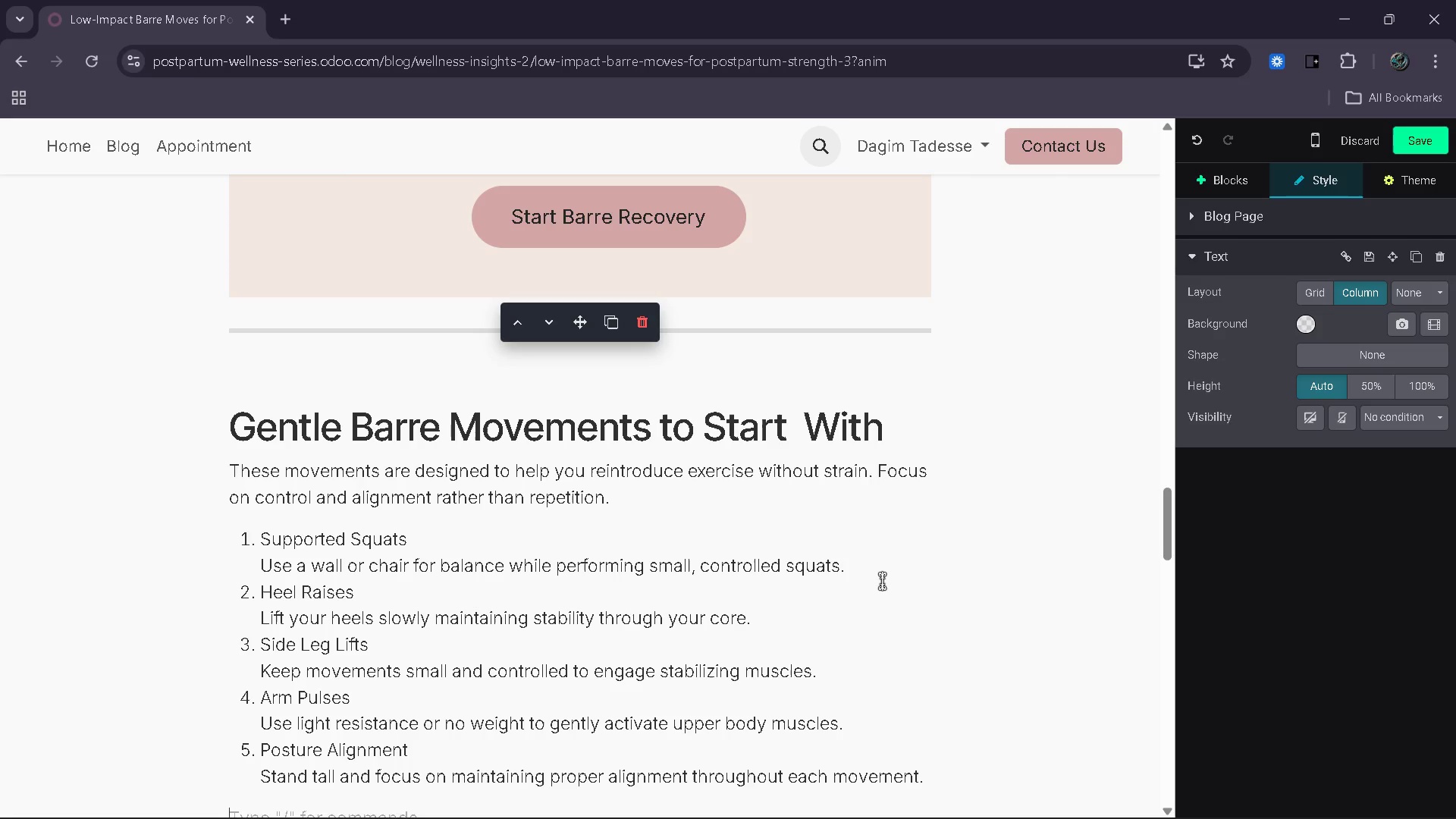 
scroll: coordinate [883, 580], scroll_direction: down, amount: 3.0
 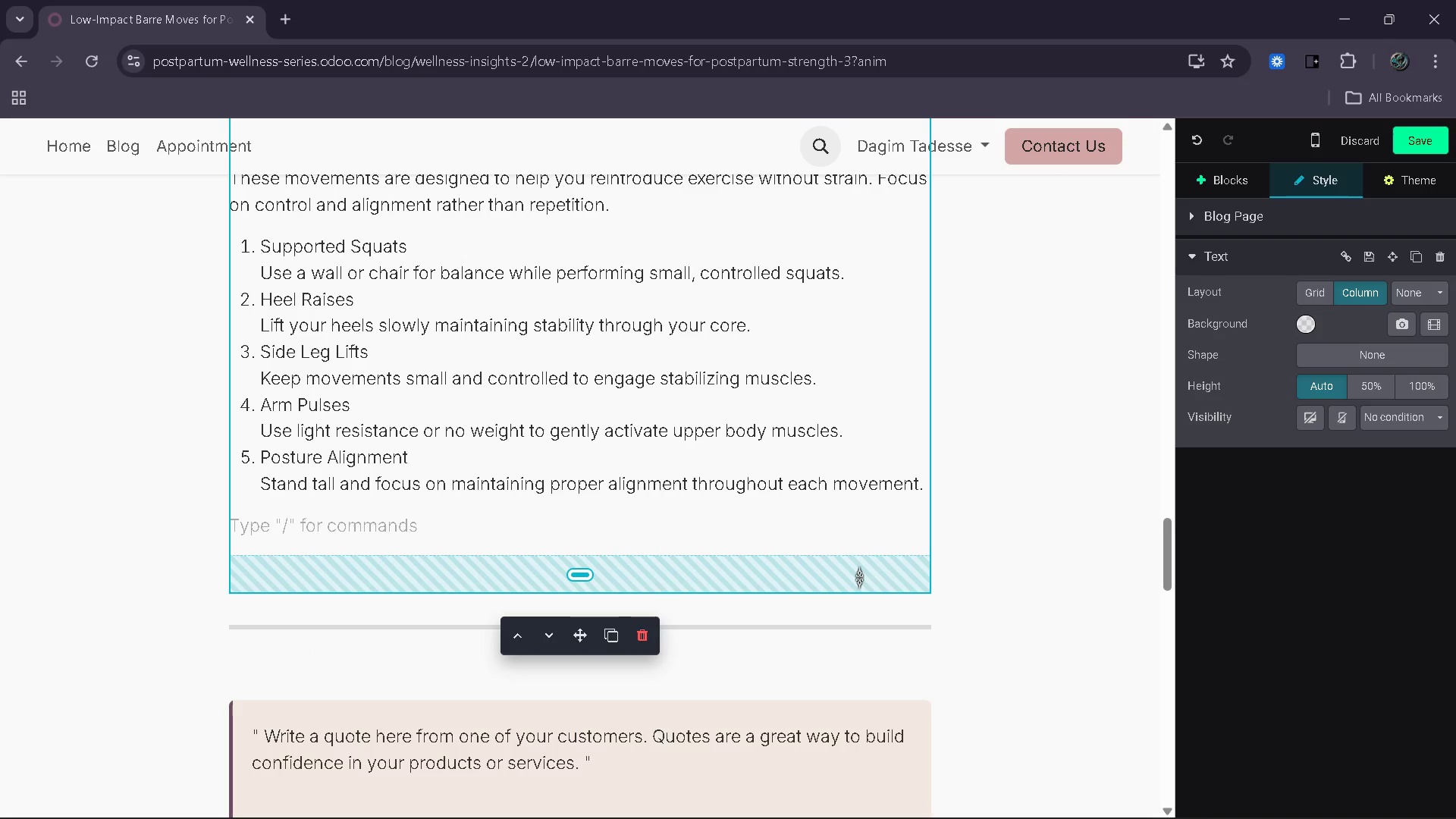 
type(These exercises may ef)
key(Backspace)
key(Backspace)
type(feel simple )
key(Backspace)
type(,b)
key(Backspace)
type( but they are highly )
 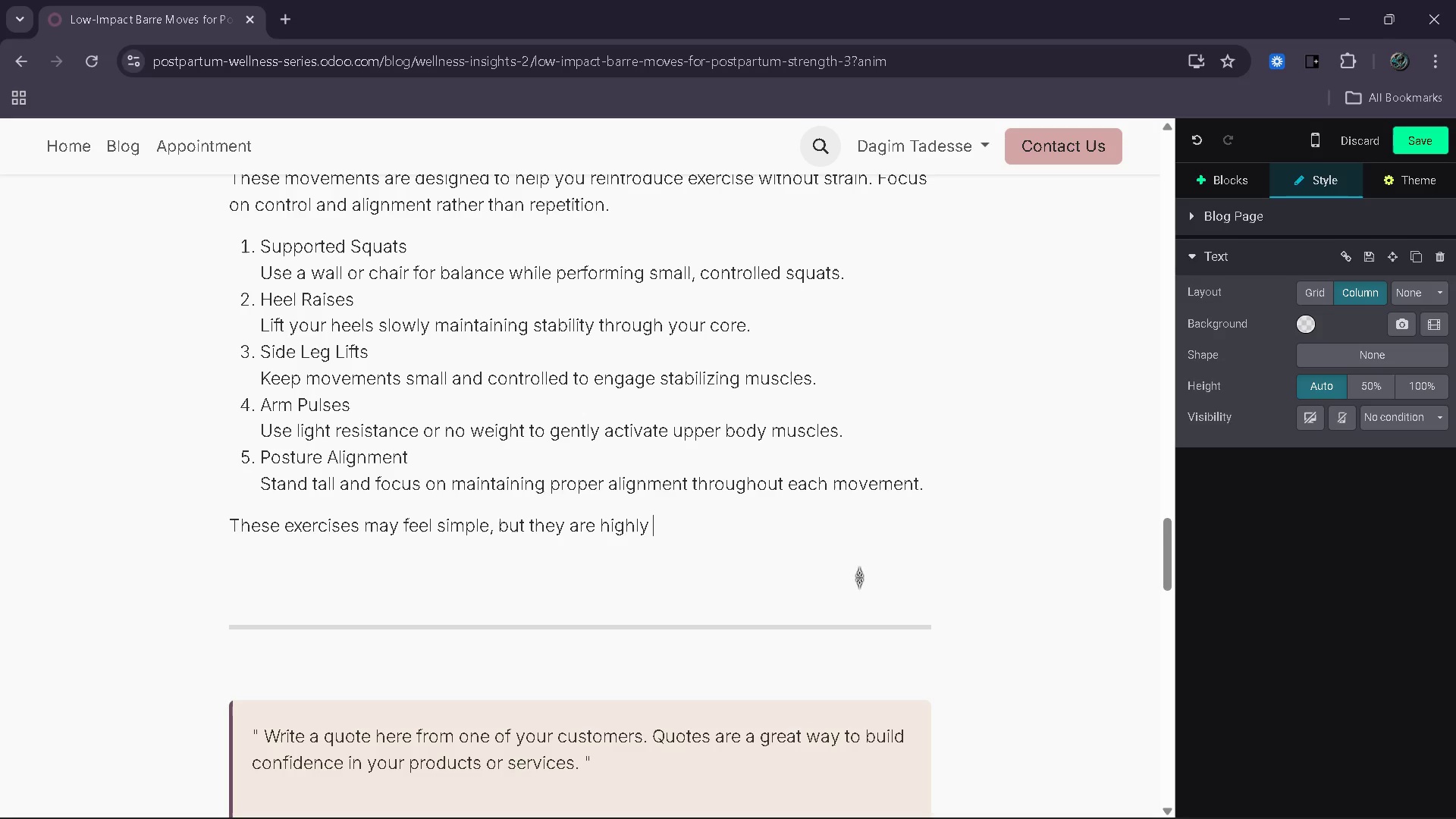 
type(effective when done consistently )
key(Backspace)
type(.)
 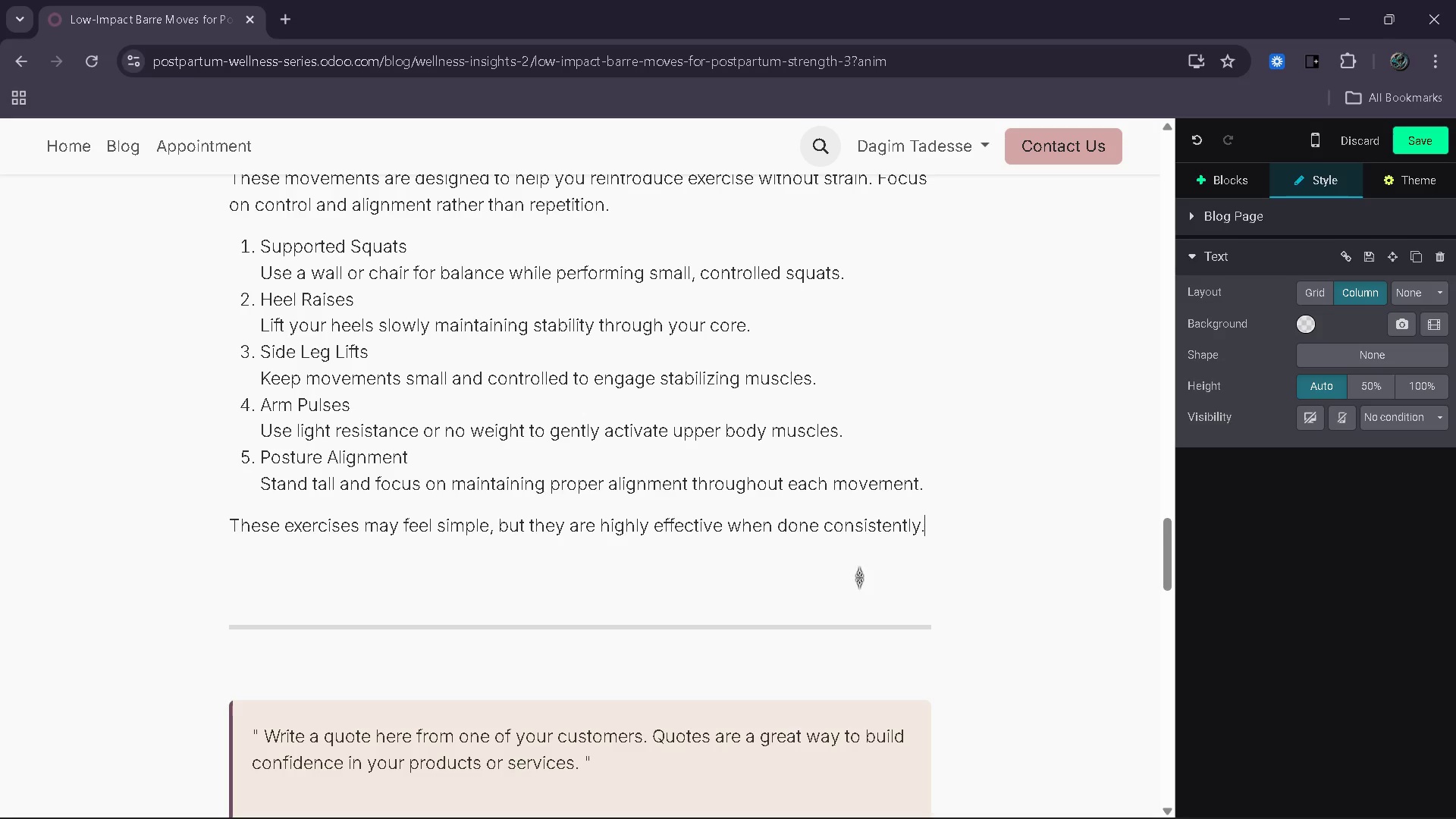 
wait(5.39)
 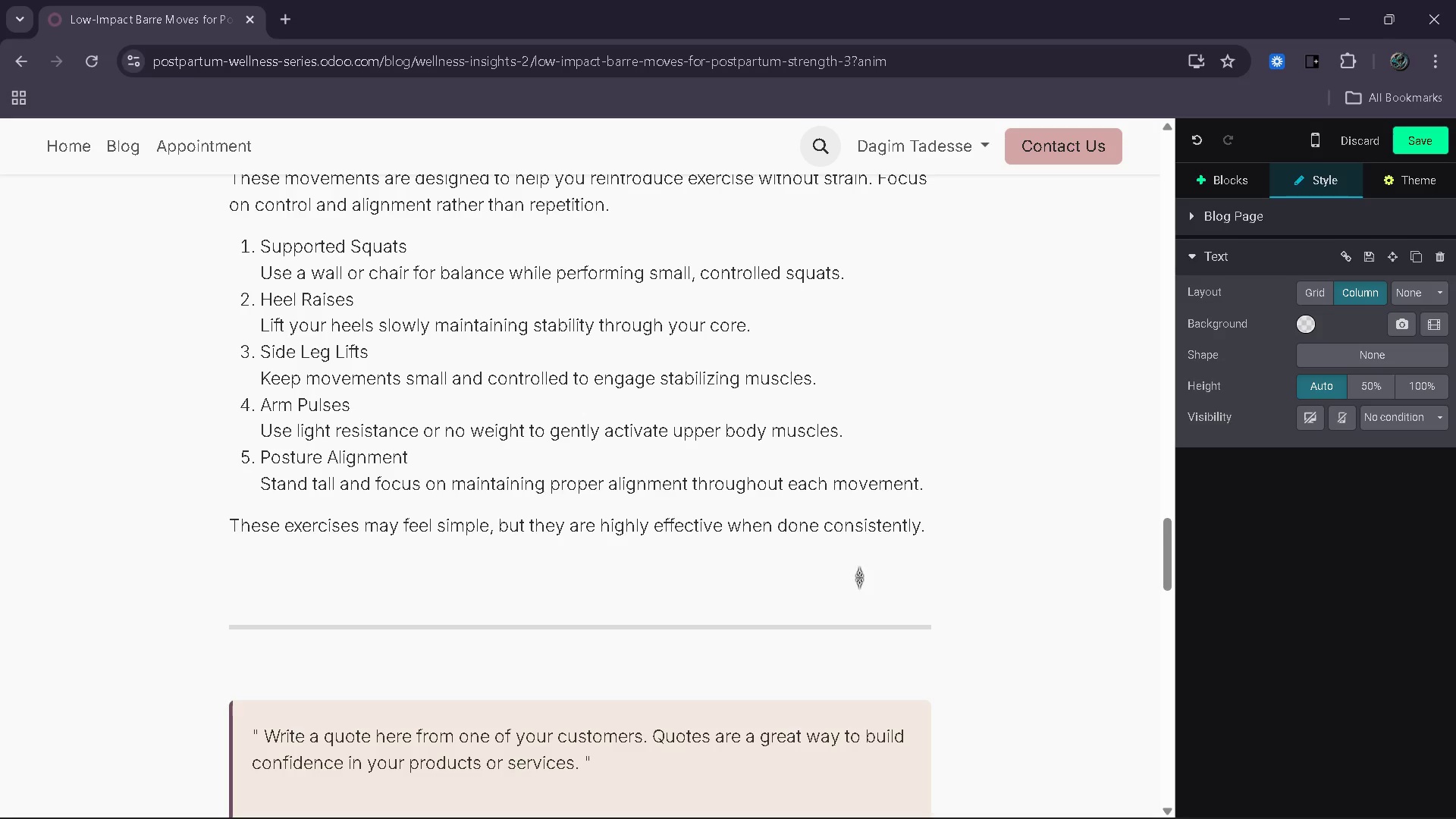 
type( They hwlp )
key(Backspace)
key(Backspace)
key(Backspace)
key(Backspace)
type(wlp rebuild strent)
key(Backspace)
type(gth )
 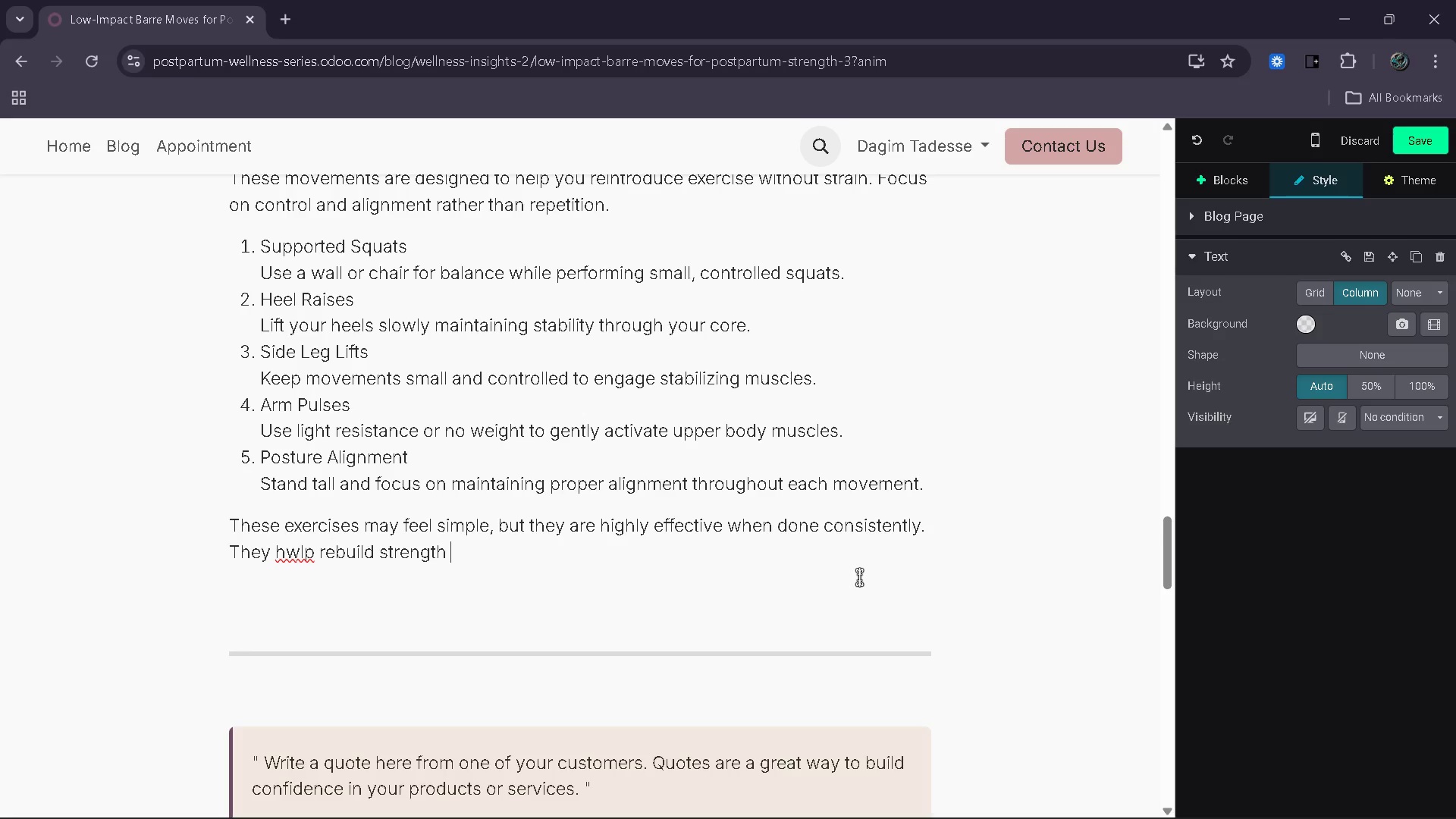 
type(while maintaining s)
key(Backspace)
type(a safe levele)
key(Backspace)
type( of intensity.)
 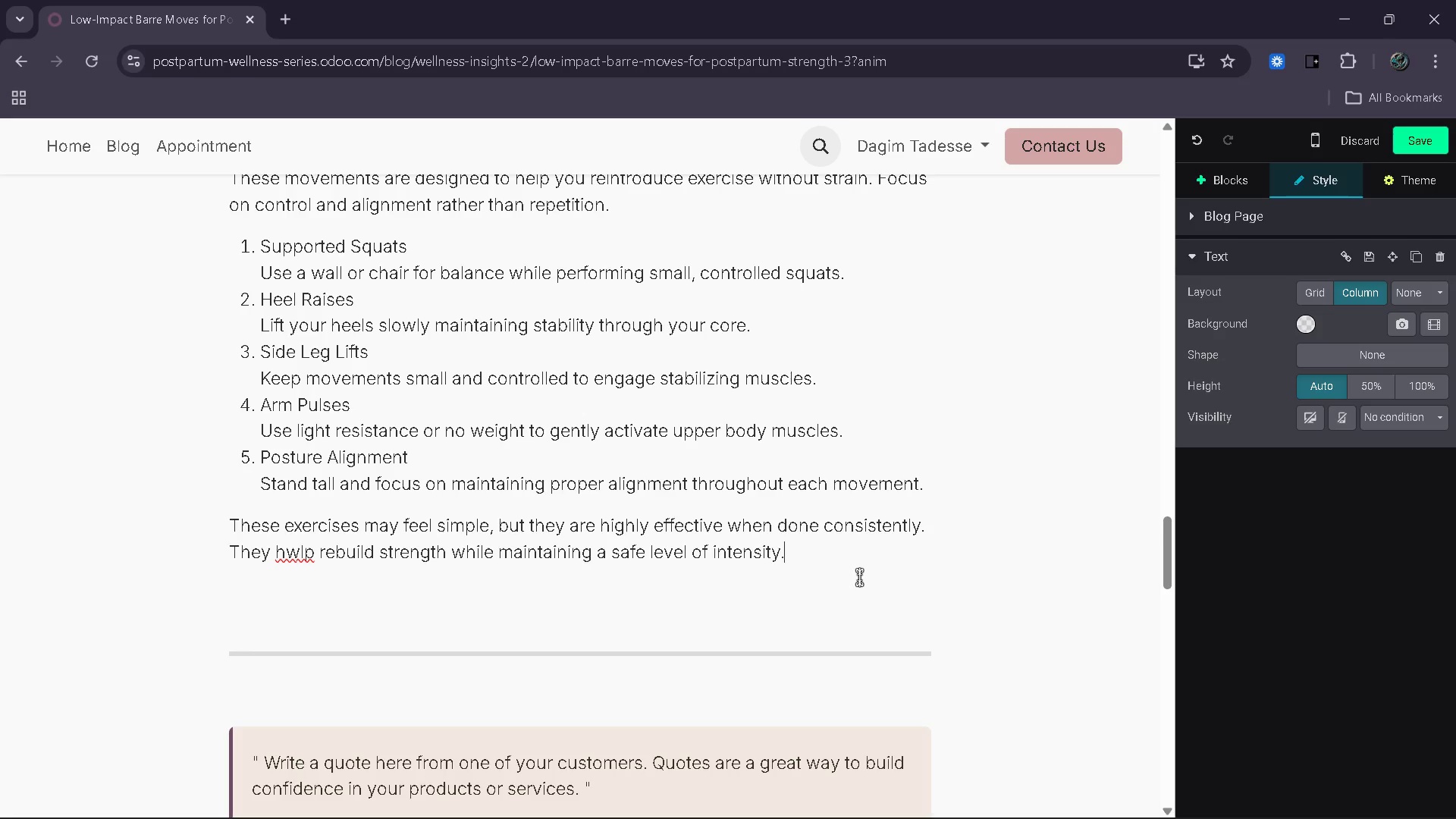 
key(Enter)
 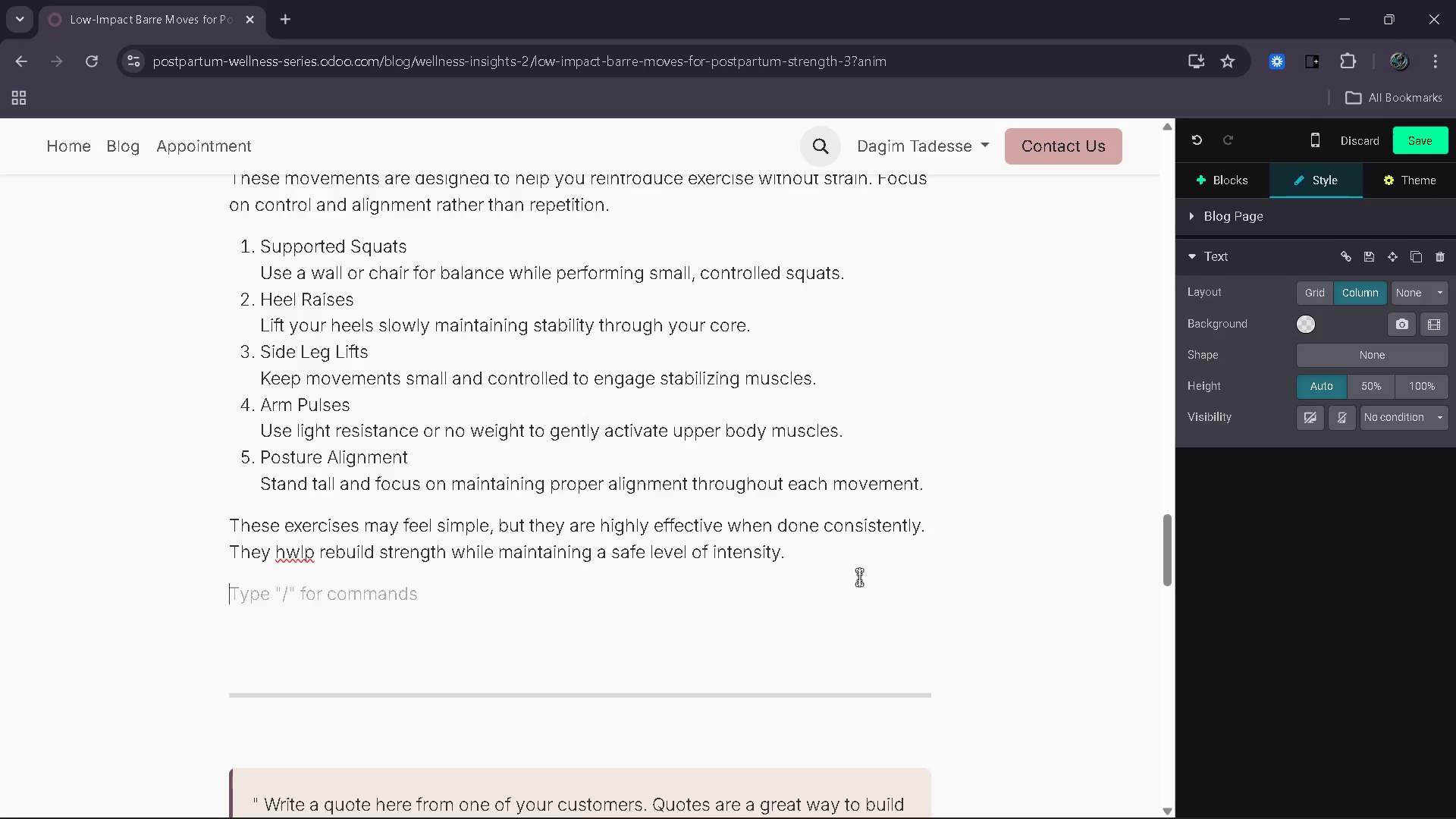 
type(V)
key(Backspace)
type(By starting)
 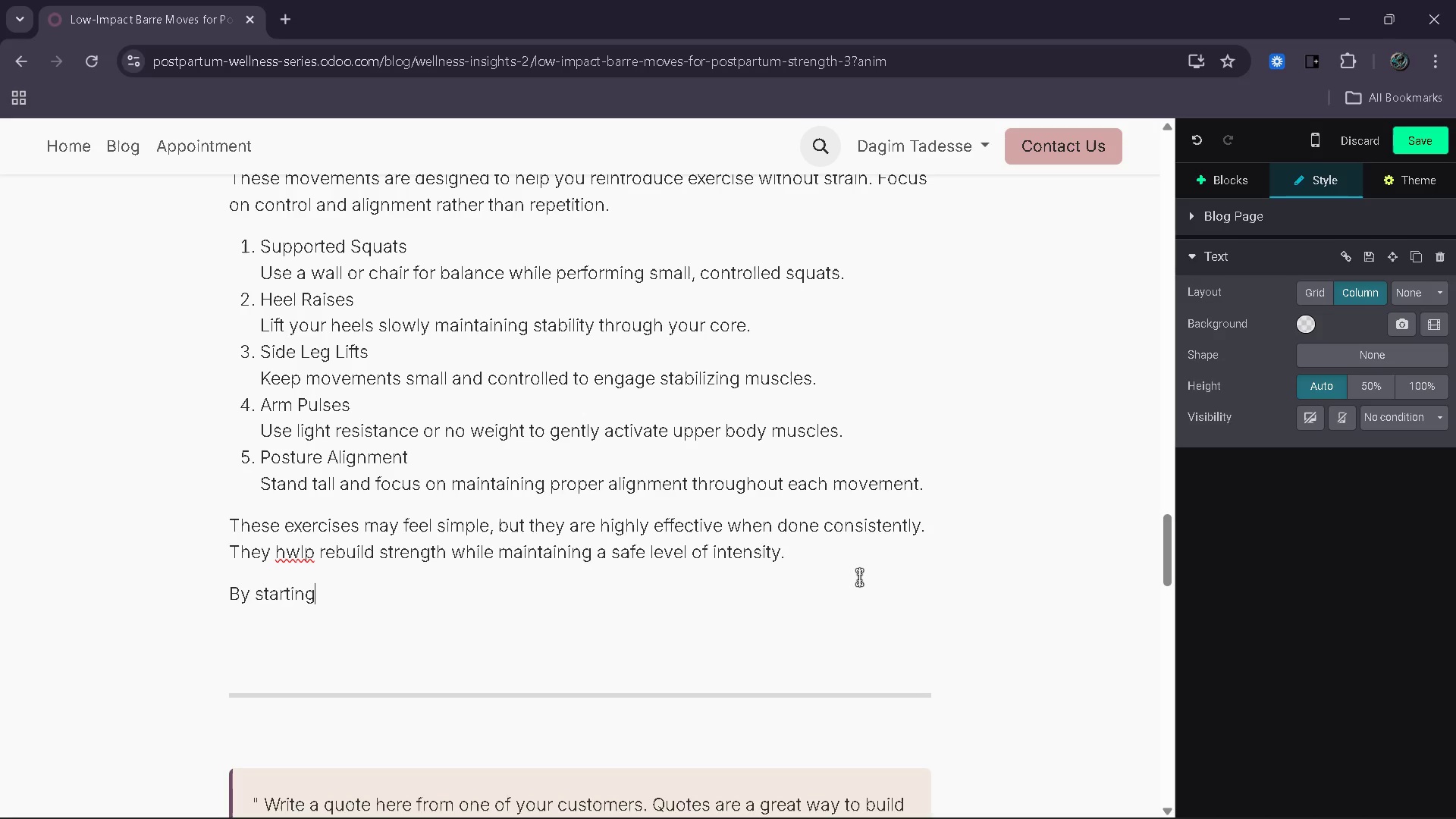 
key(ArrowUp)
 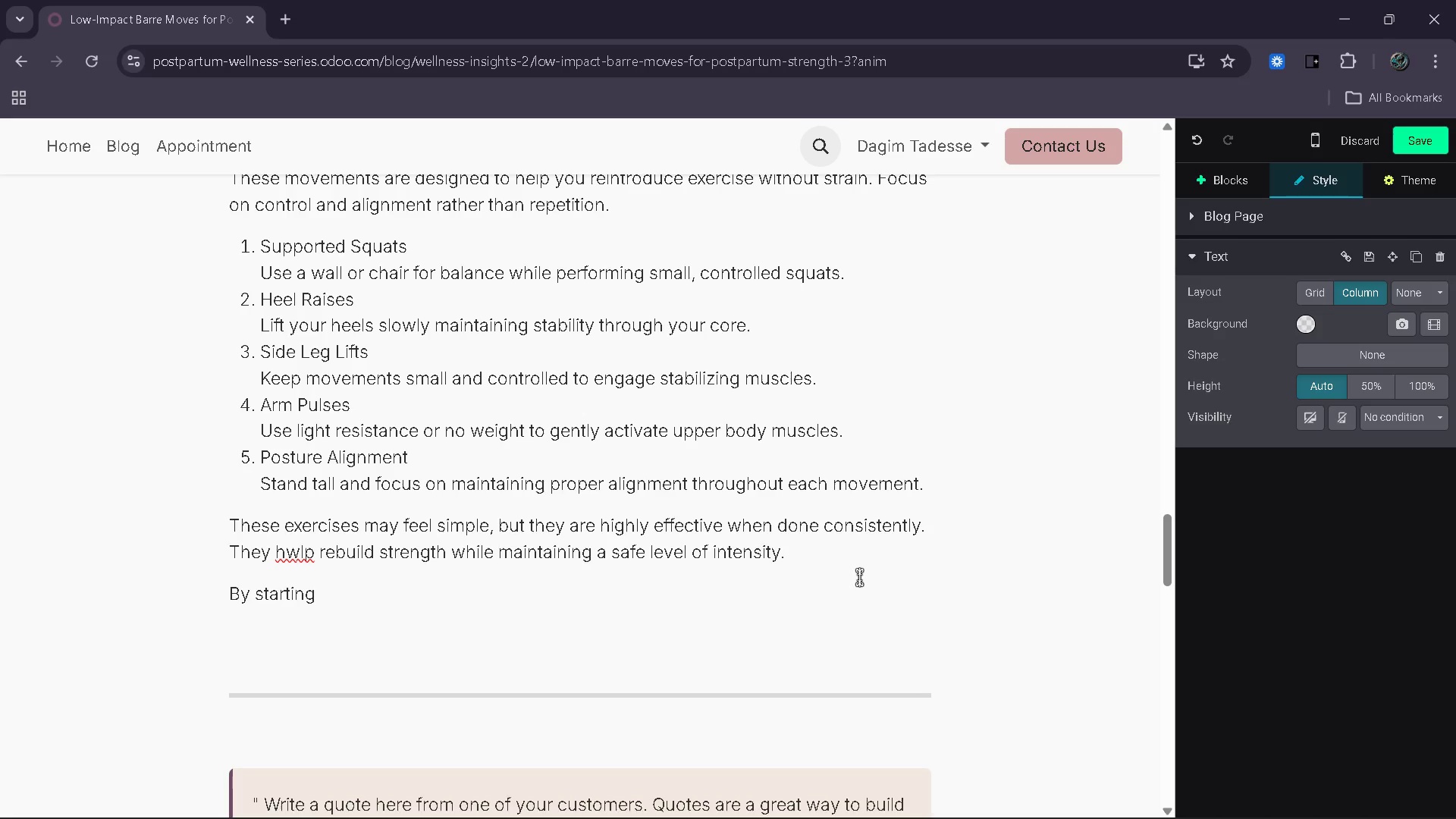 
key(ArrowLeft)
 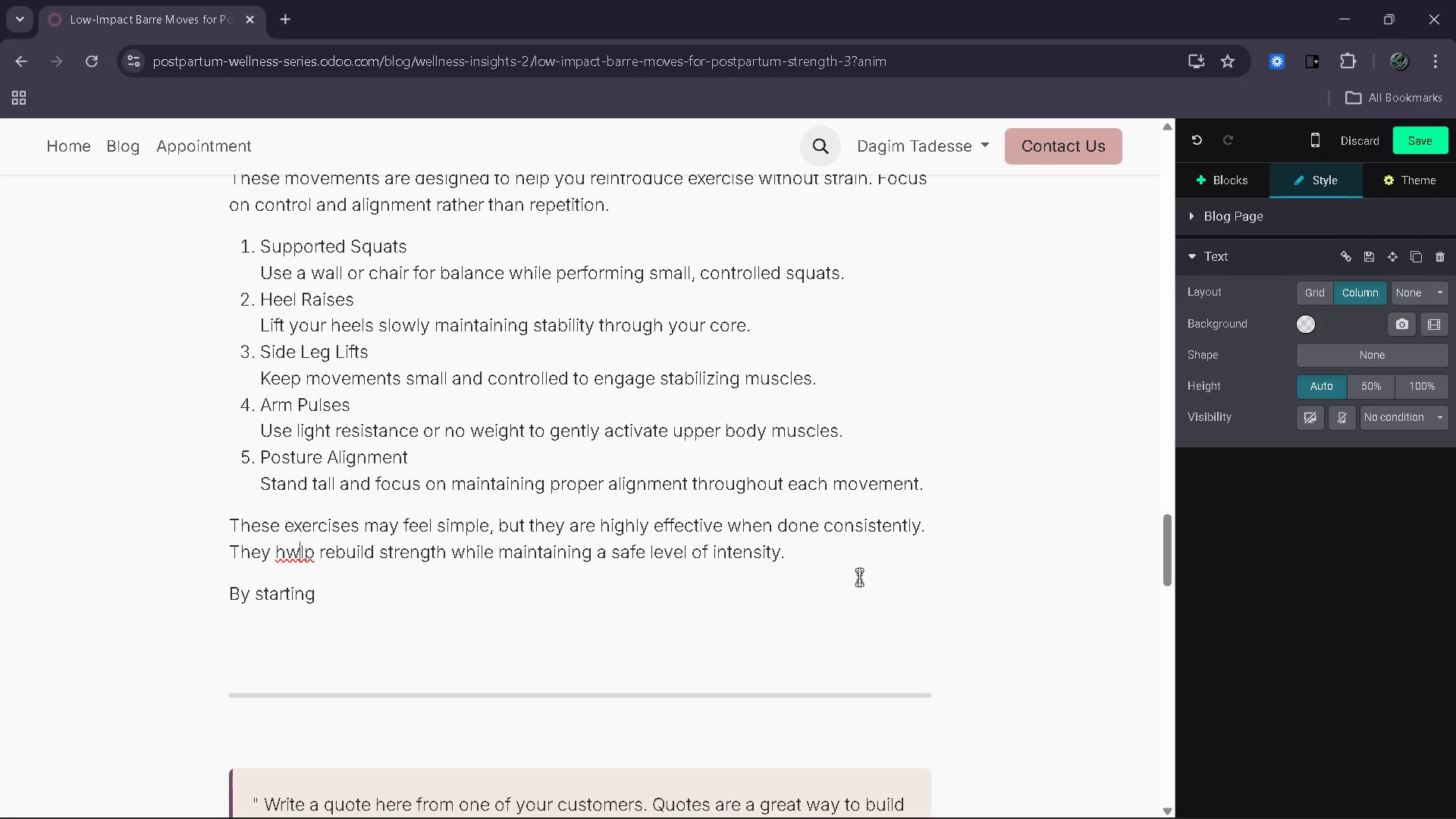 
key(ArrowLeft)
 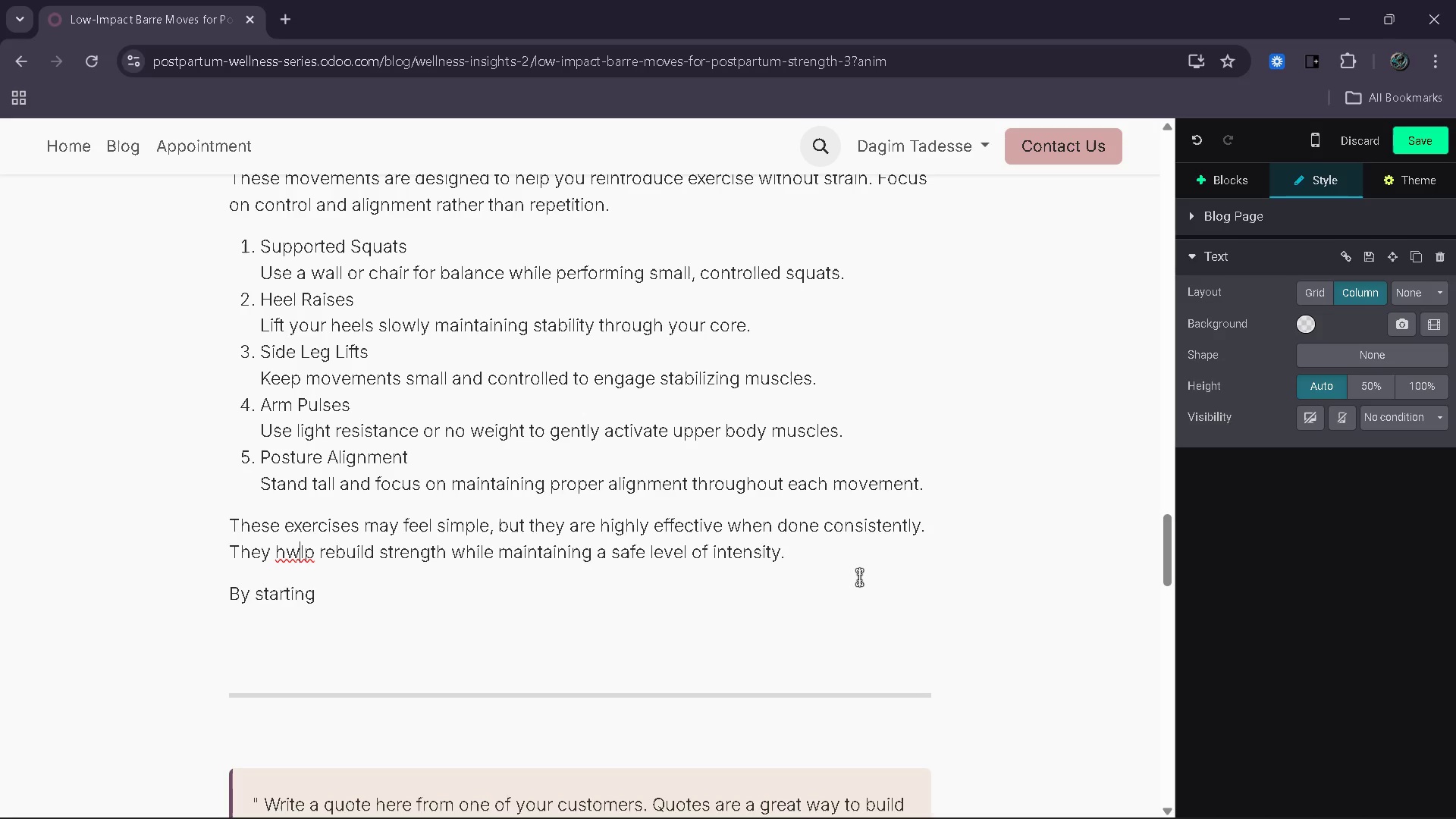 
key(E)
 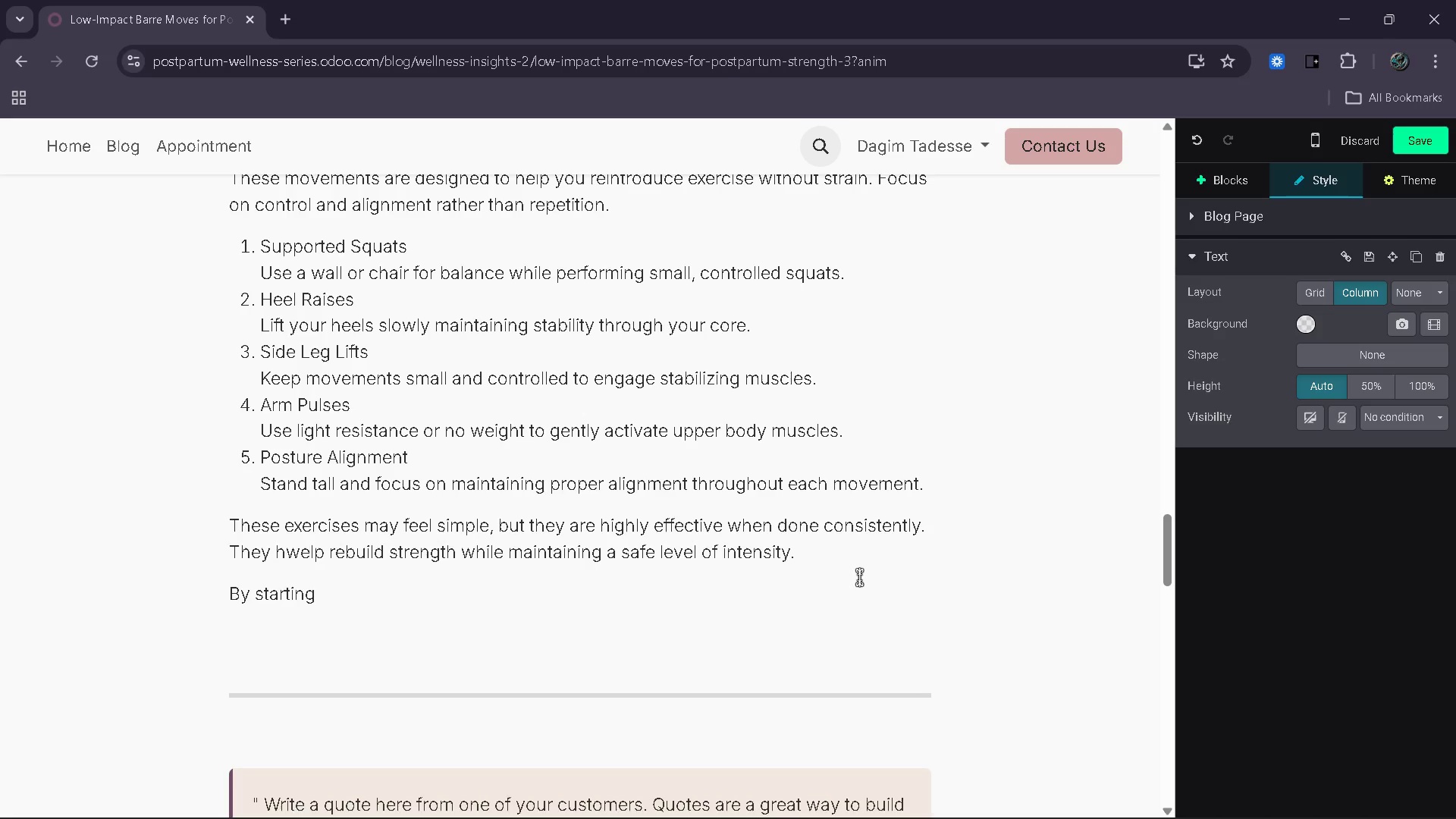 
key(ArrowDown)
 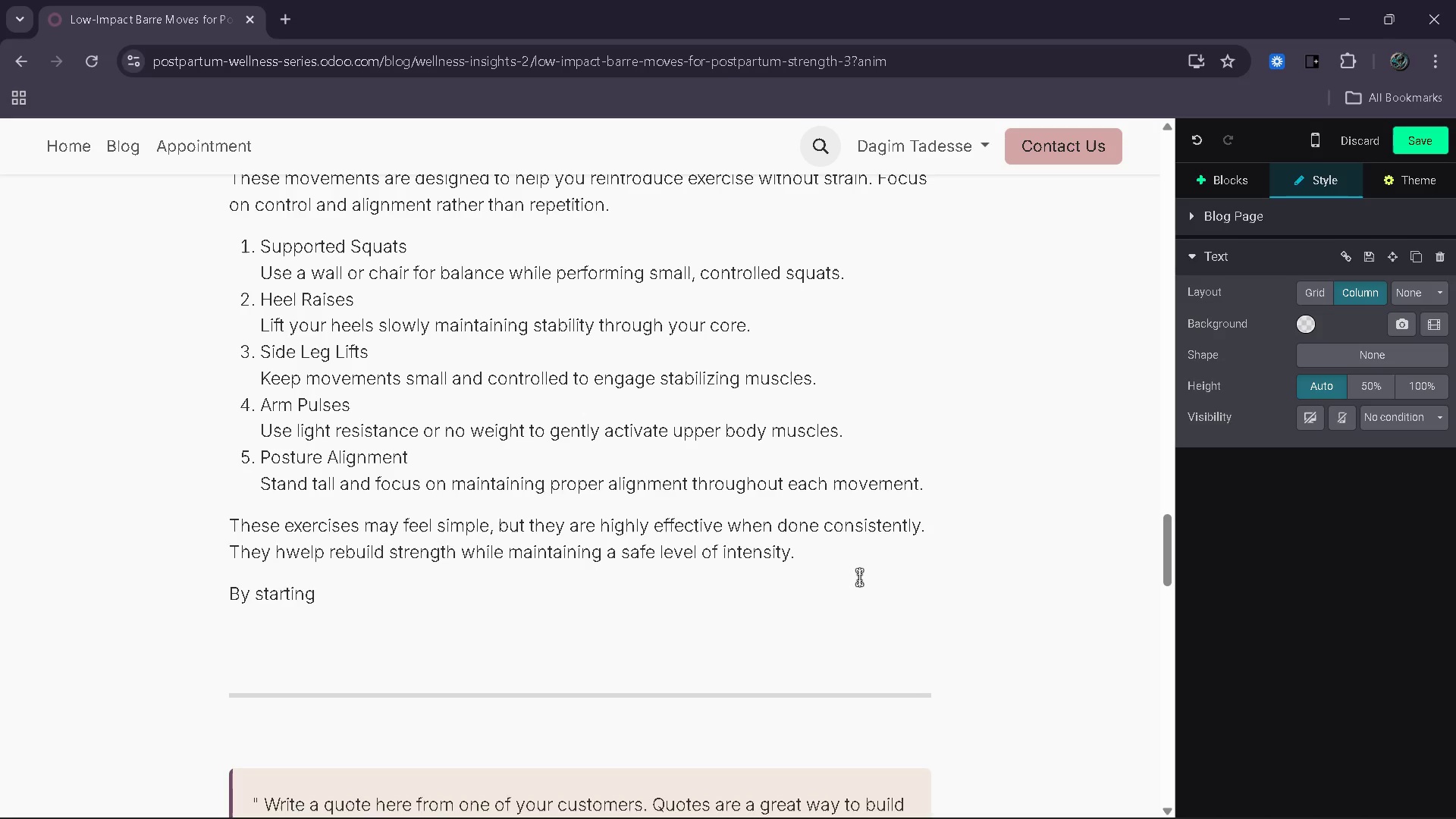 
key(ArrowDown)
 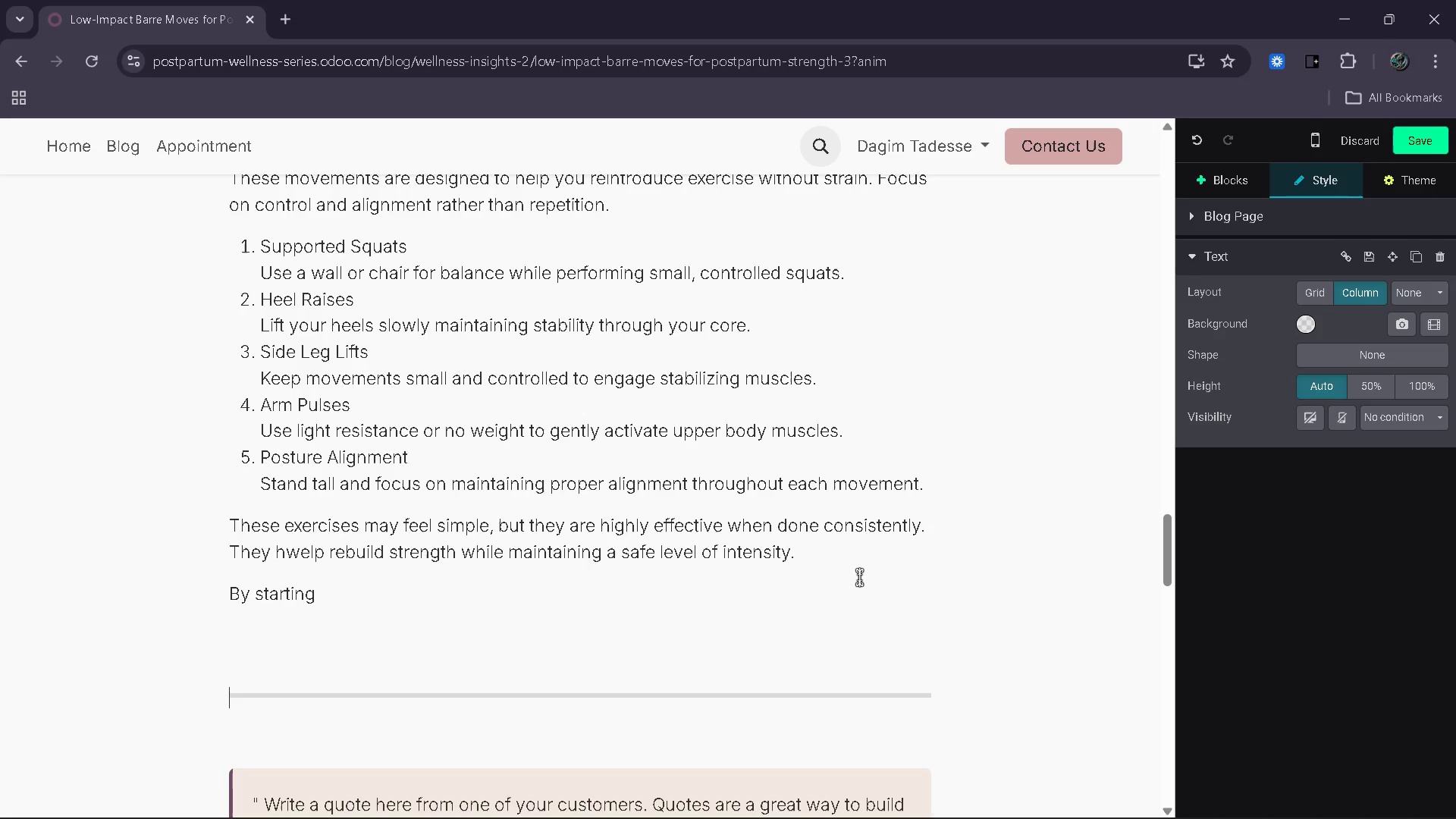 
key(ArrowUp)
 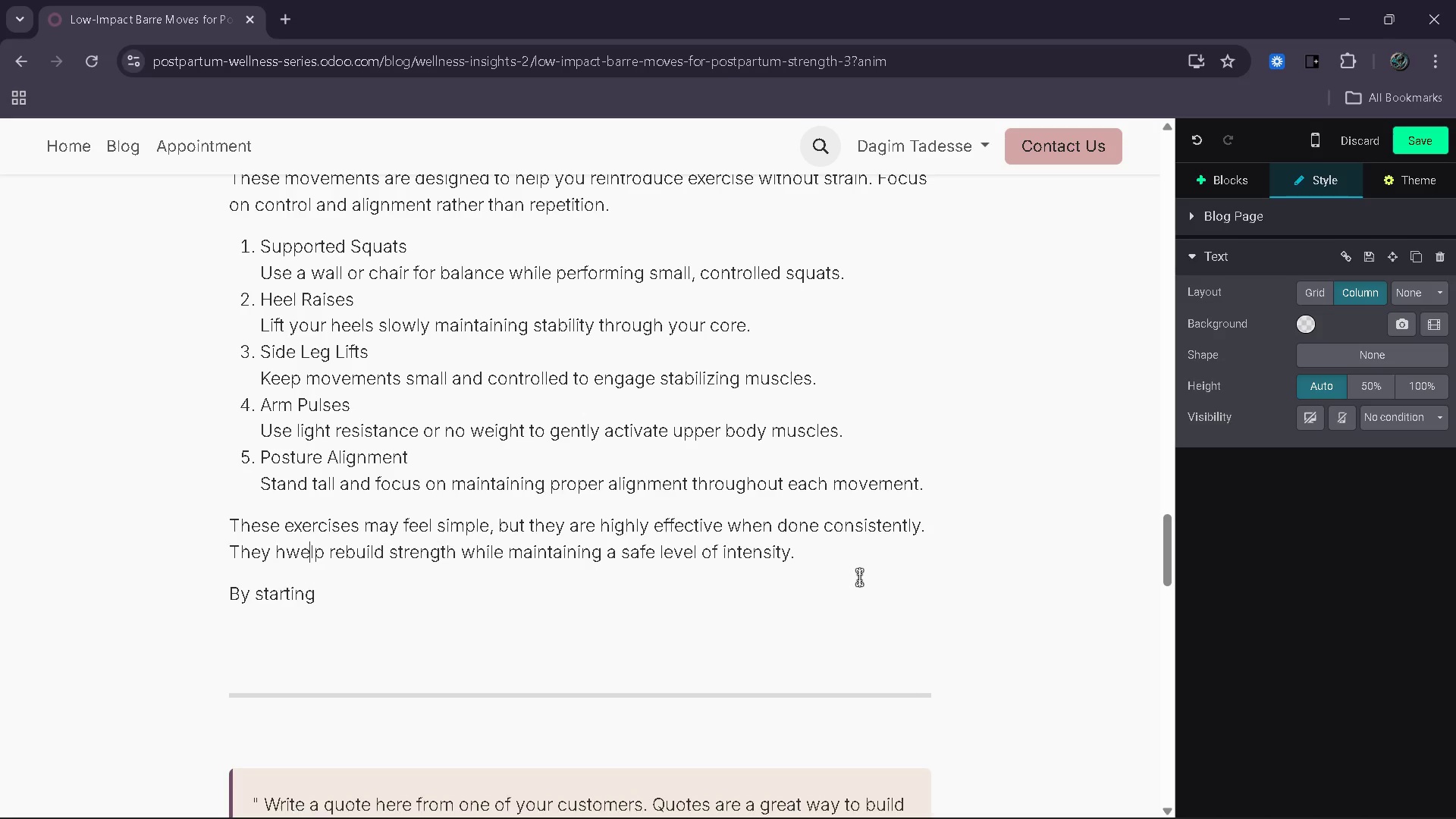 
key(ArrowUp)
 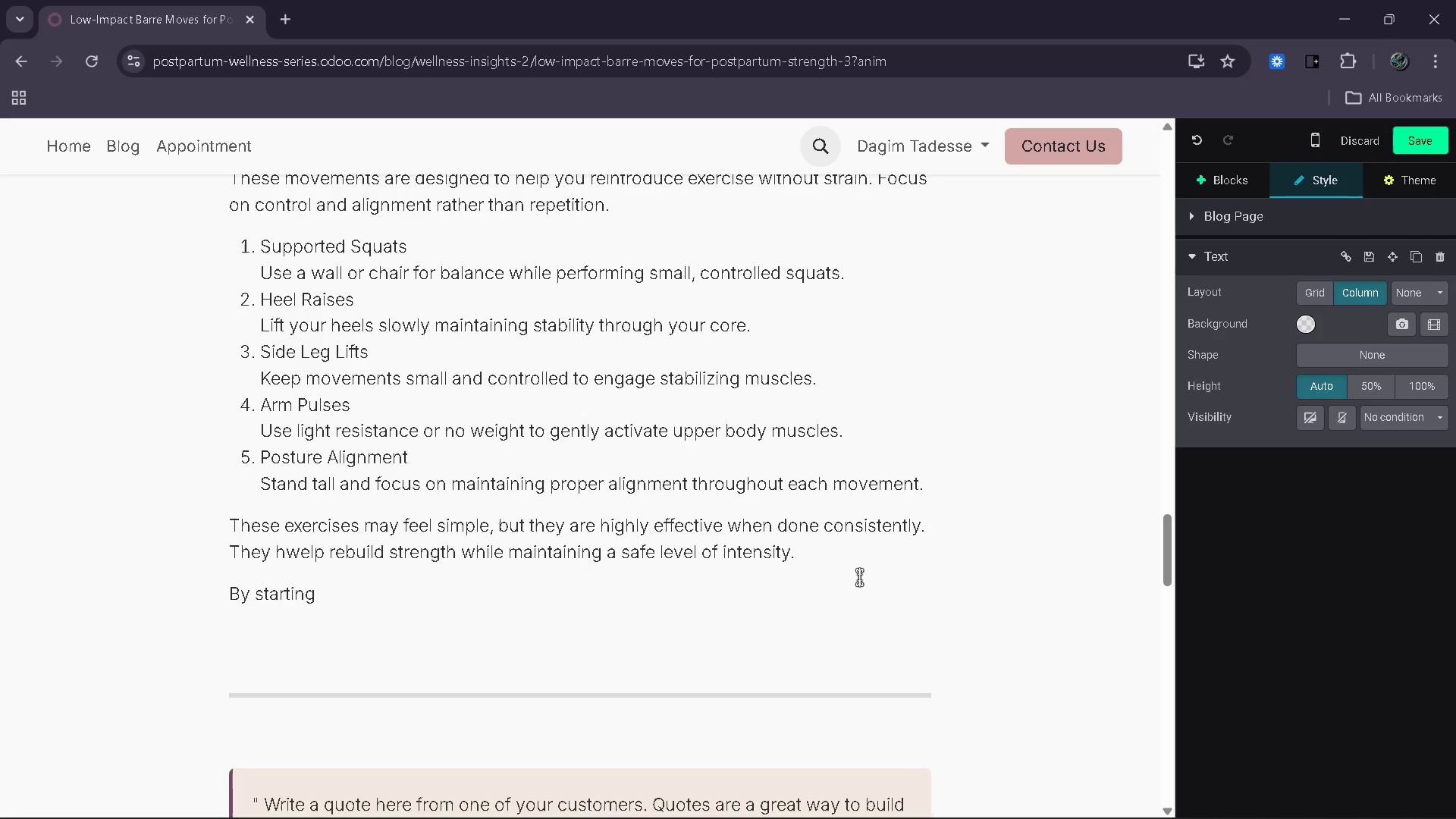 
key(ArrowLeft)
 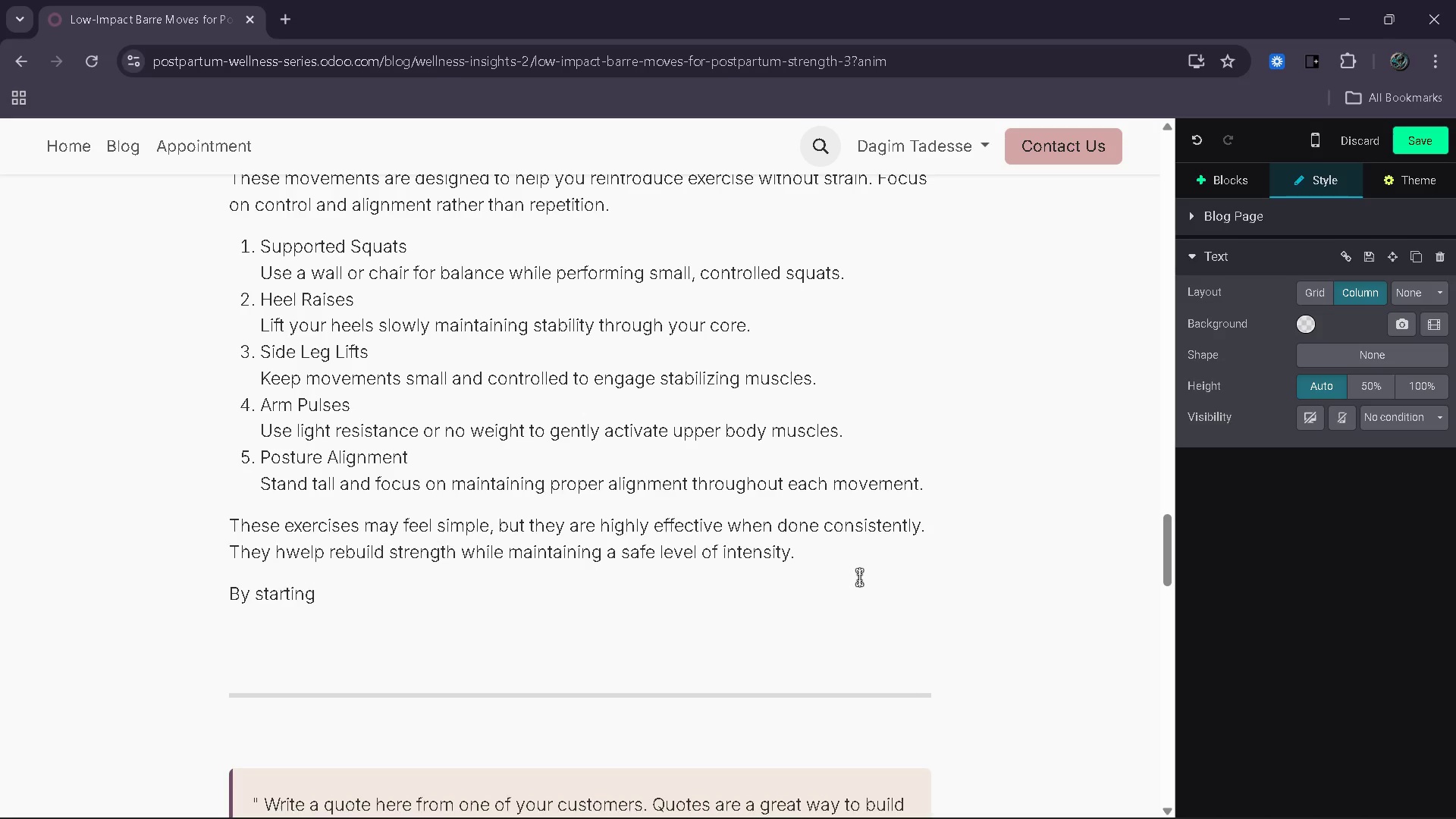 
key(Backspace)
 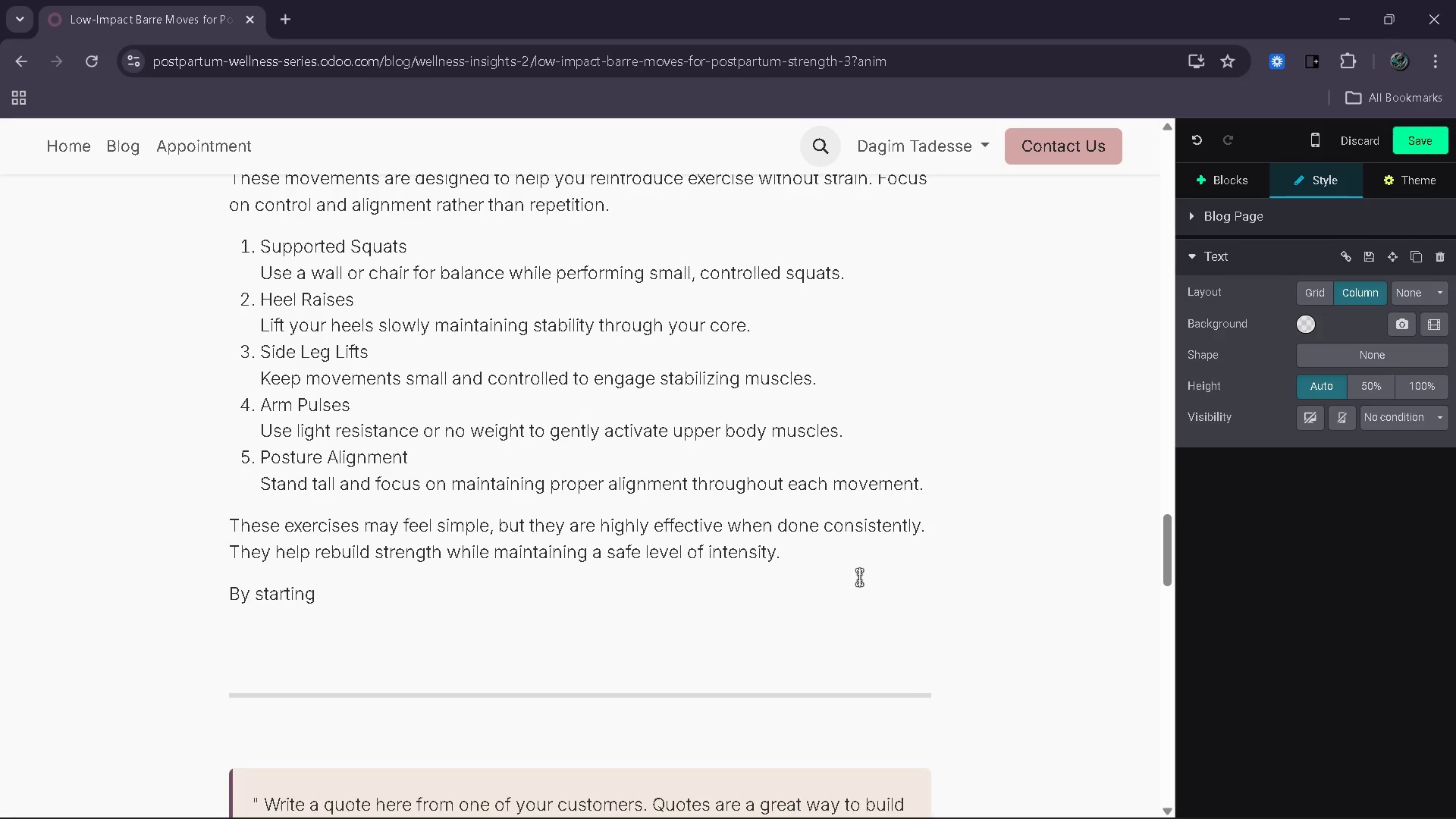 
key(ArrowDown)
 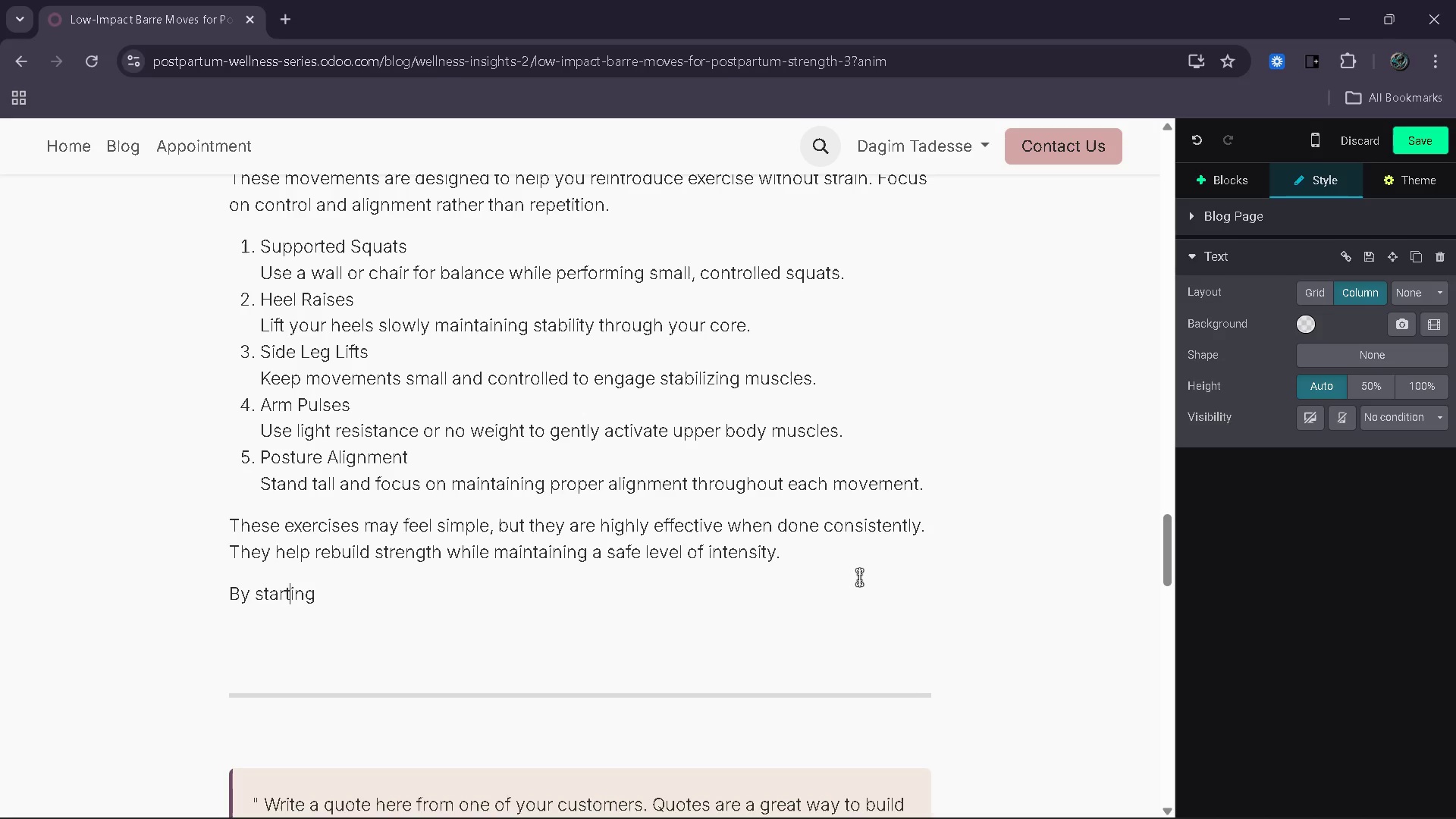 
key(ArrowRight)
 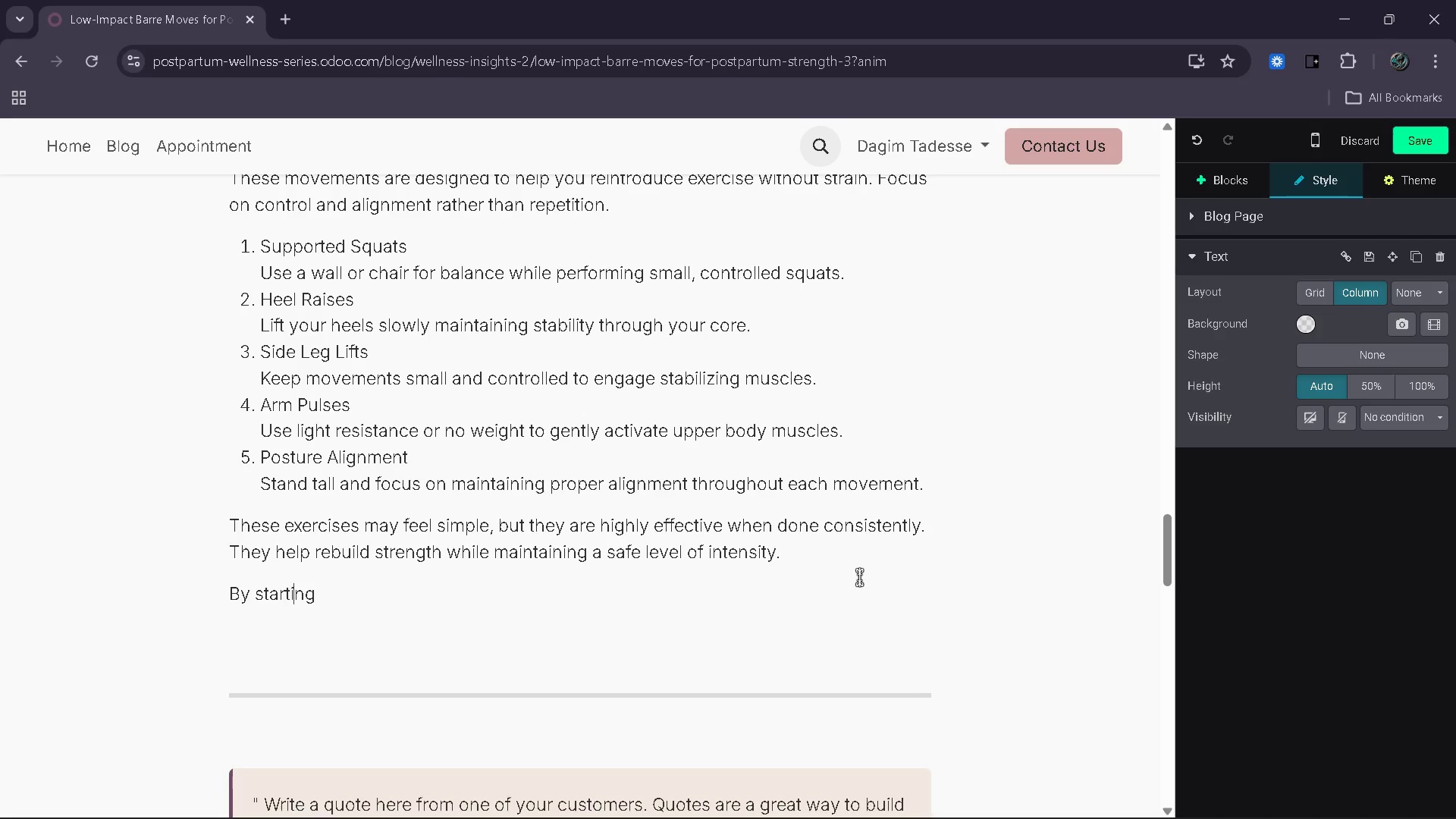 
key(ArrowRight)
 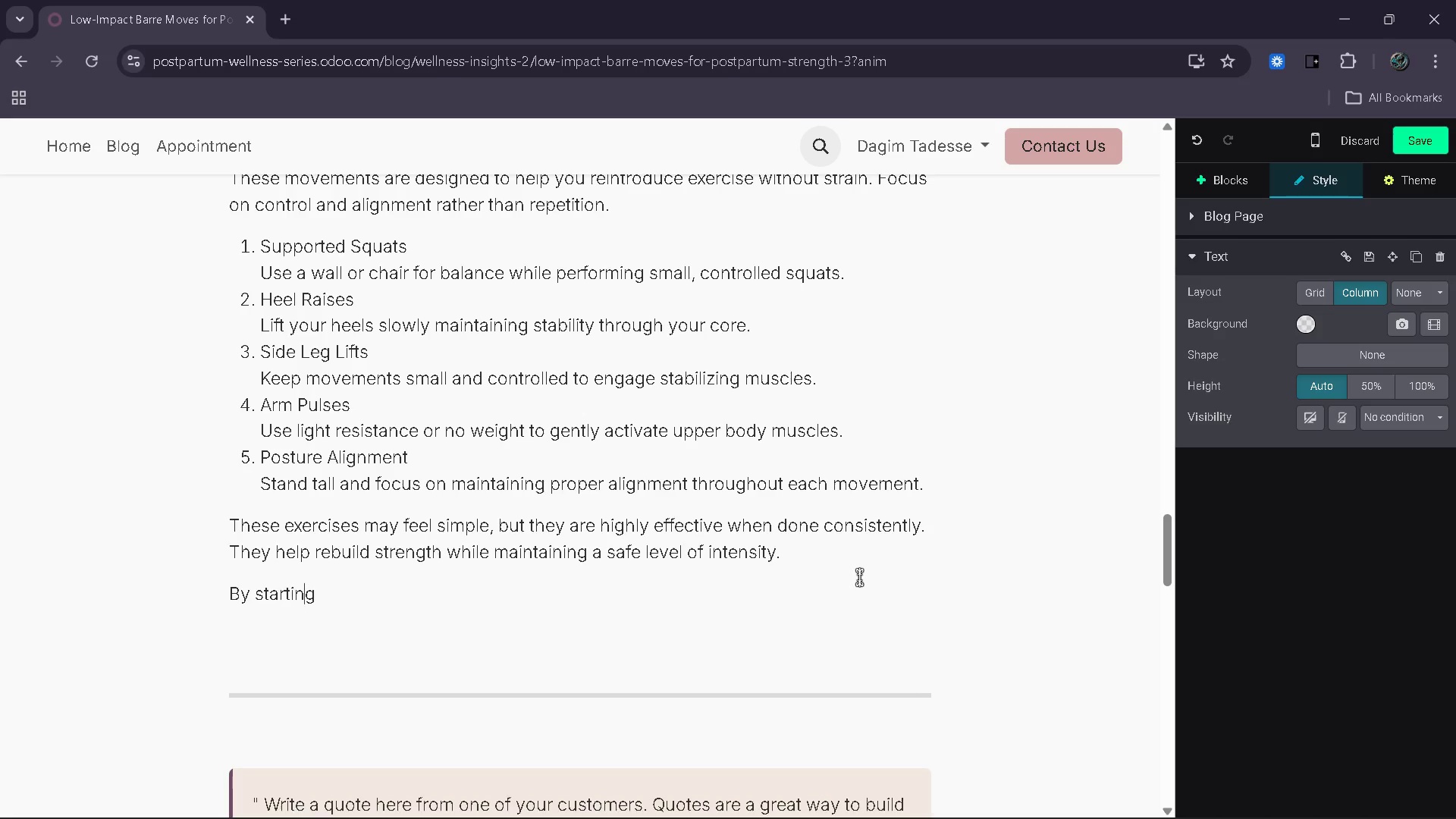 
key(ArrowRight)
 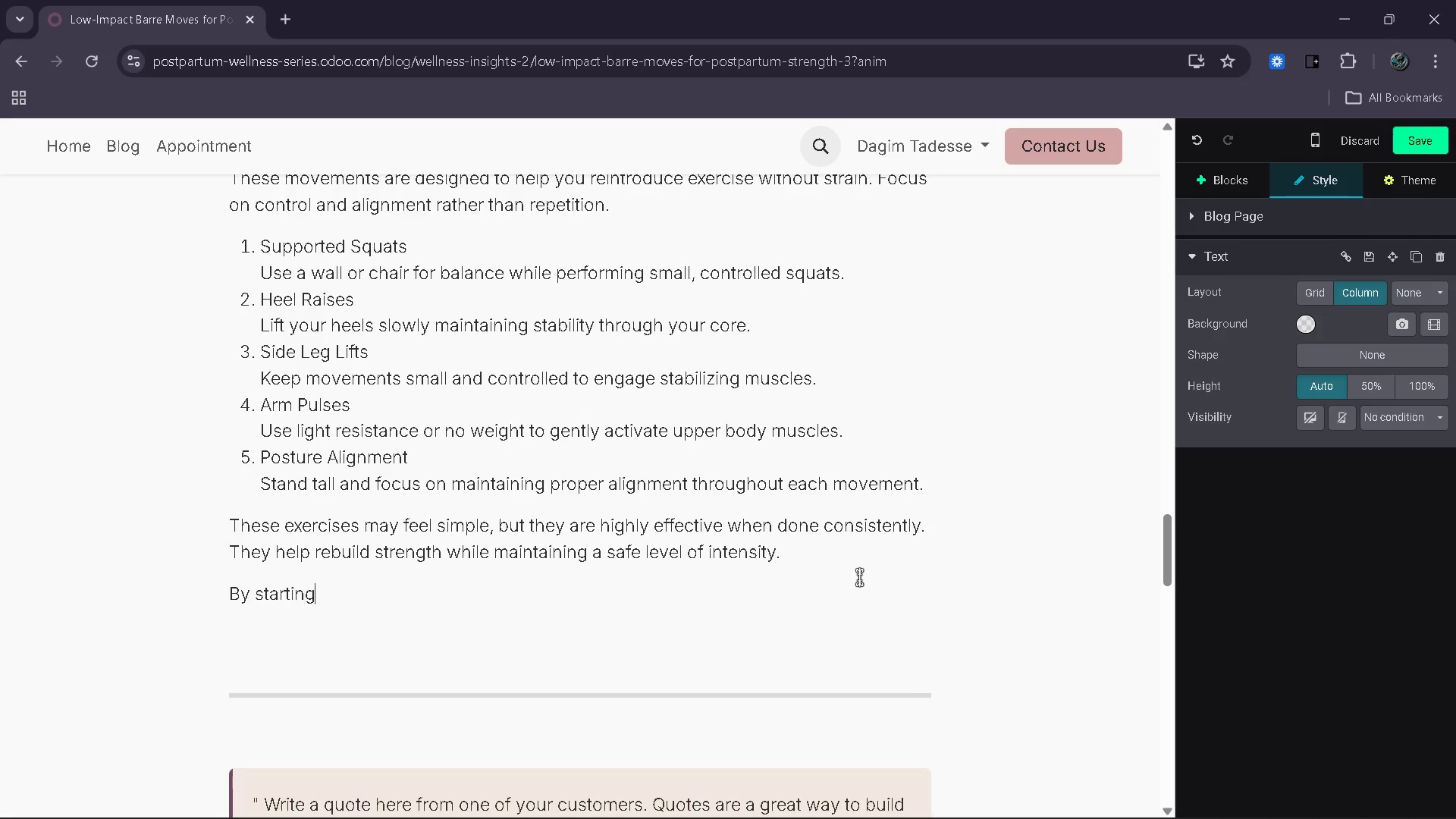 
key(ArrowRight)
 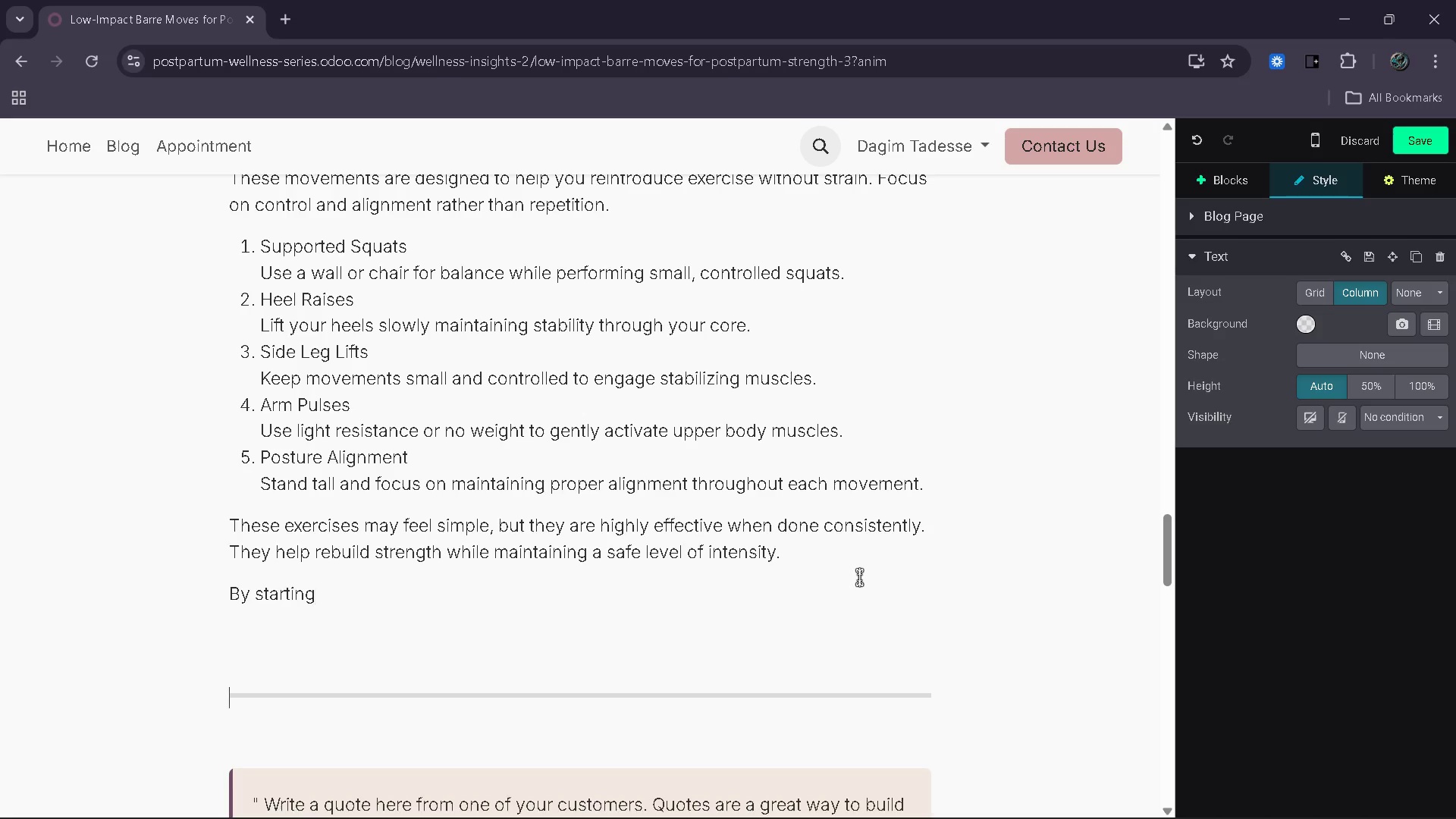 
key(ArrowRight)
 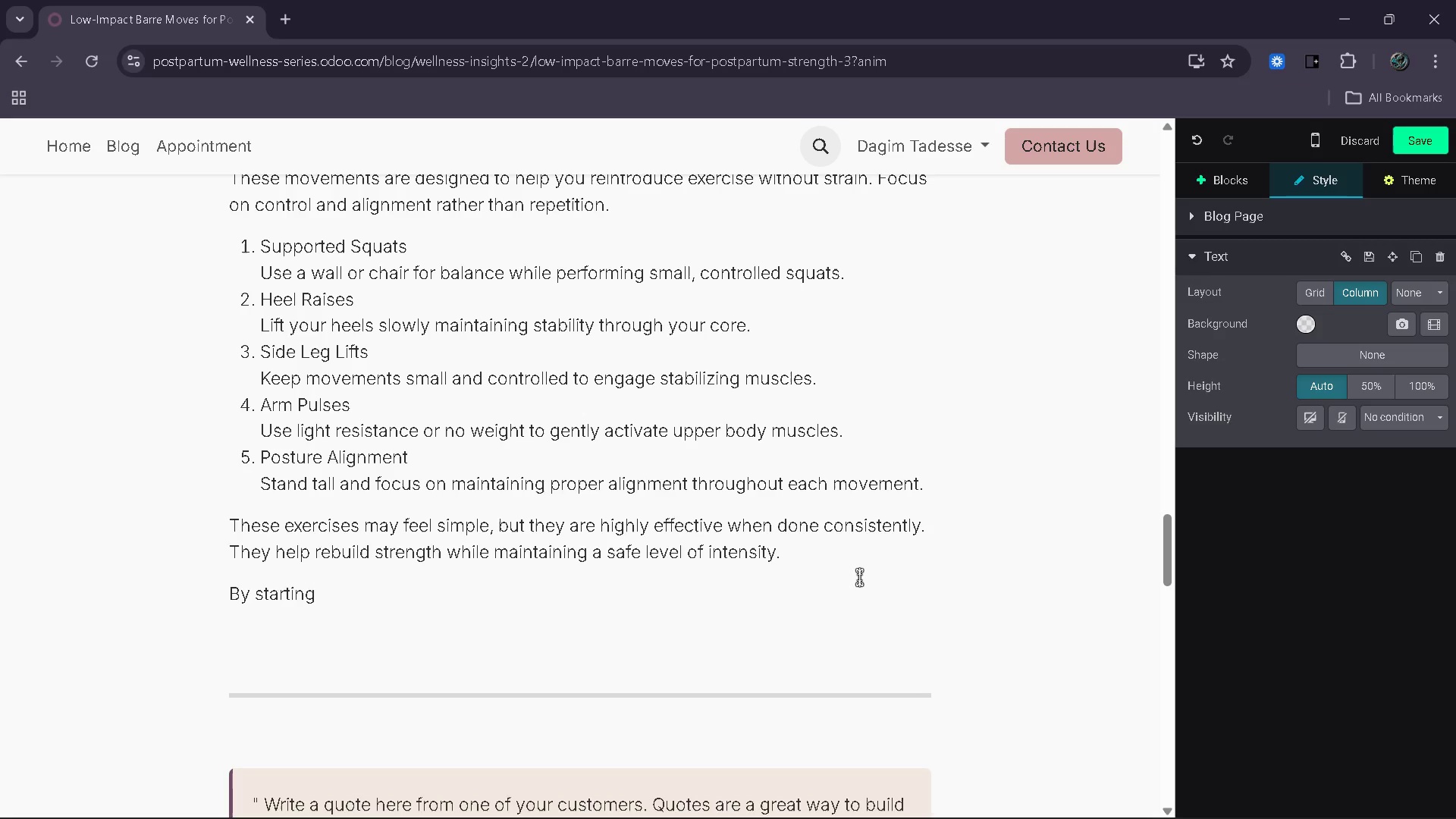 
key(ArrowLeft)
 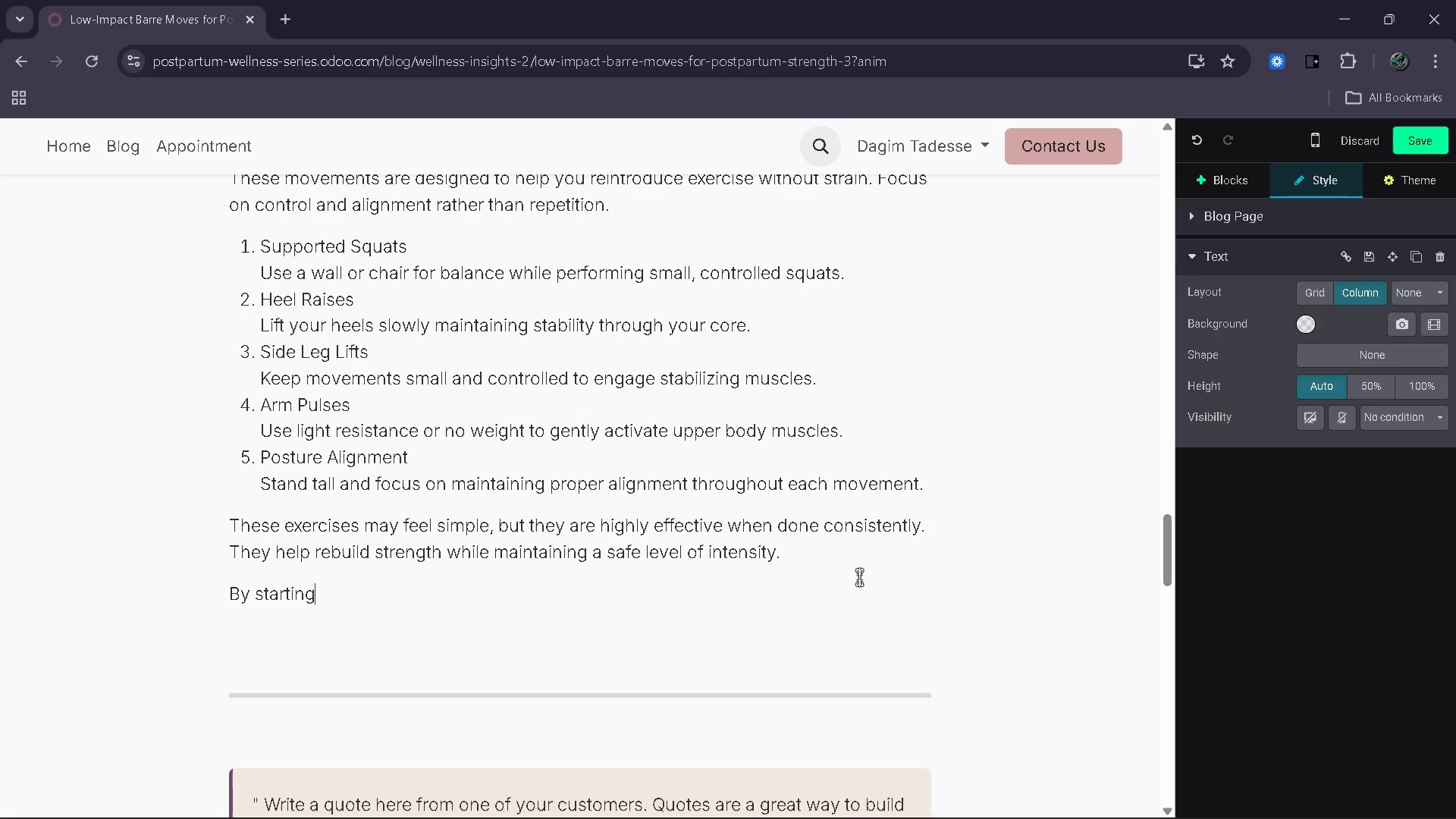 
type( with these movements )
key(Backspace)
type(, you create a string foundatiob)
key(Backspace)
type(n for more advanced e)
 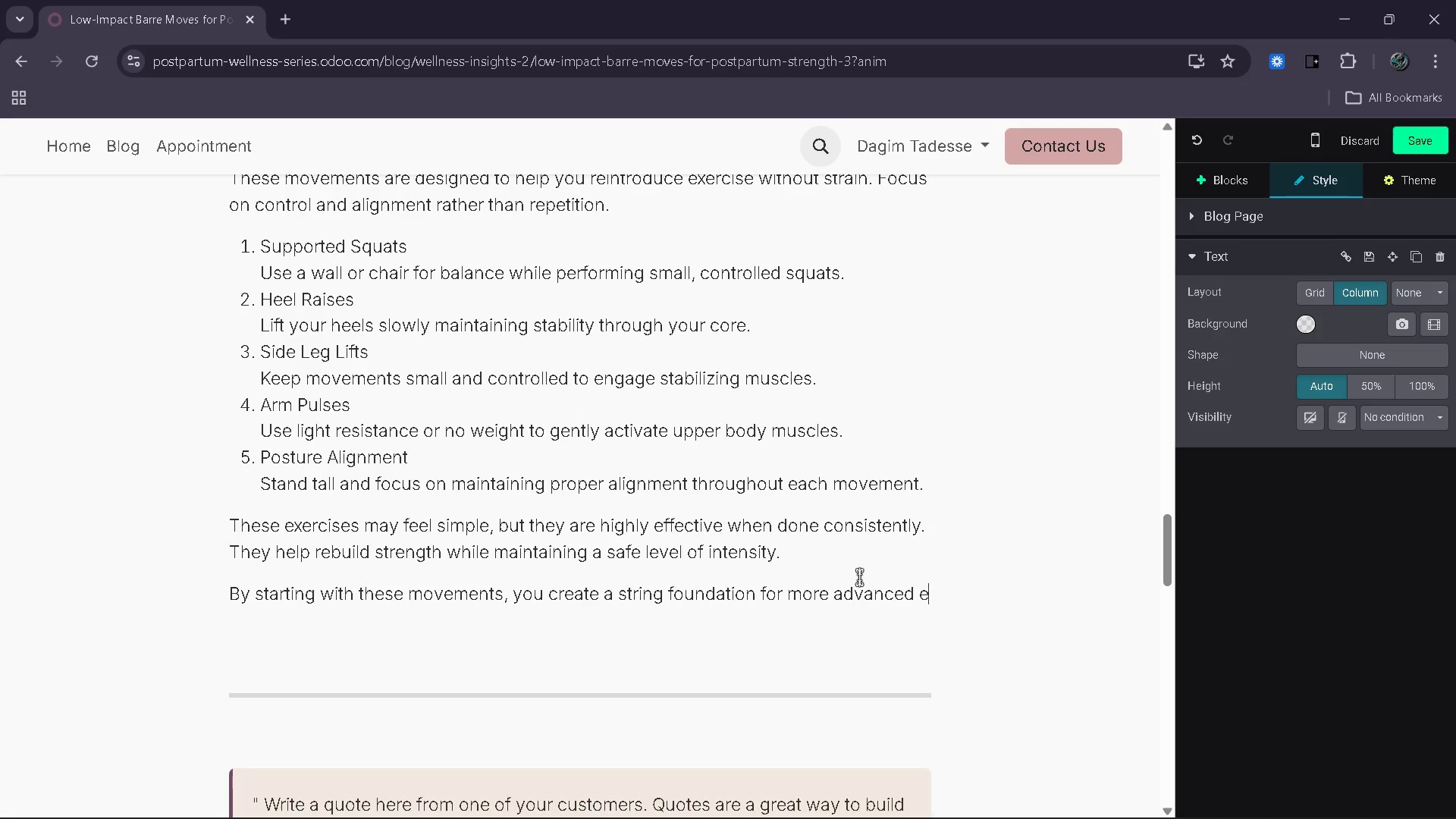 
type(xercise in the future )
key(Backspace)
type(.)
 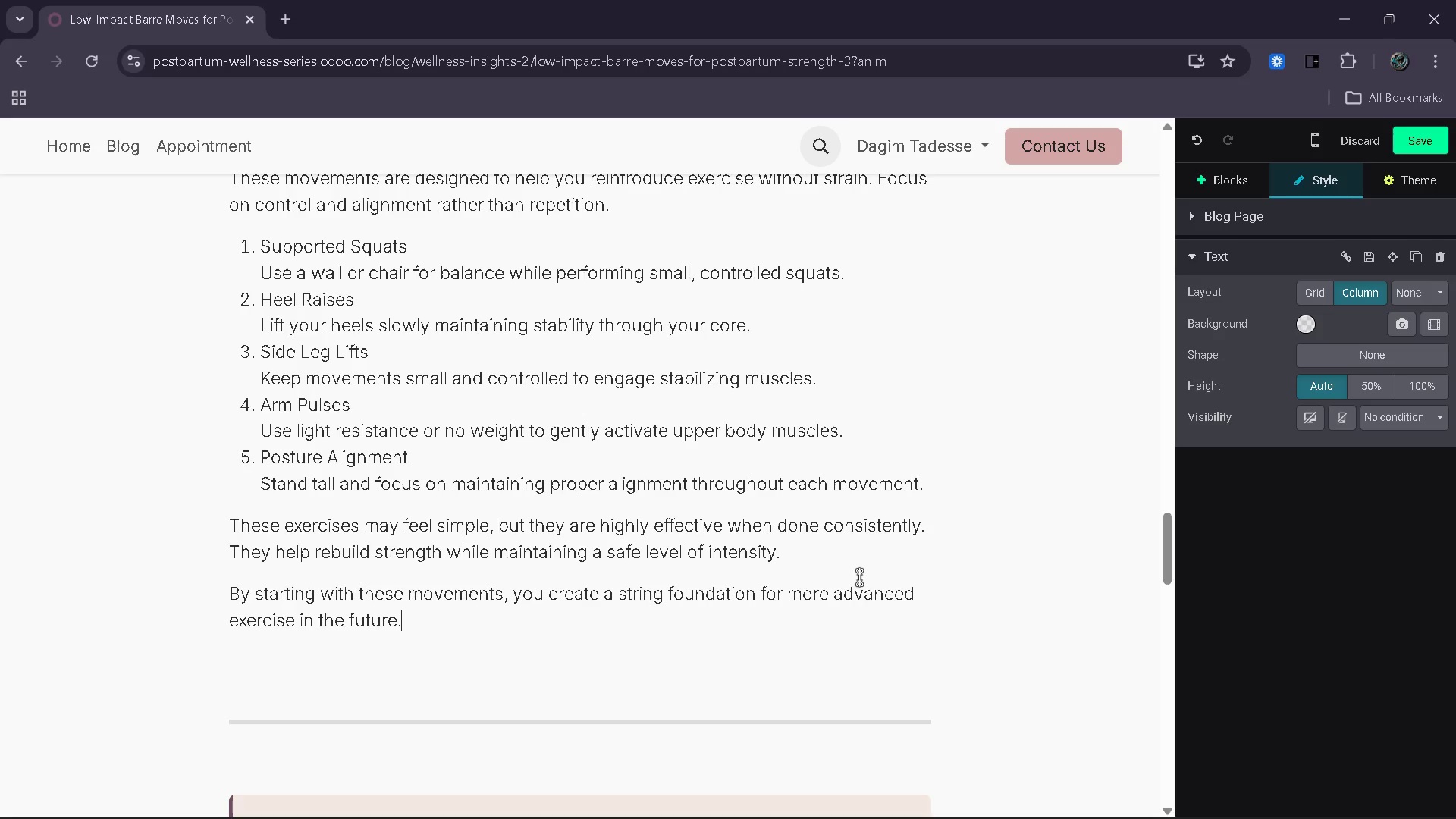 
wait(29.56)
 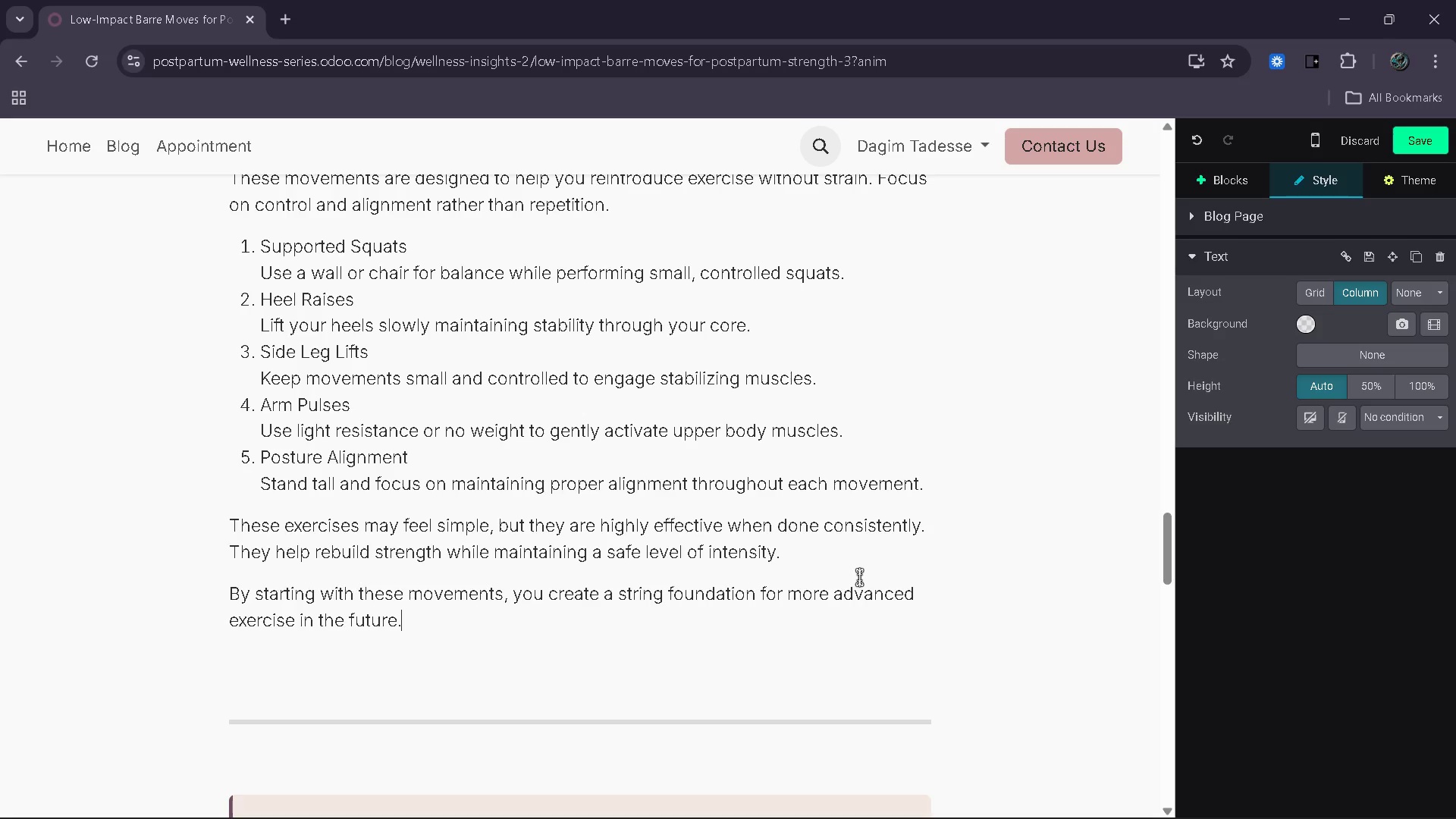 
scroll: coordinate [842, 521], scroll_direction: down, amount: 2.0
 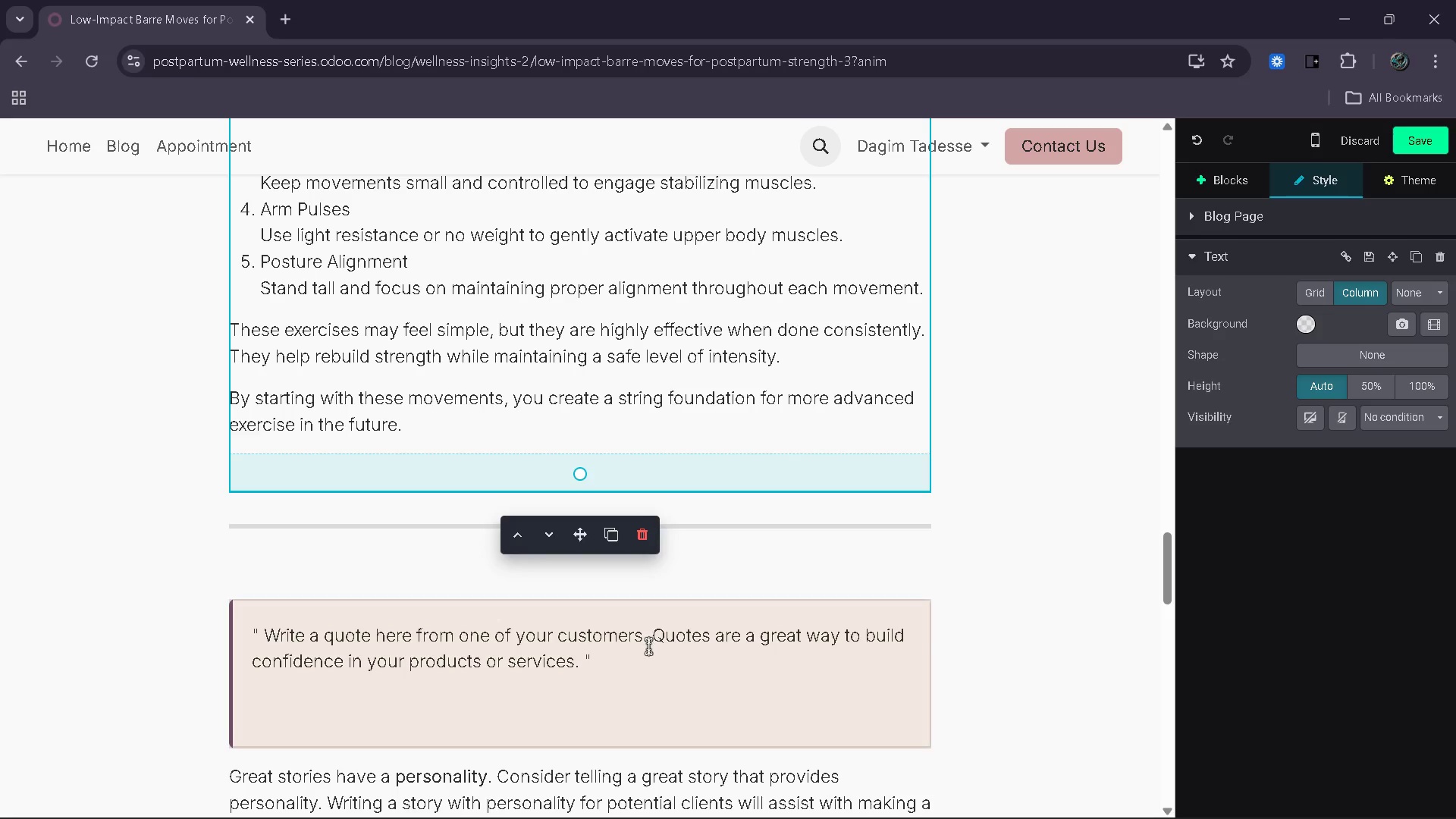 
left_click_drag(start_coordinate=[573, 671], to_coordinate=[528, 671])
 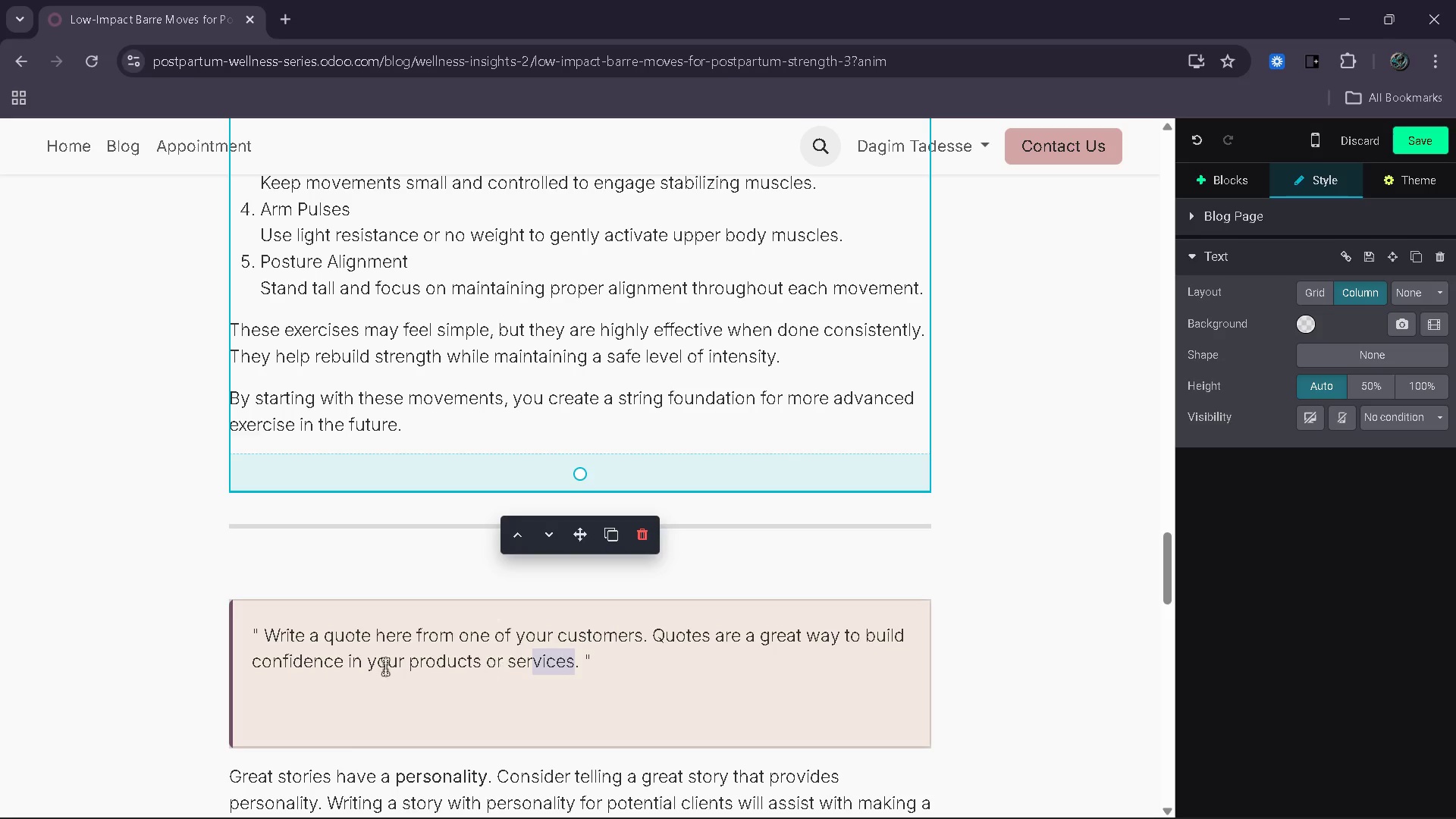 
left_click_drag(start_coordinate=[378, 667], to_coordinate=[355, 662])
 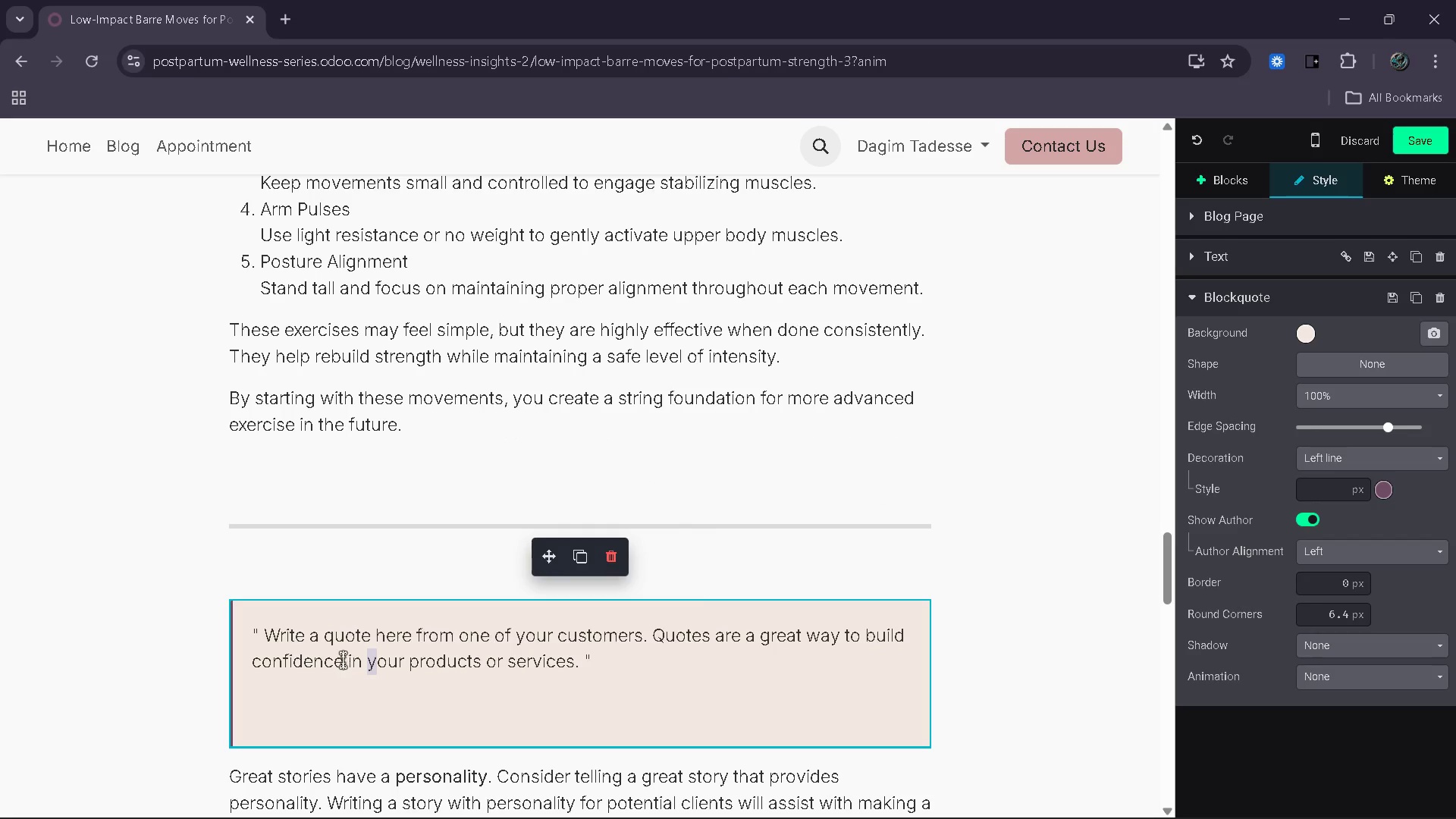 
left_click_drag(start_coordinate=[348, 661], to_coordinate=[340, 660])
 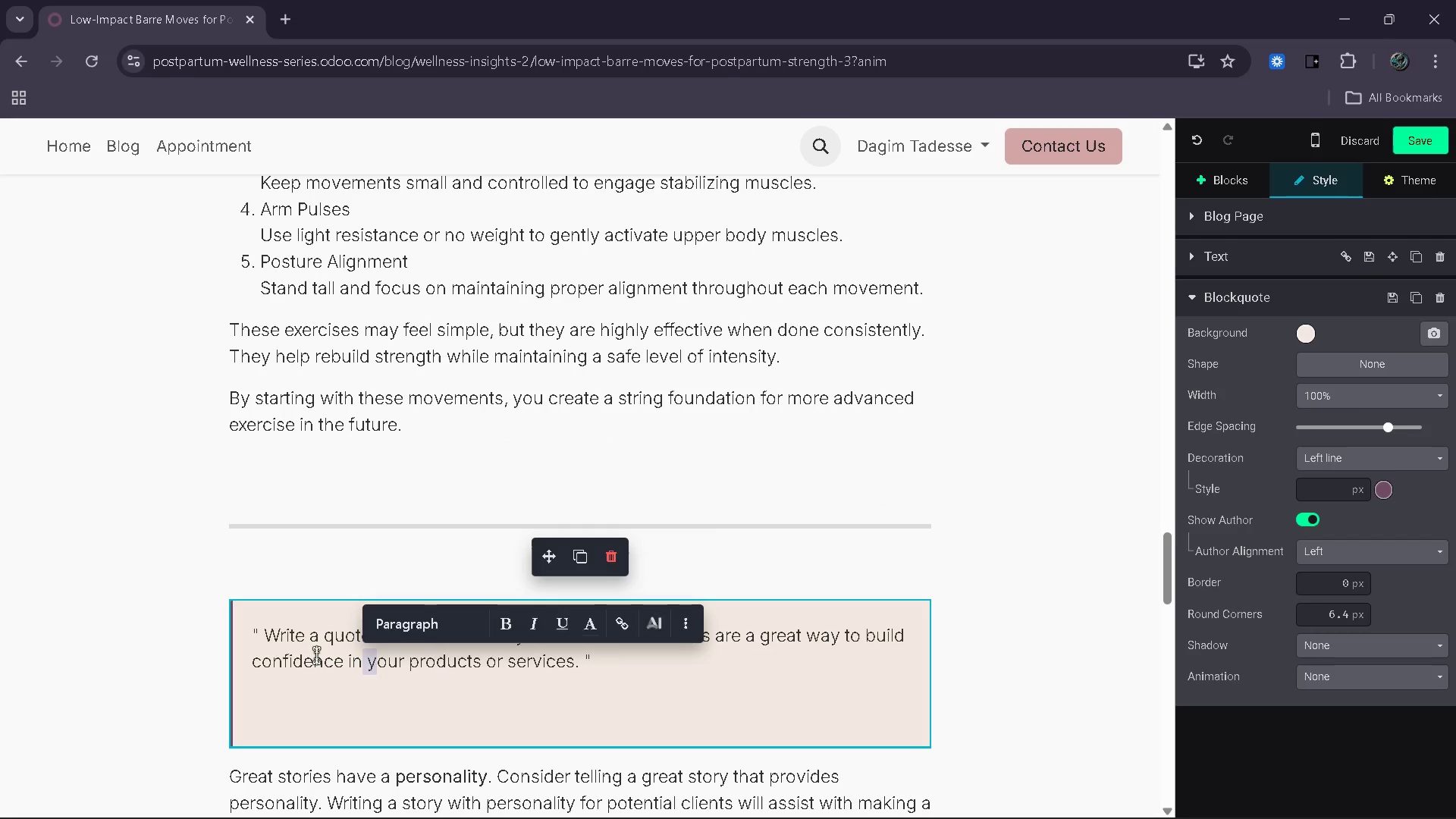 
left_click_drag(start_coordinate=[316, 655], to_coordinate=[269, 645])
 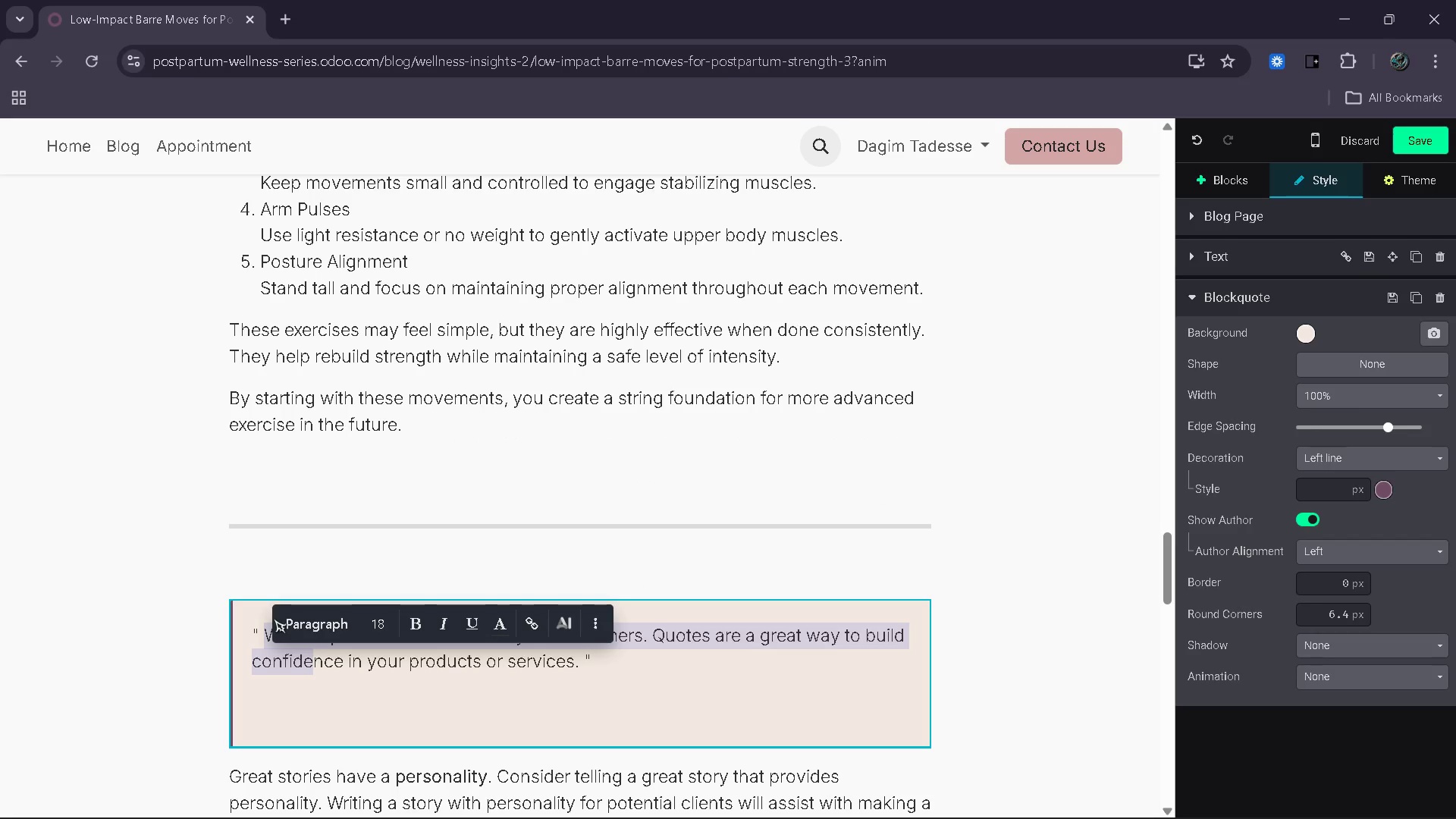 
key(Backspace)
 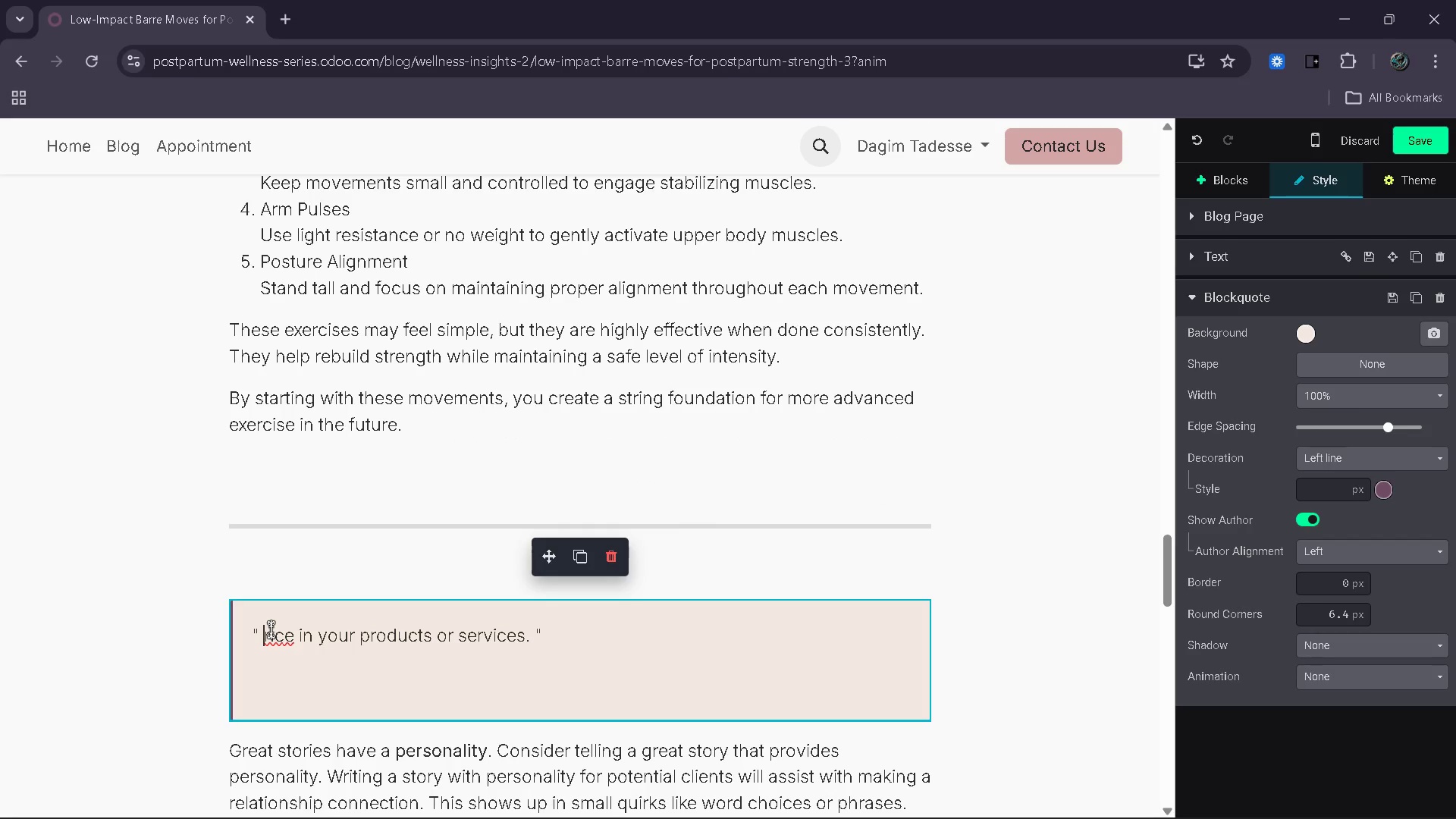 
hold_key(key=Delete, duration=1.5)
 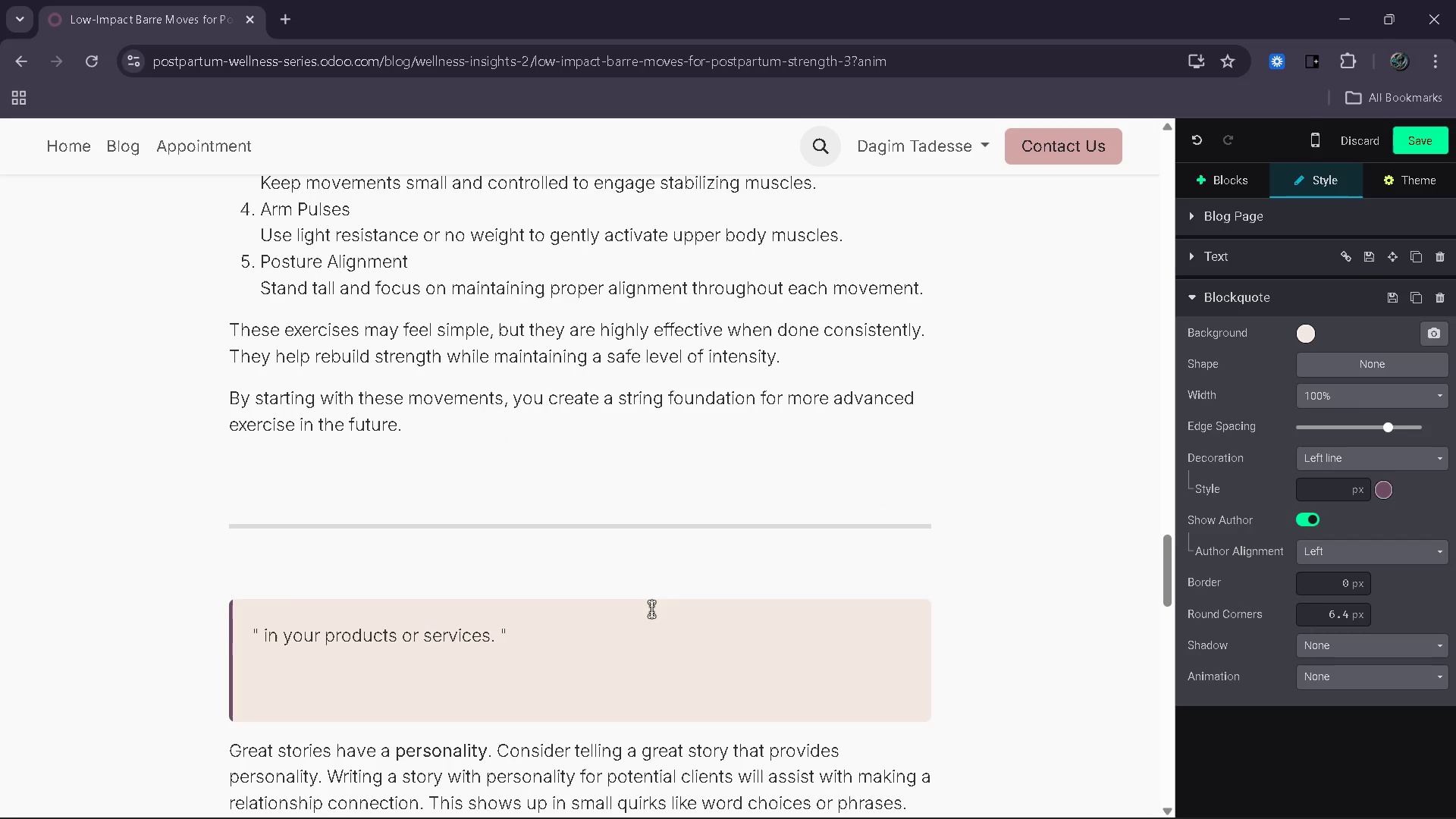 
key(Delete)
 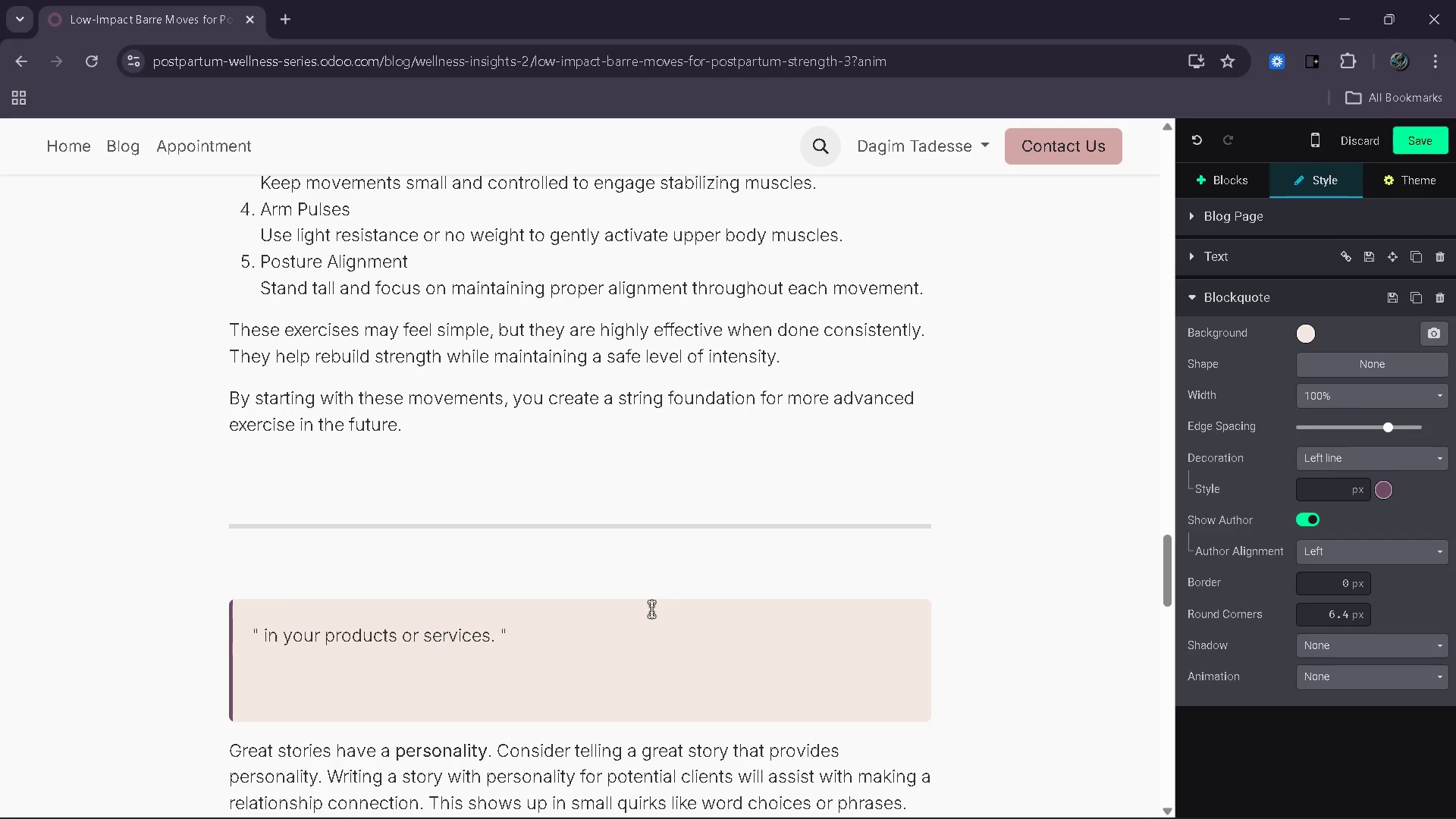 
key(Delete)
 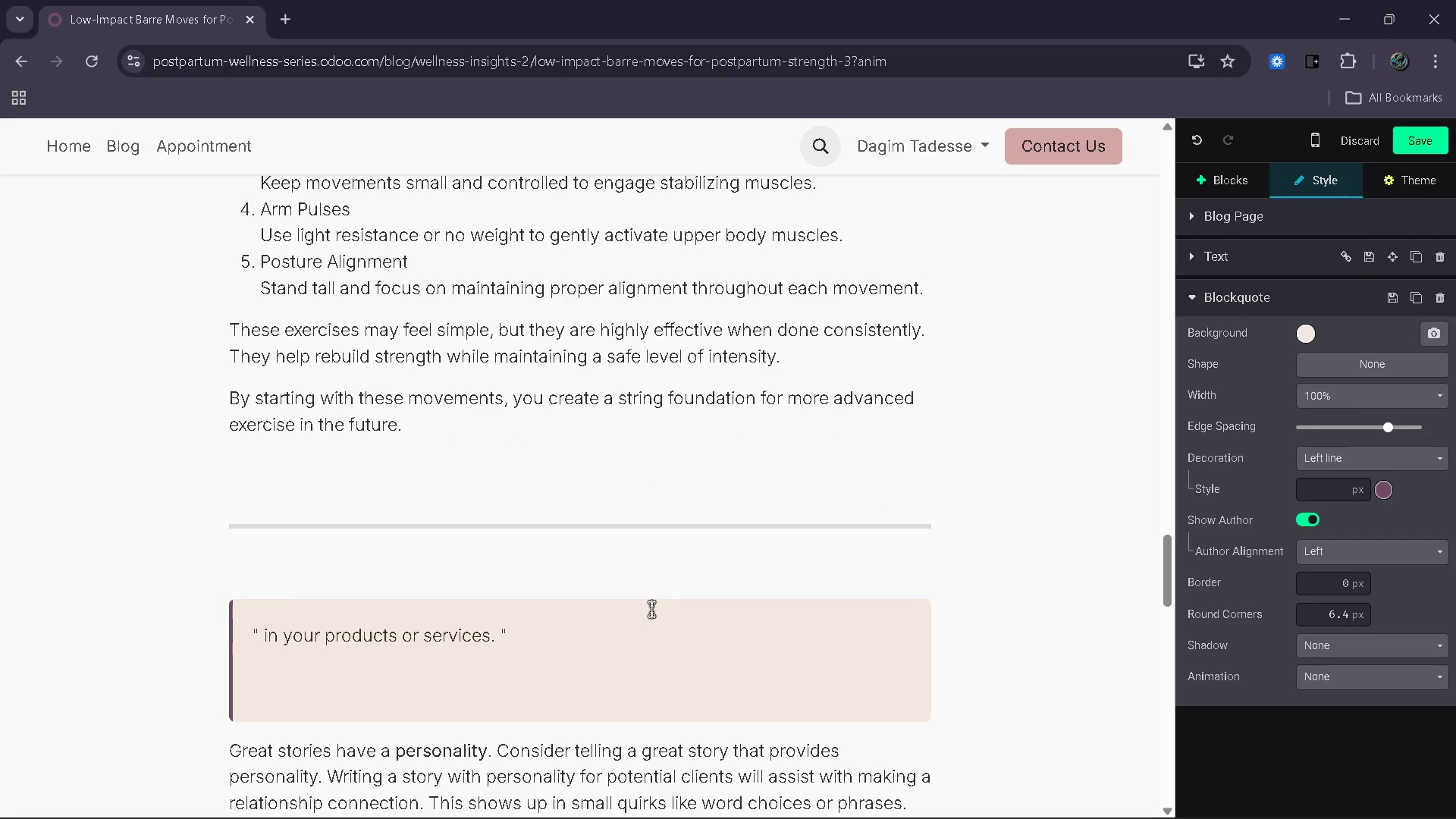 
key(Delete)
 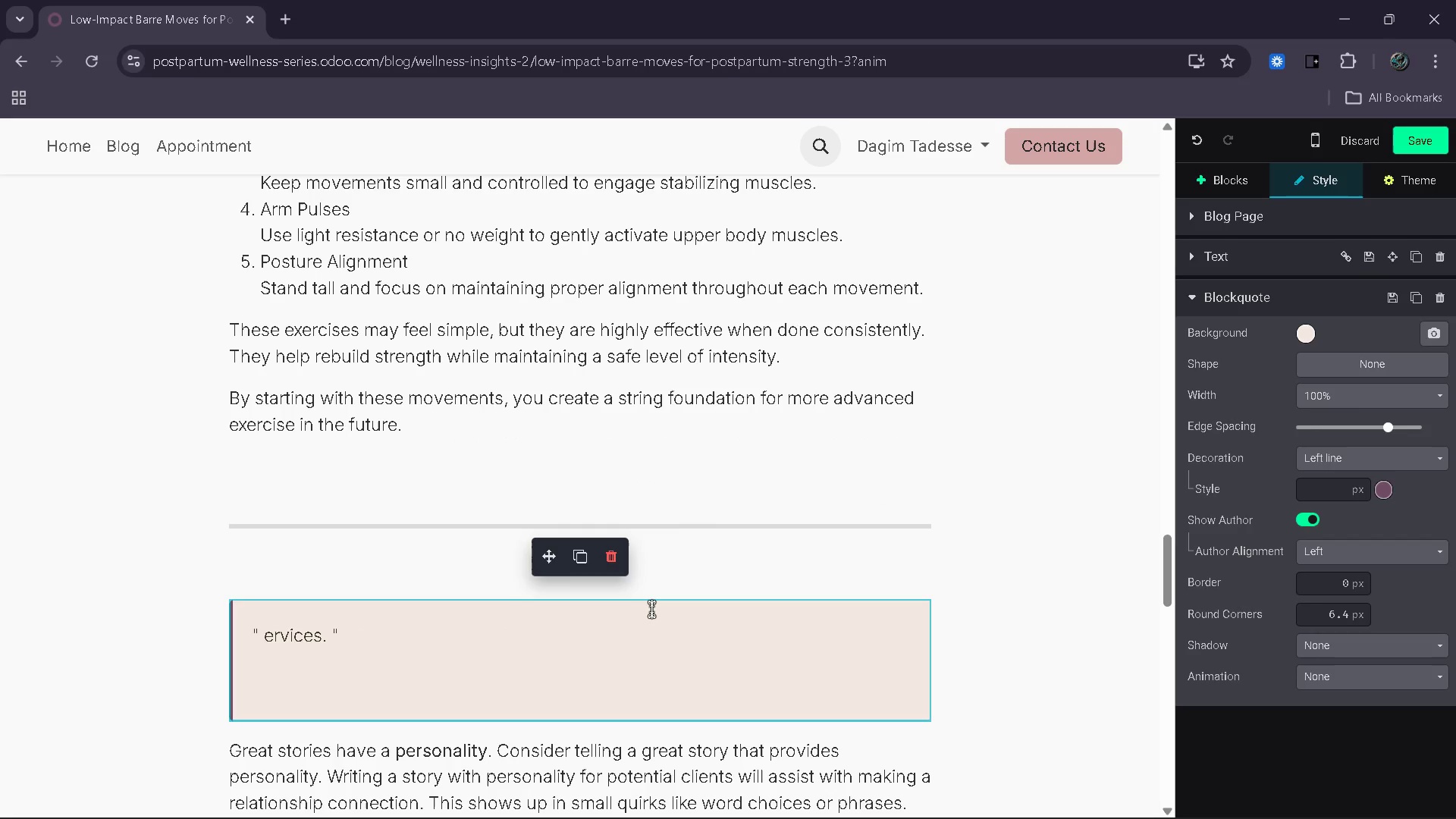 
key(Delete)
 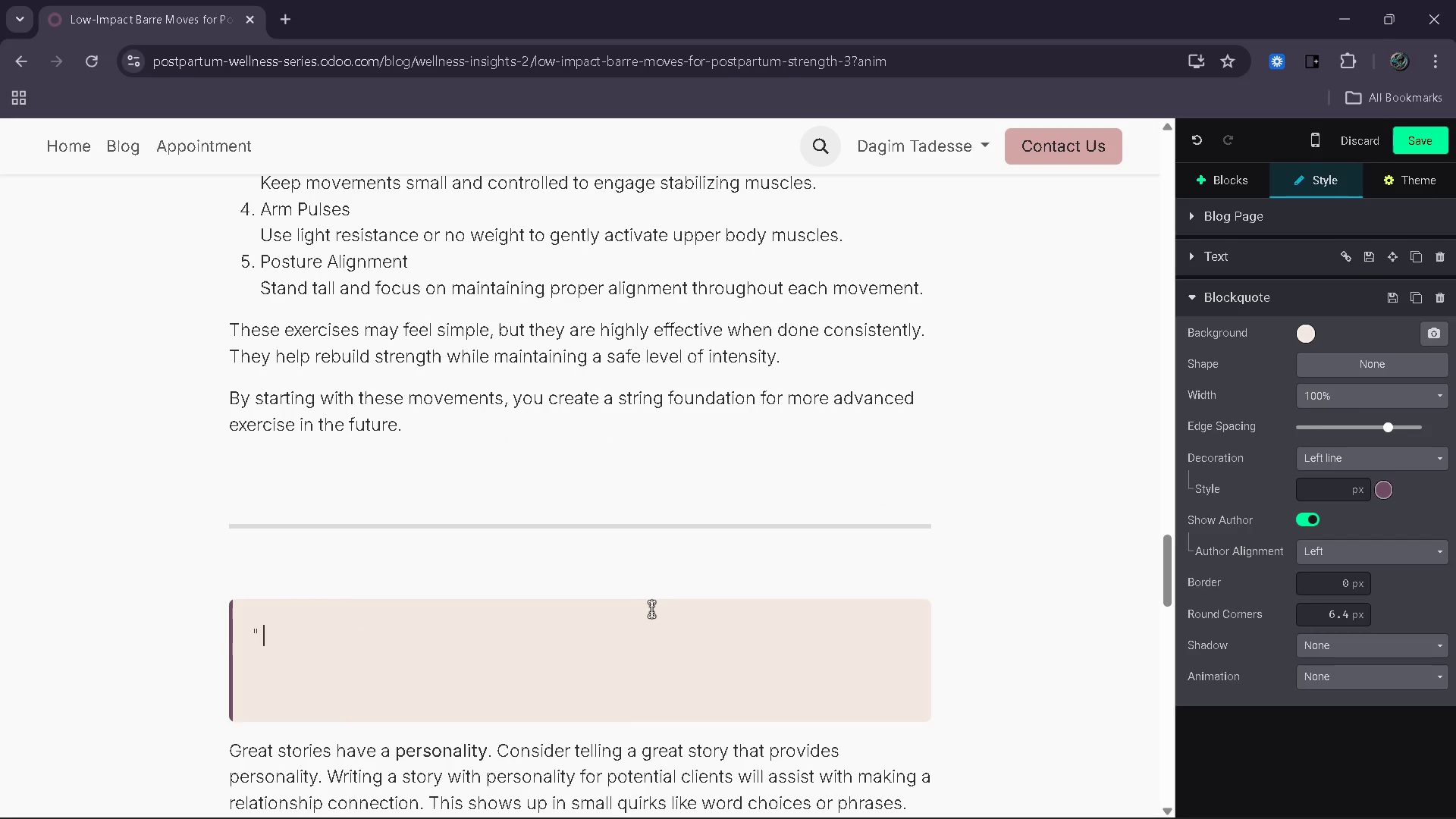 
key(Delete)
 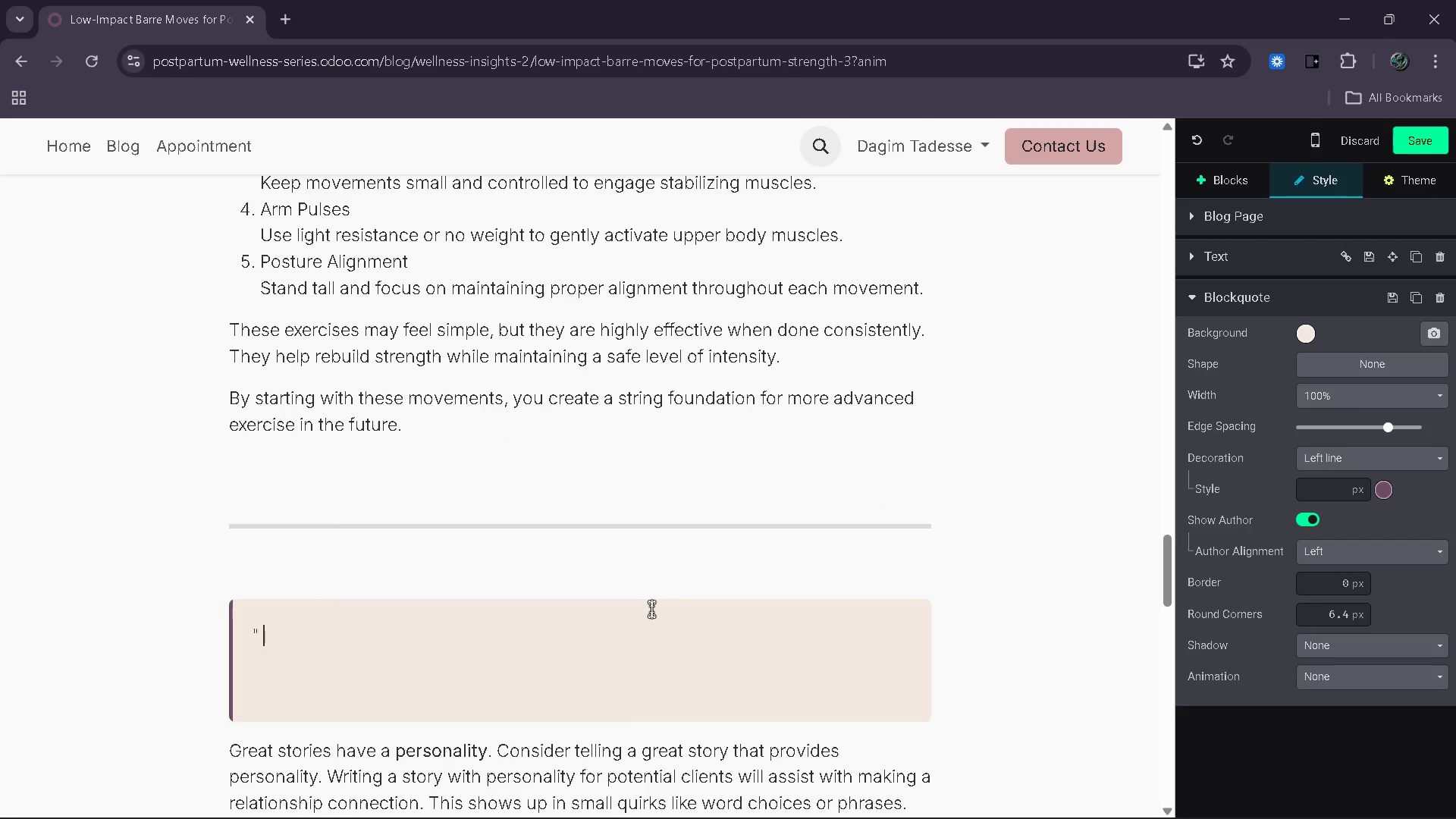 
key(Delete)
 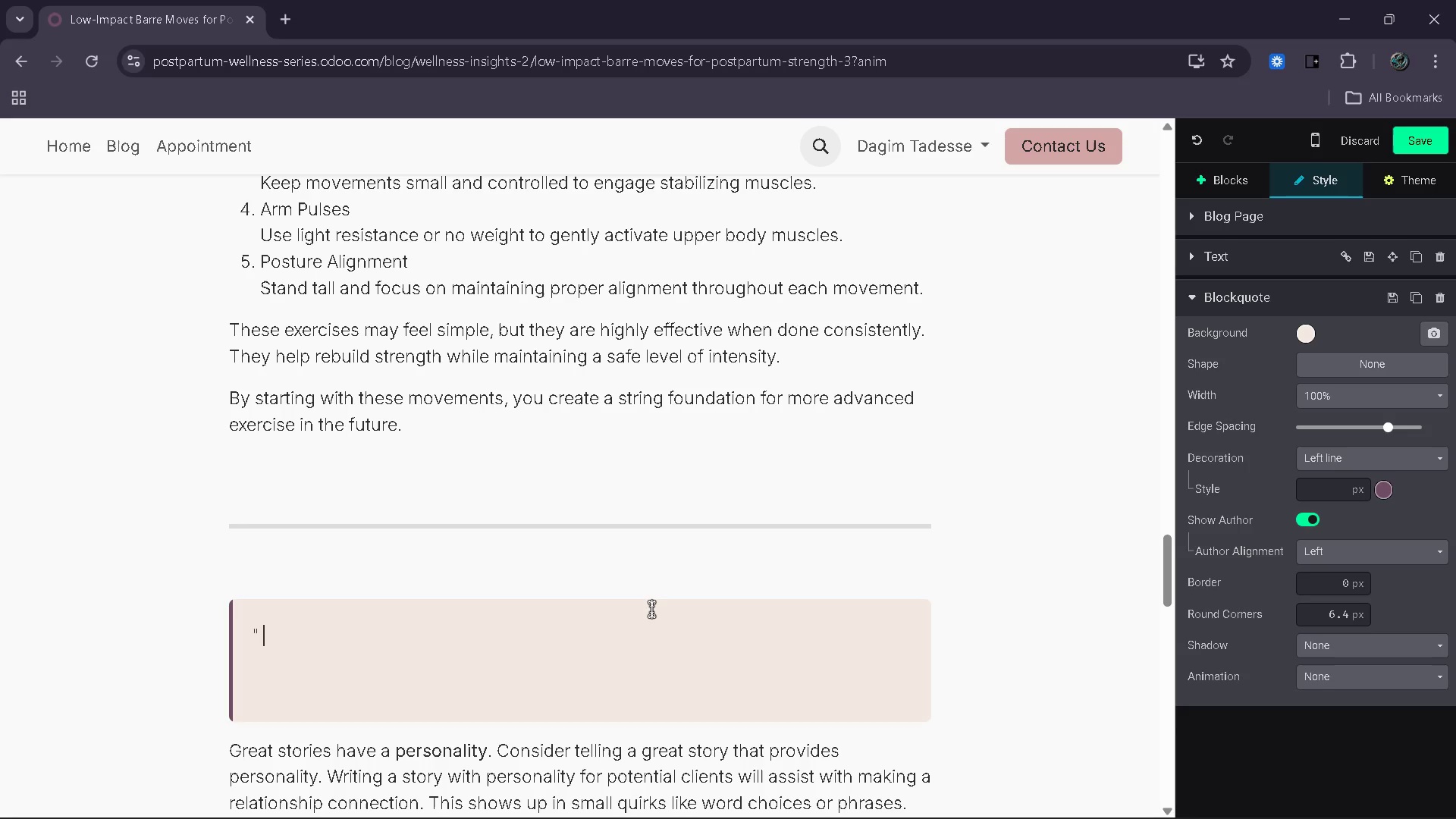 
type(Movemet=)
key(Backspace)
key(Backspace)
type(nt after birth is not about returning to who you were - it is about supporting whi)
key(Backspace)
type(o yu)
key(Backspace)
type(ou are now. ")
 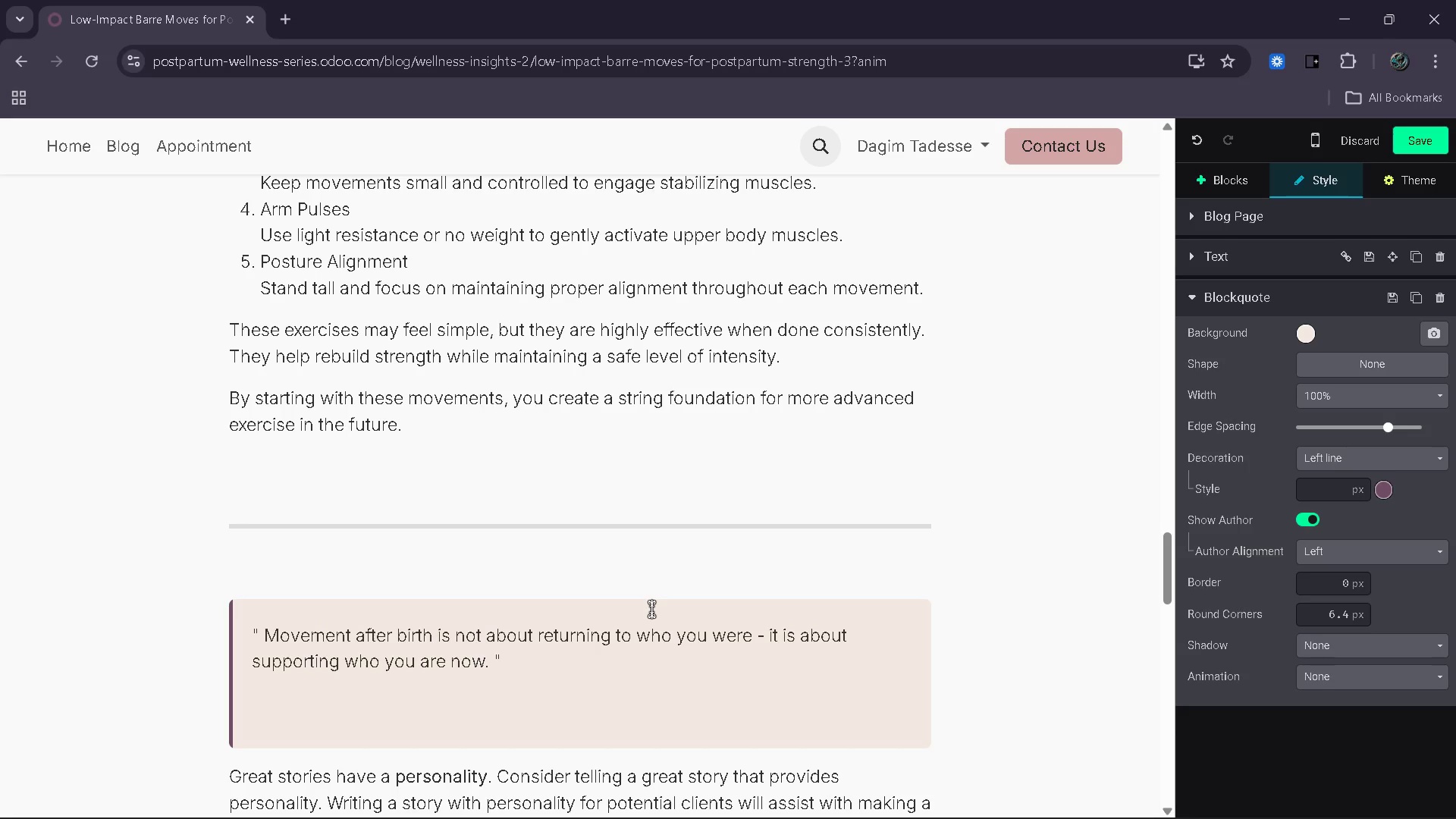 
key(Enter)
 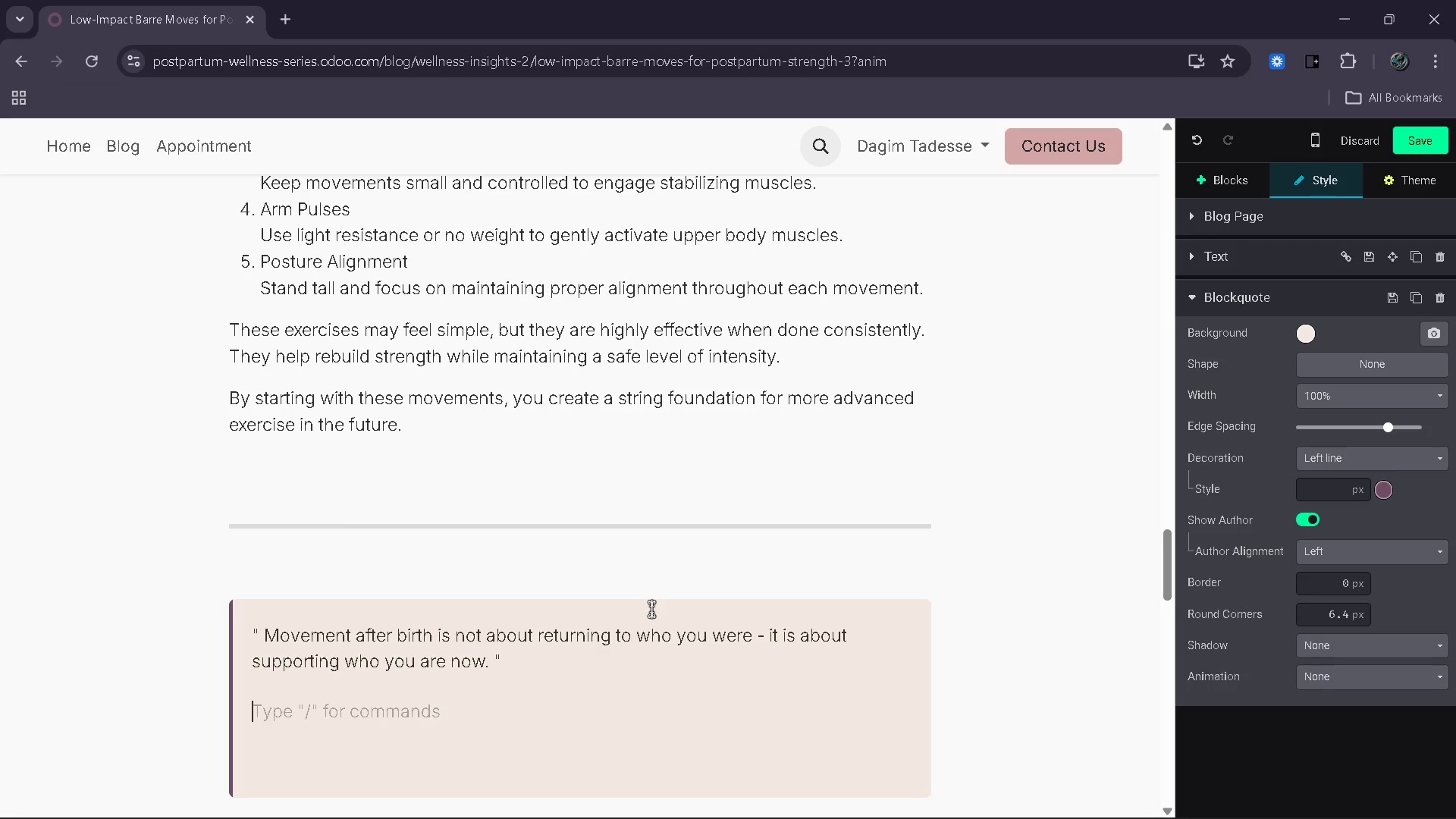 
key(Backspace)
 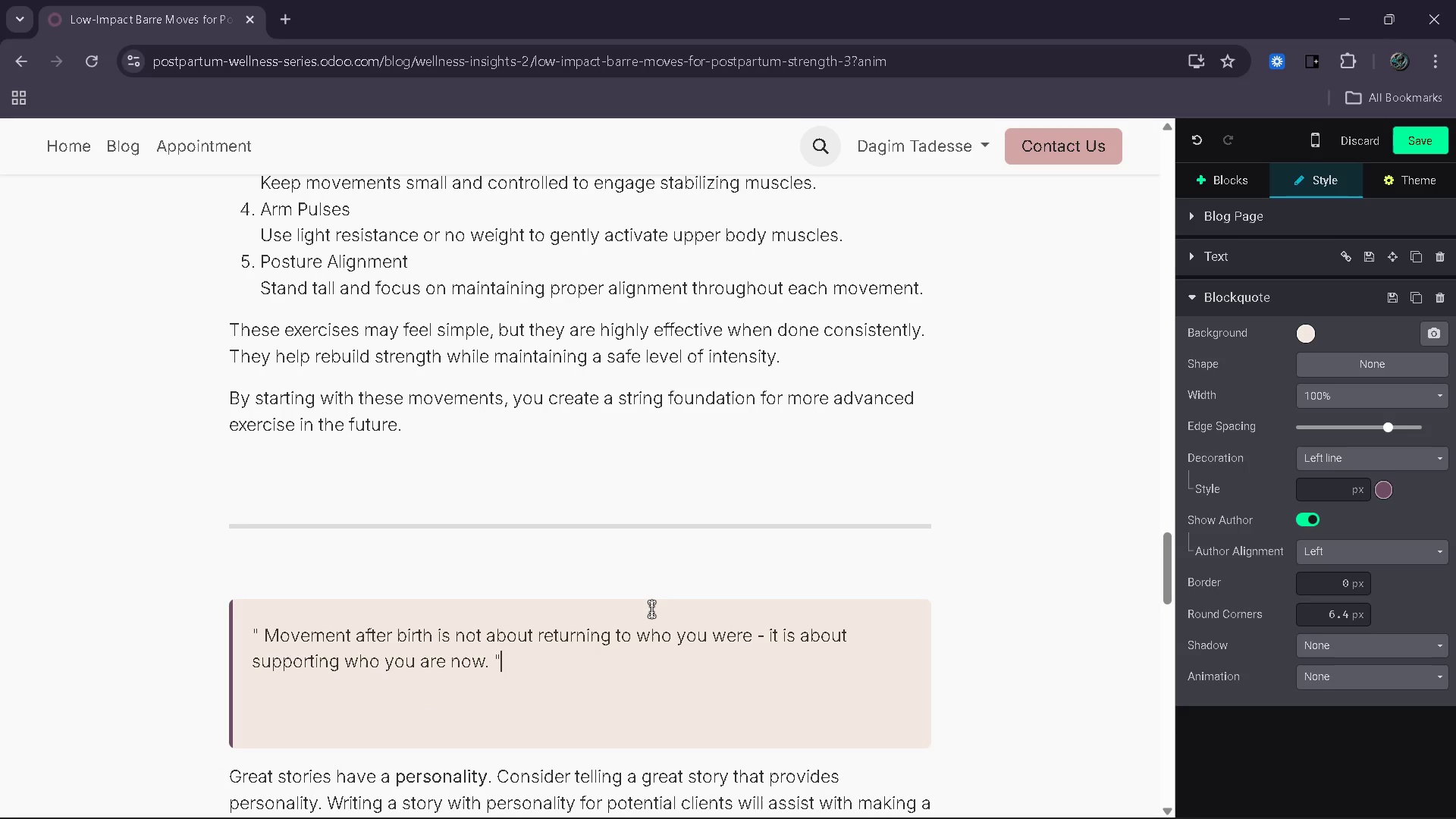 
key(ArrowDown)
 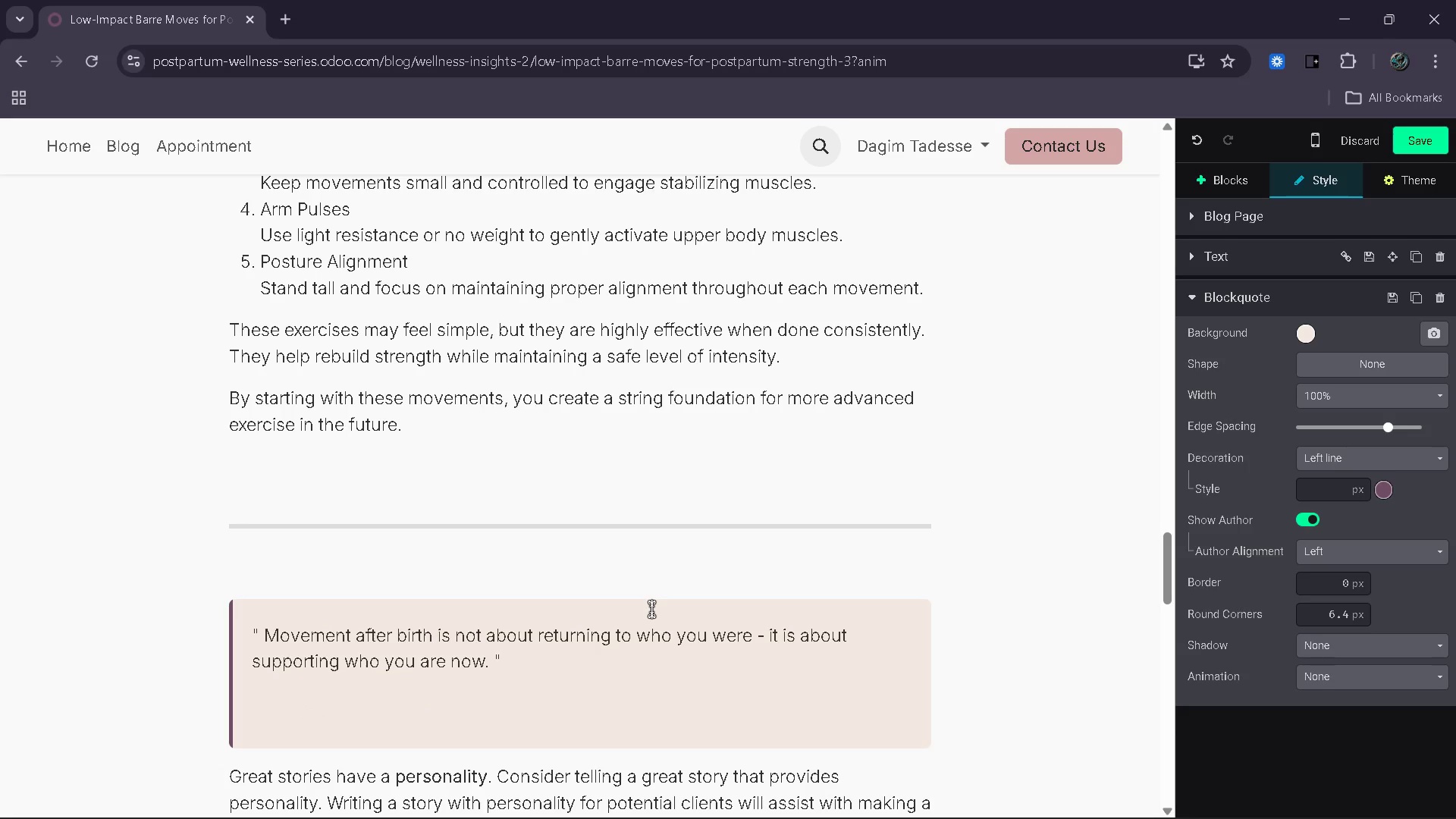 
type(Every postpartum journey)
 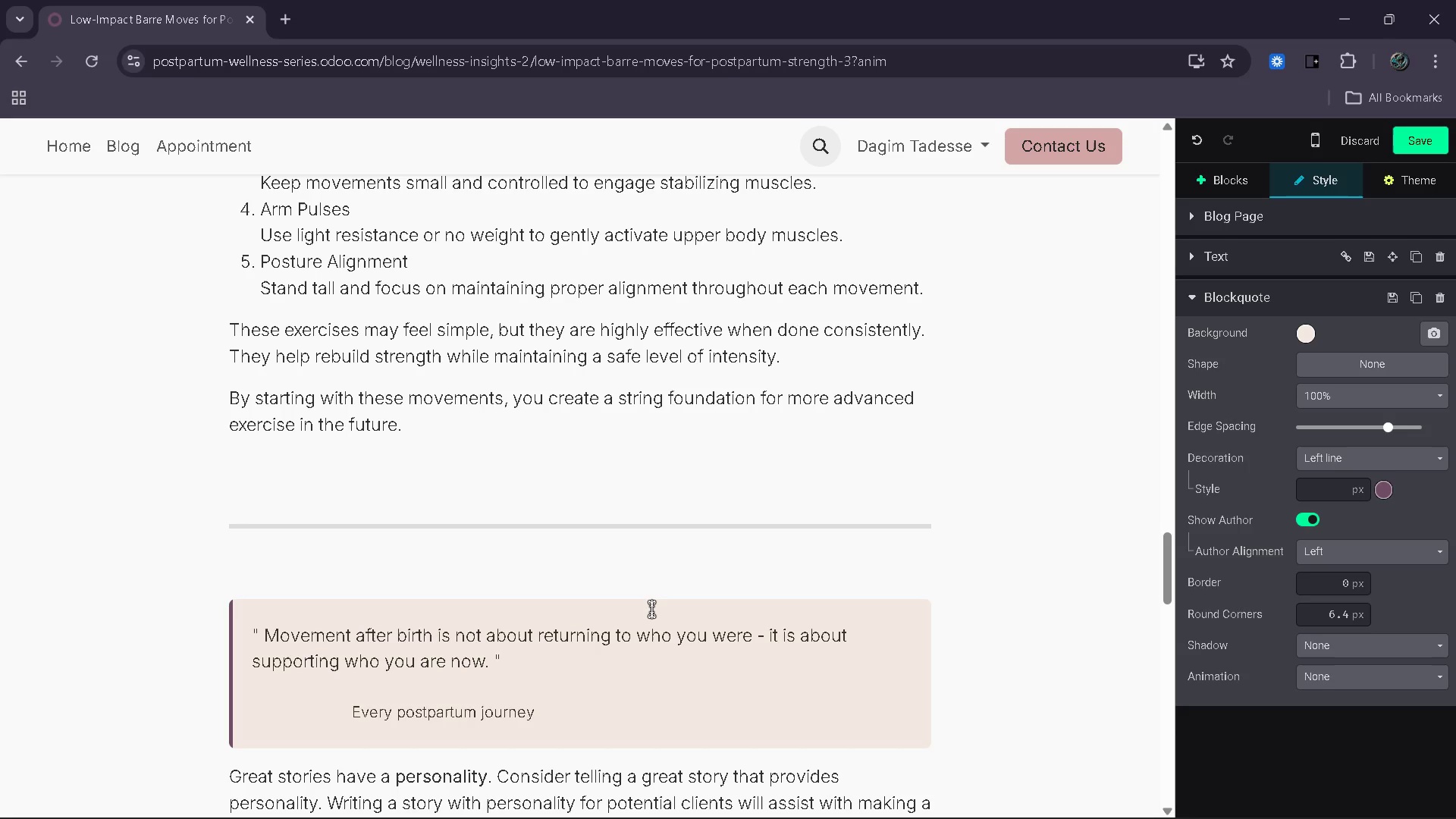 
hold_key(key=ArrowLeft, duration=1.14)
 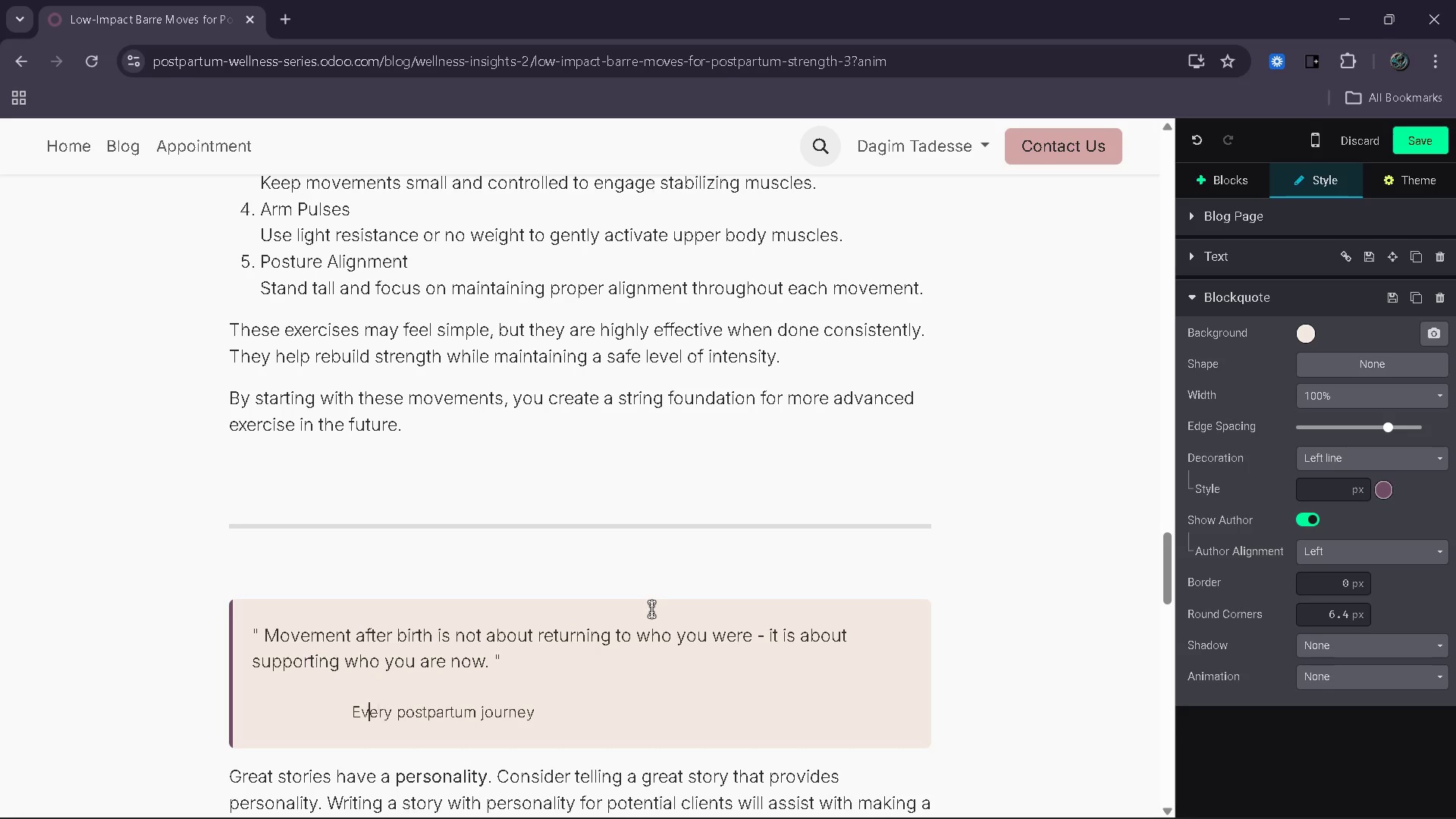 
key(ArrowLeft)
 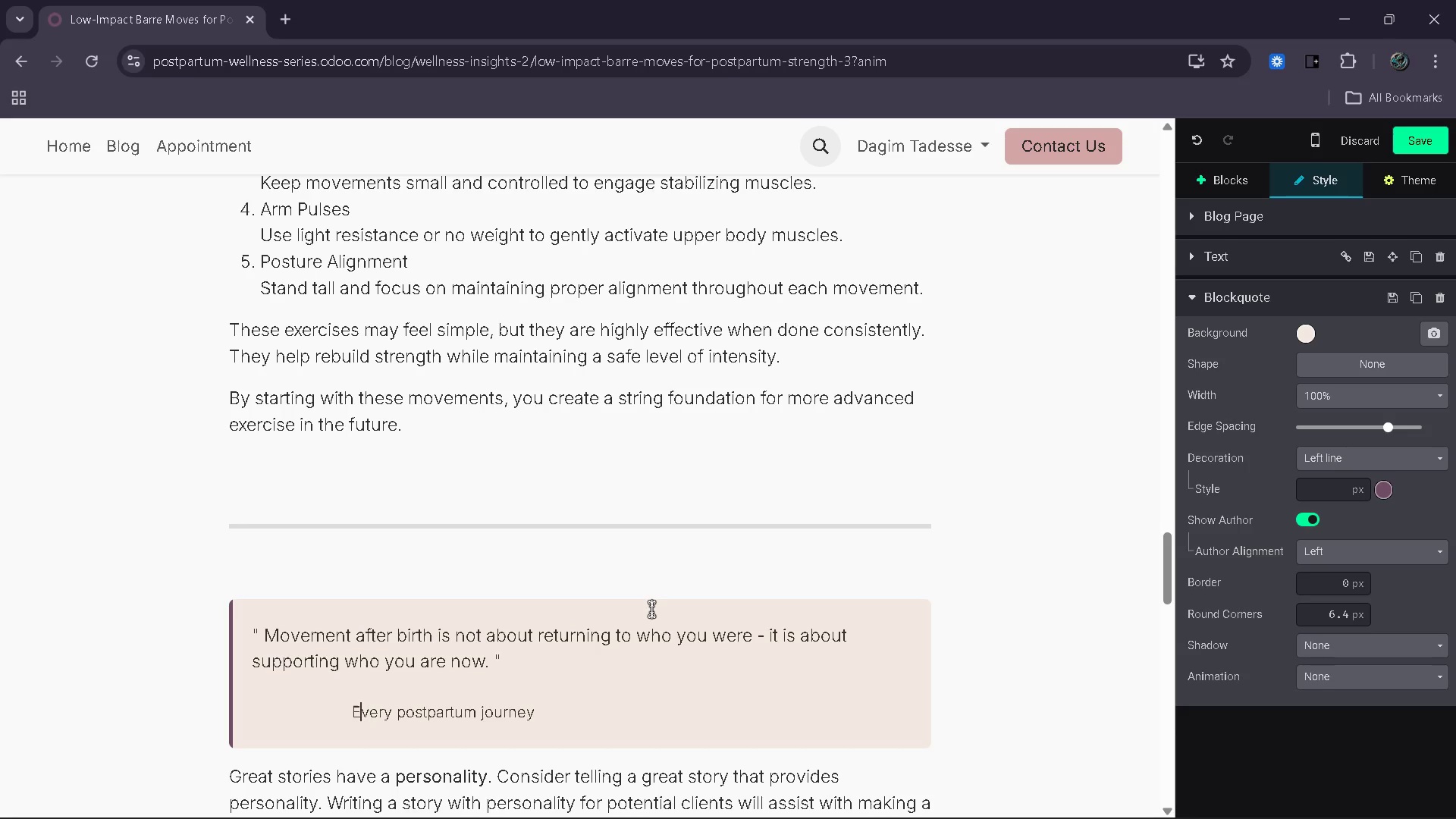 
key(ArrowLeft)
 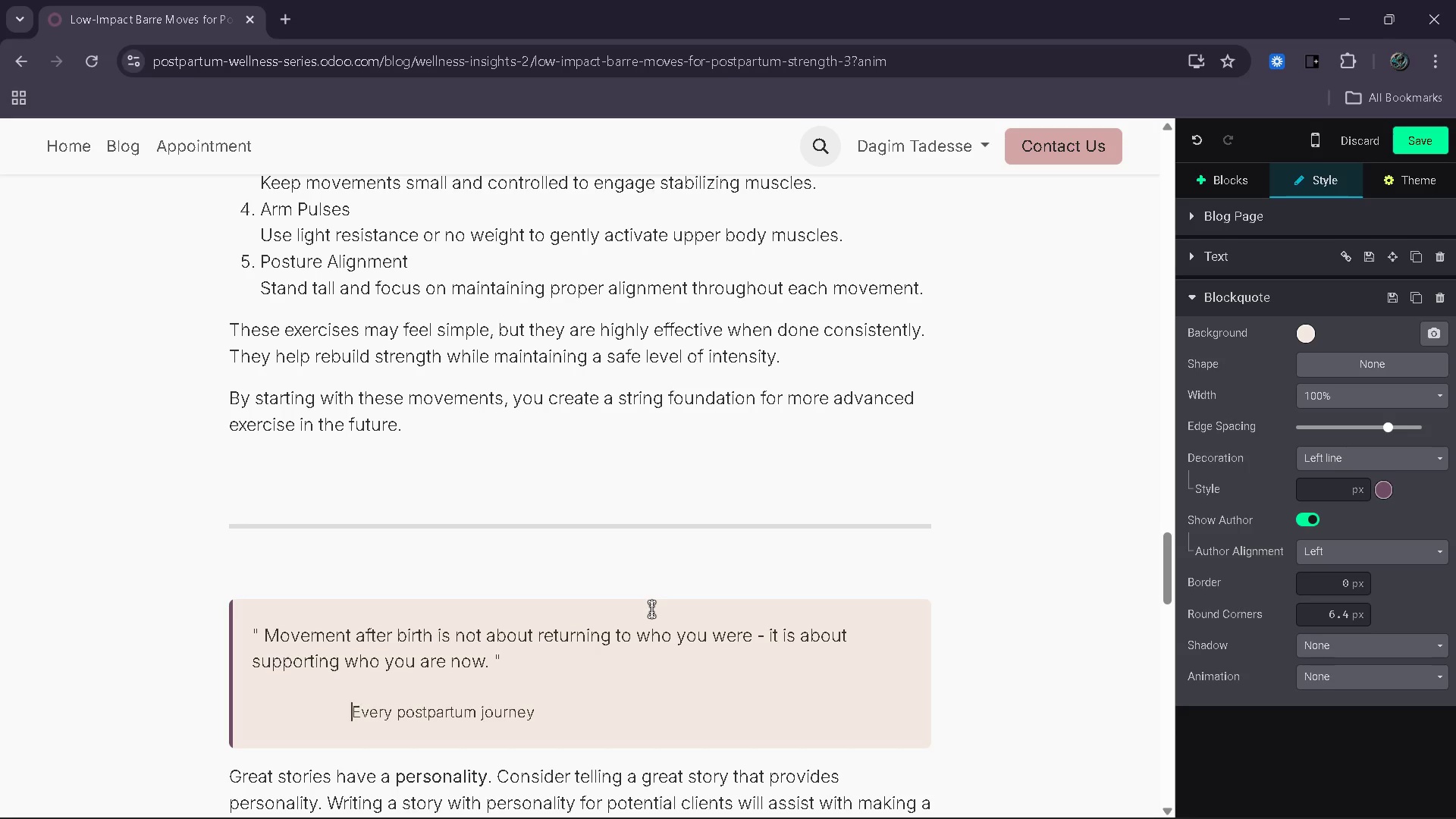 
key(ArrowLeft)
 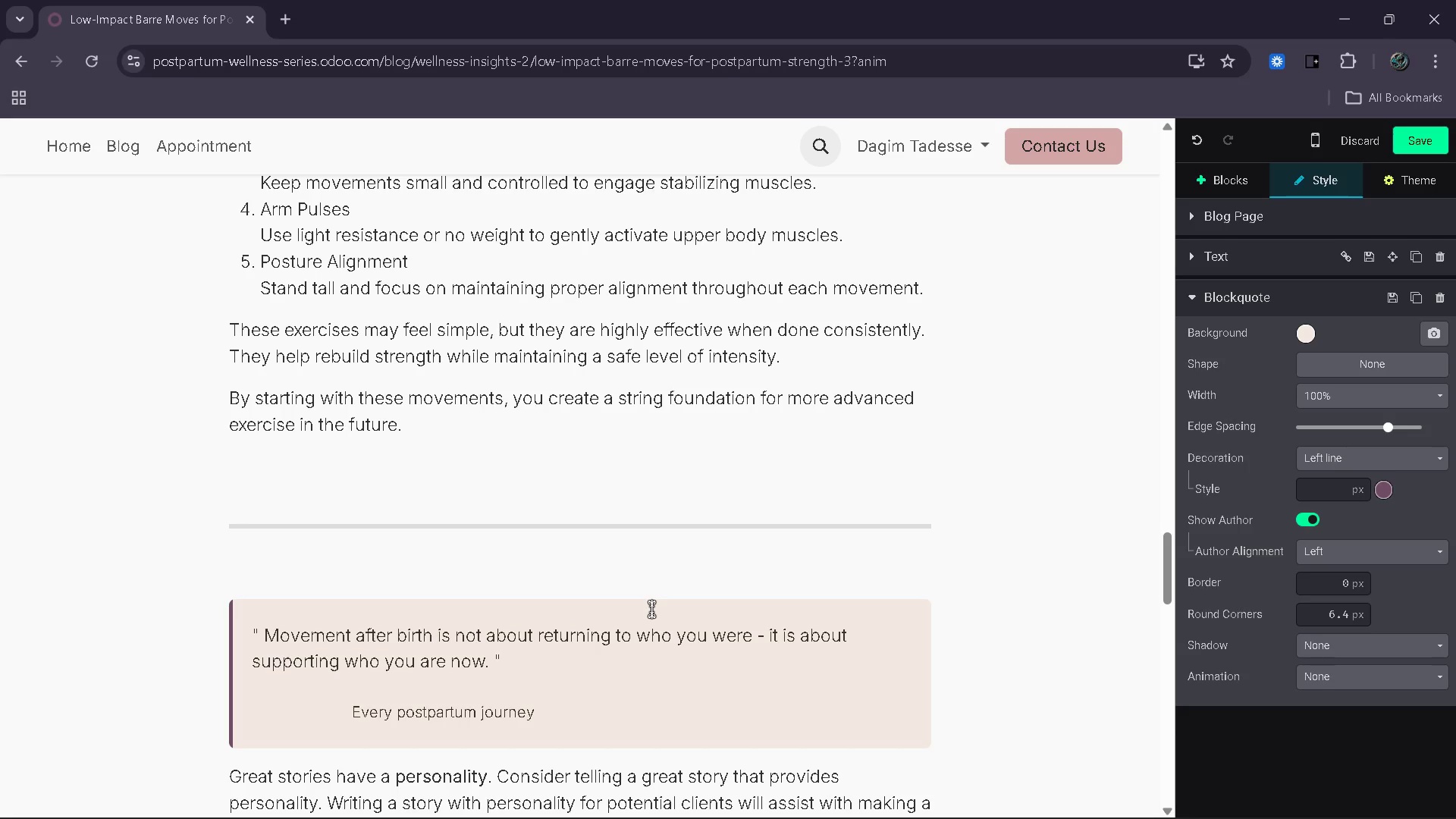 
key(Backspace)
 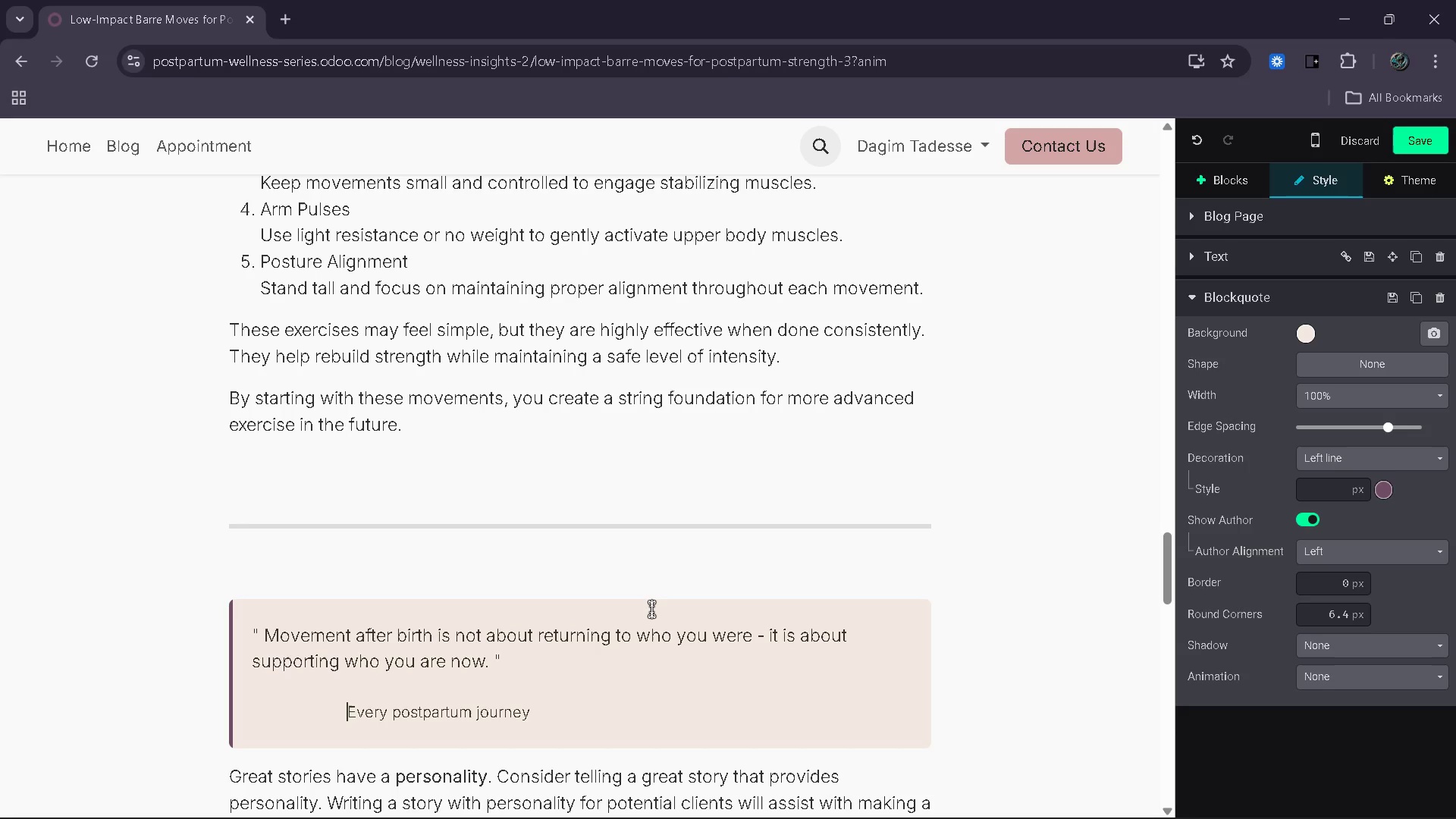 
key(Backspace)
 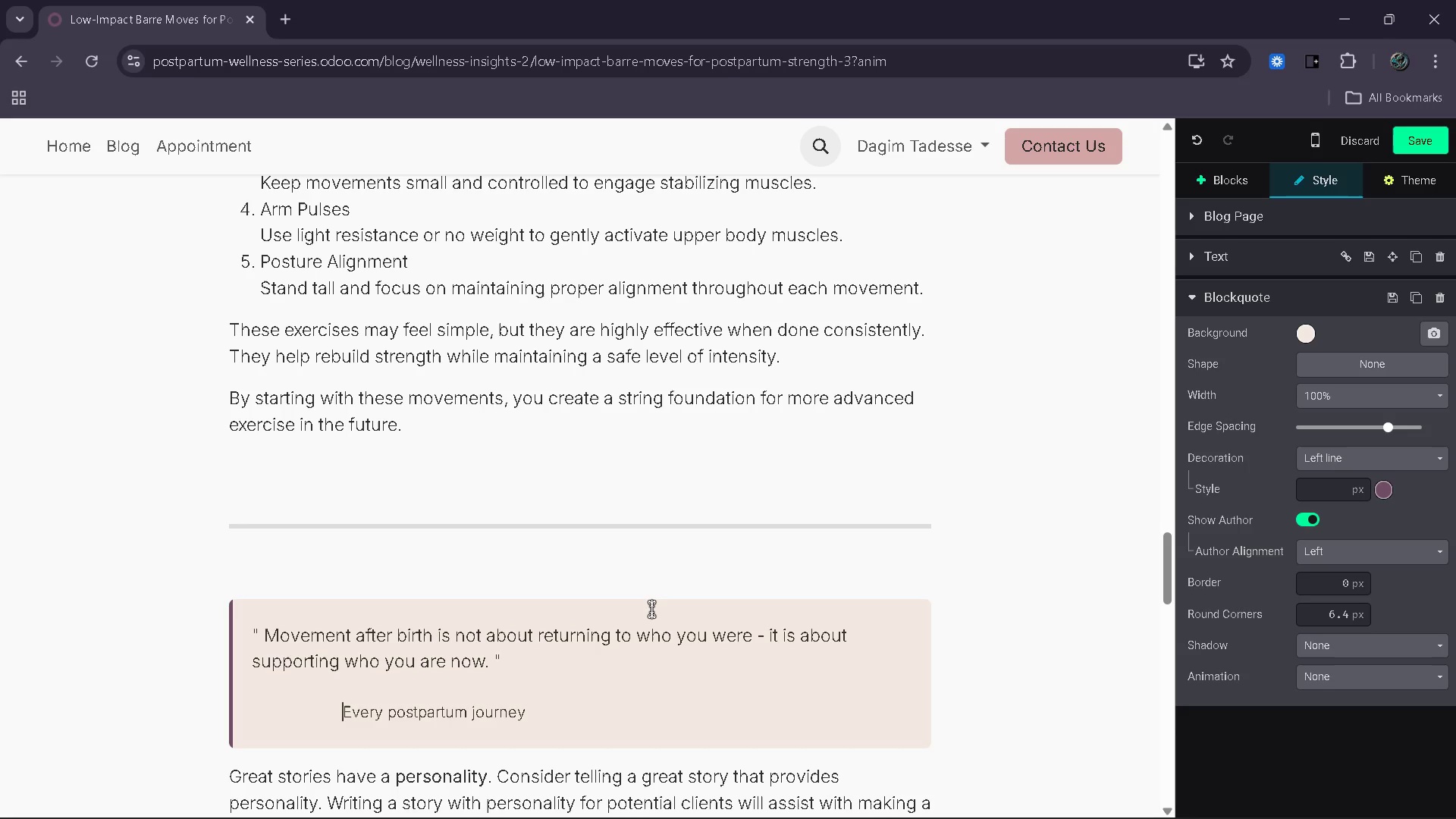 
hold_key(key=Backspace, duration=0.78)
 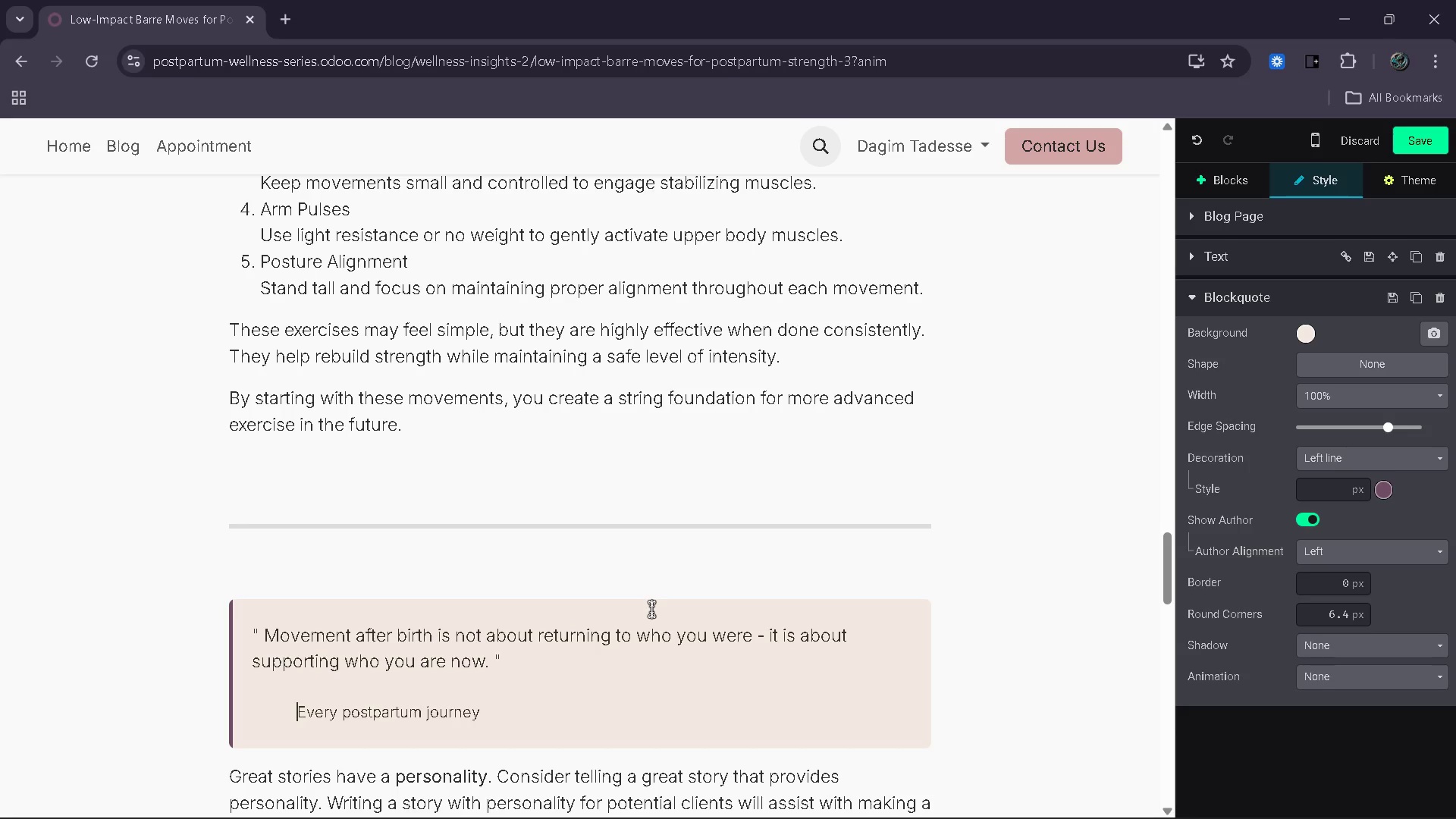 
key(Backspace)
 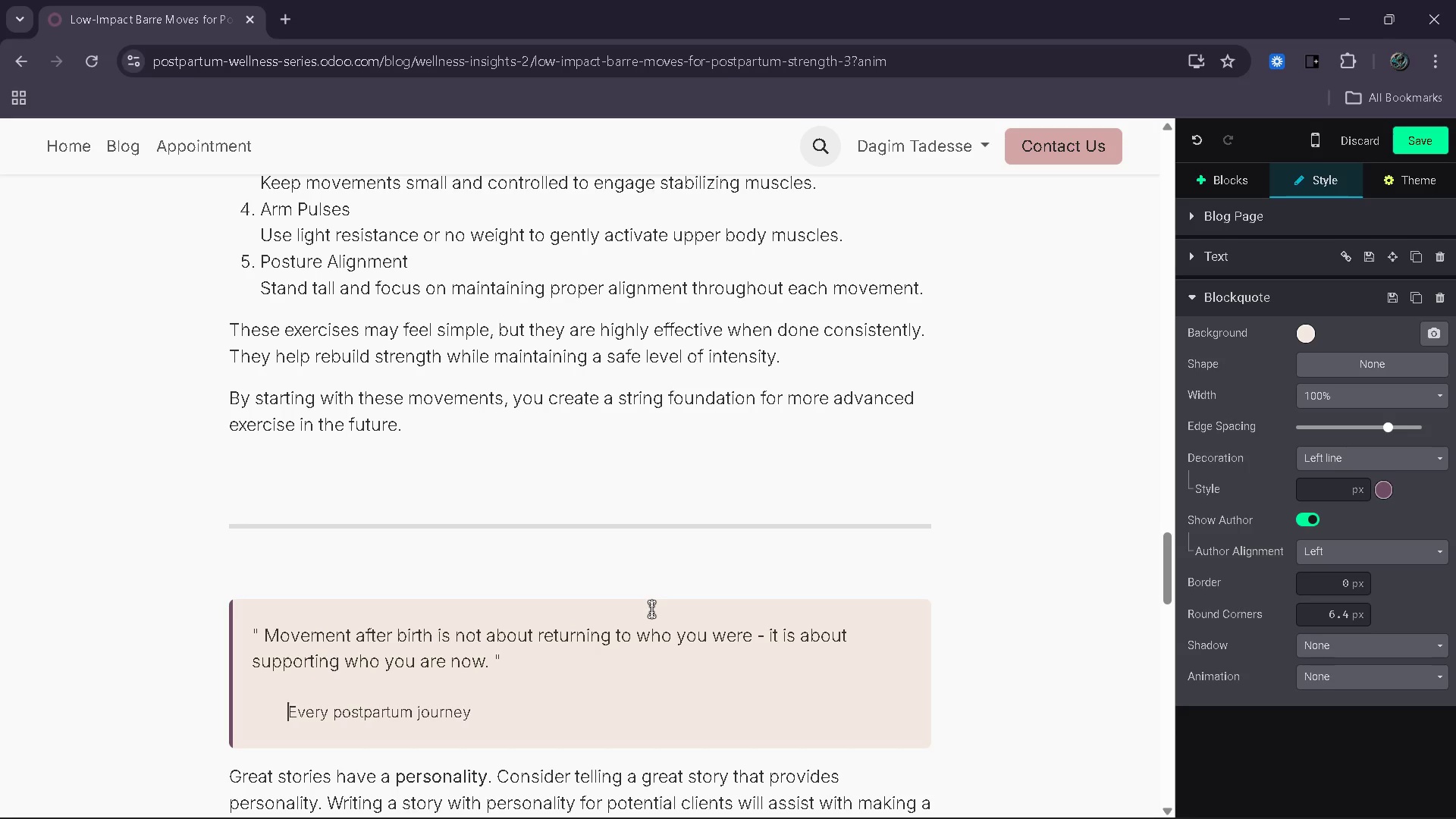 
key(Backspace)
 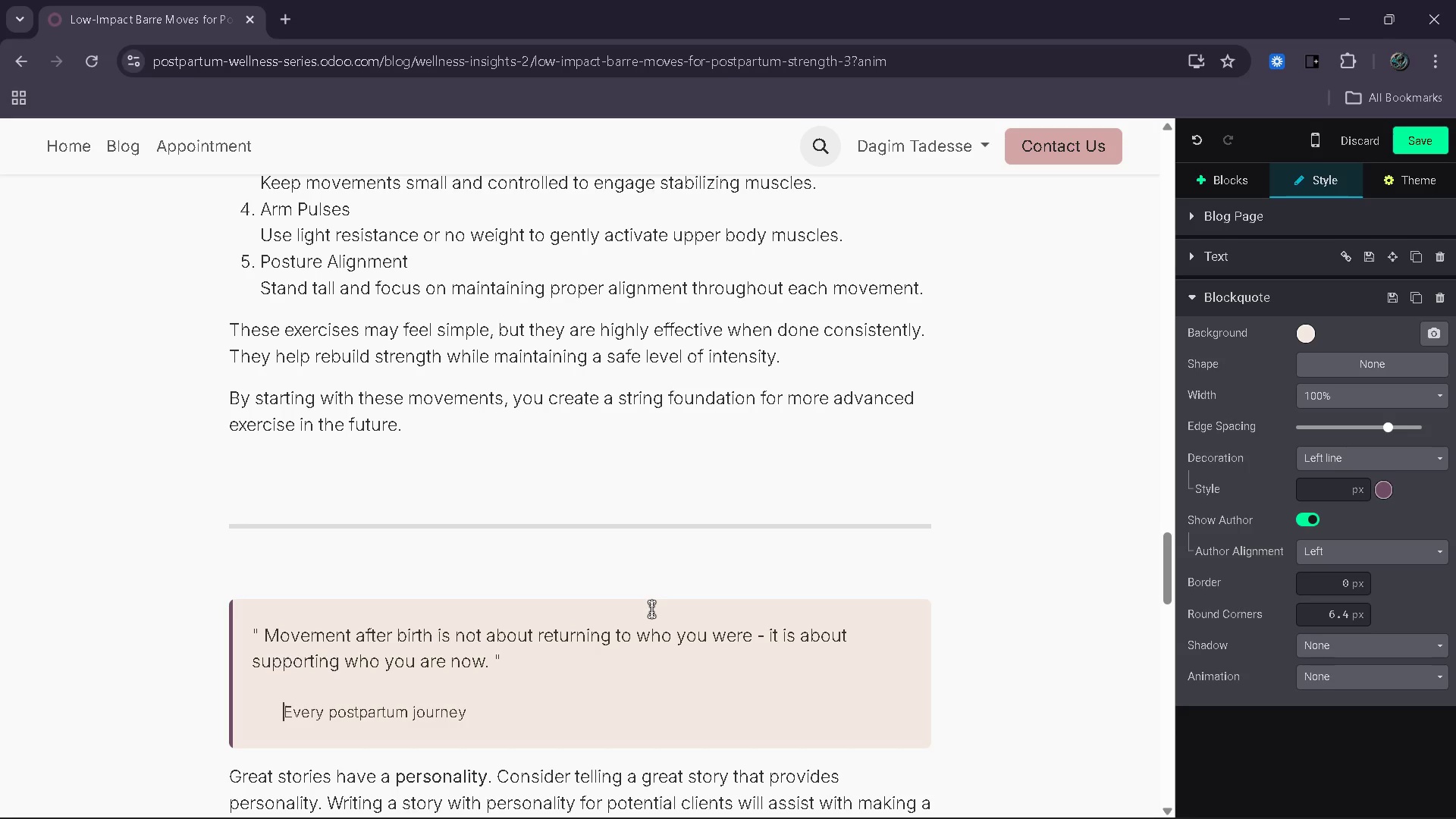 
key(Backspace)
 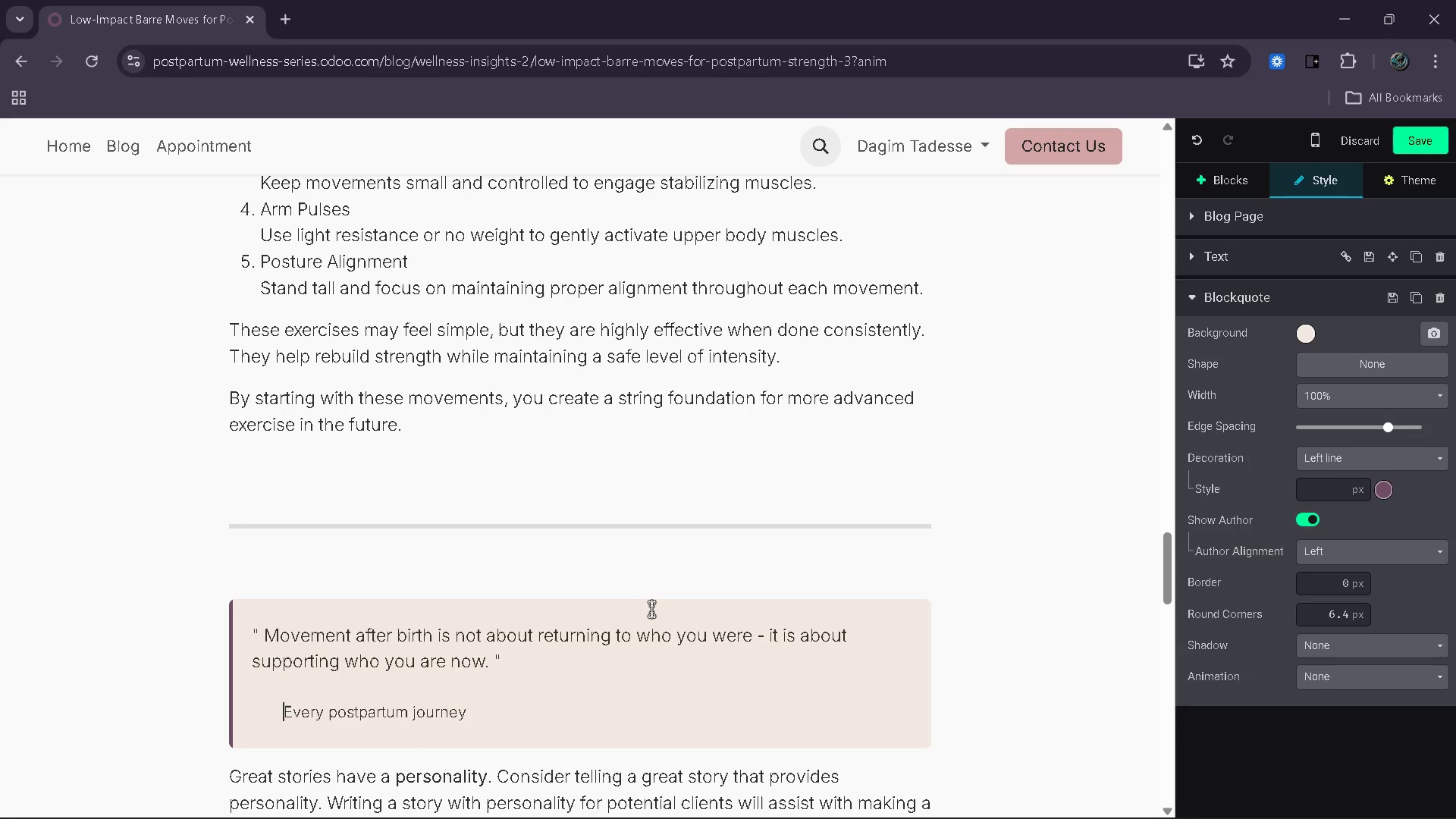 
key(Backspace)
 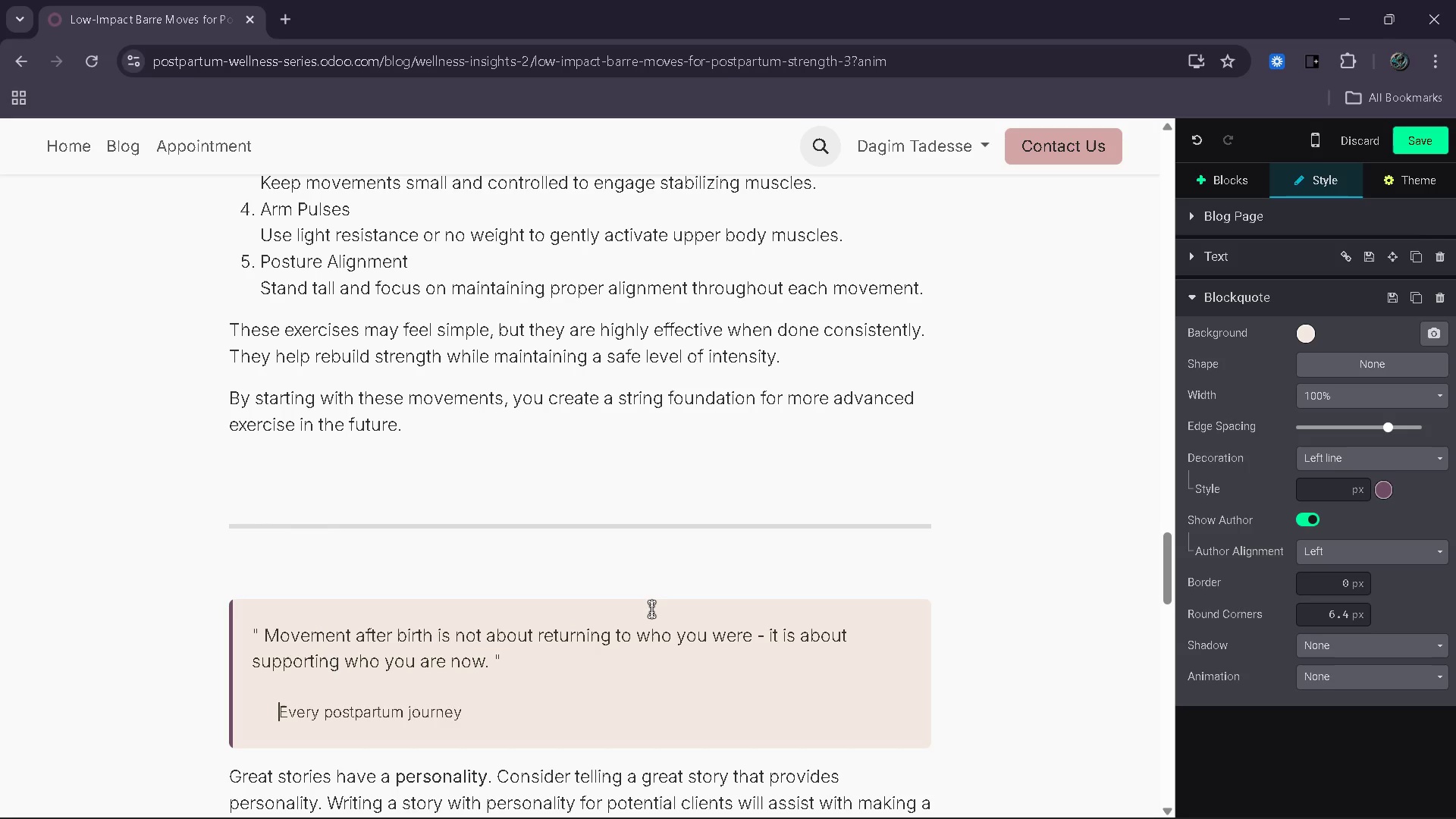 
key(Backspace)
 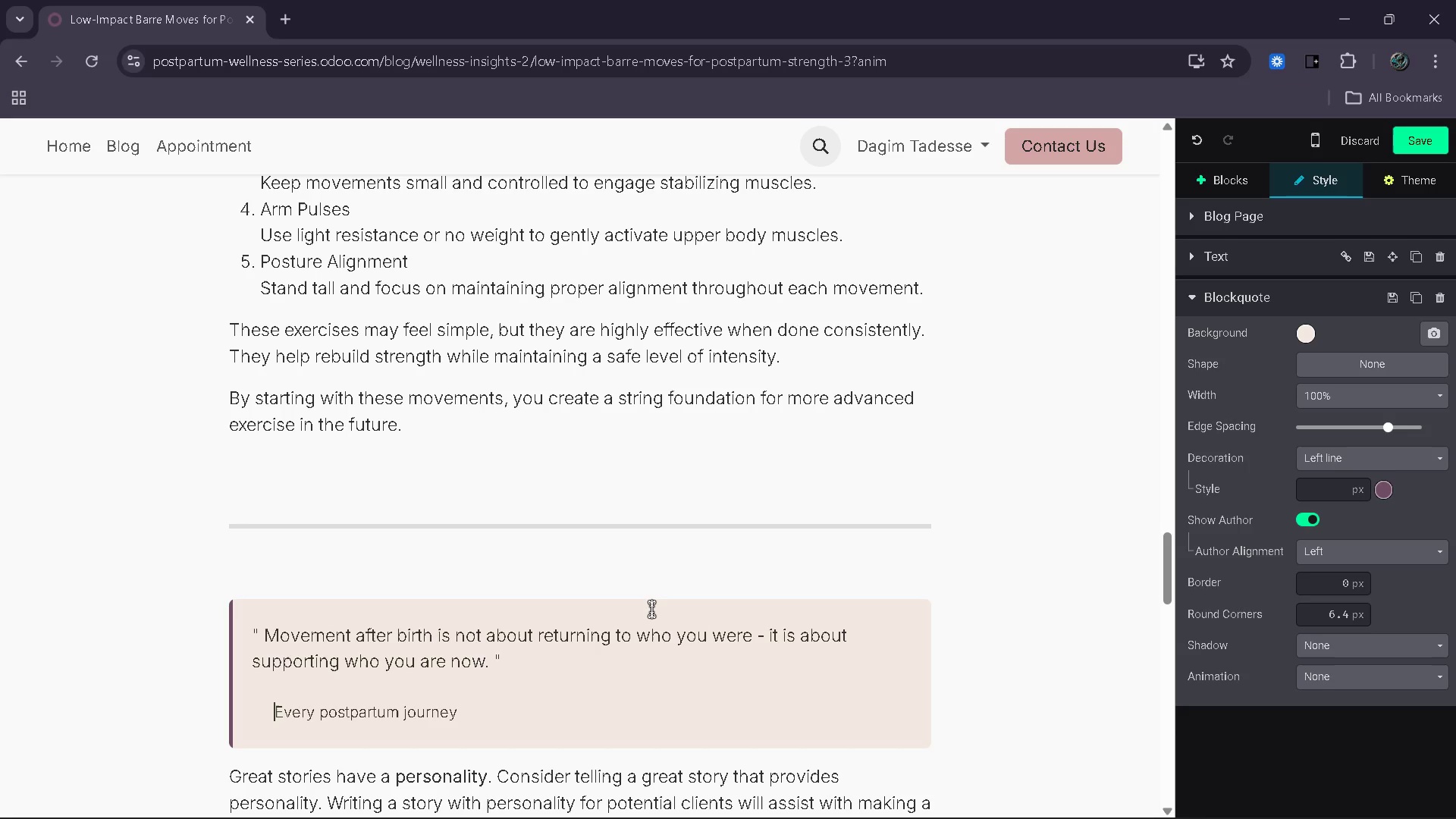 
key(Backspace)
 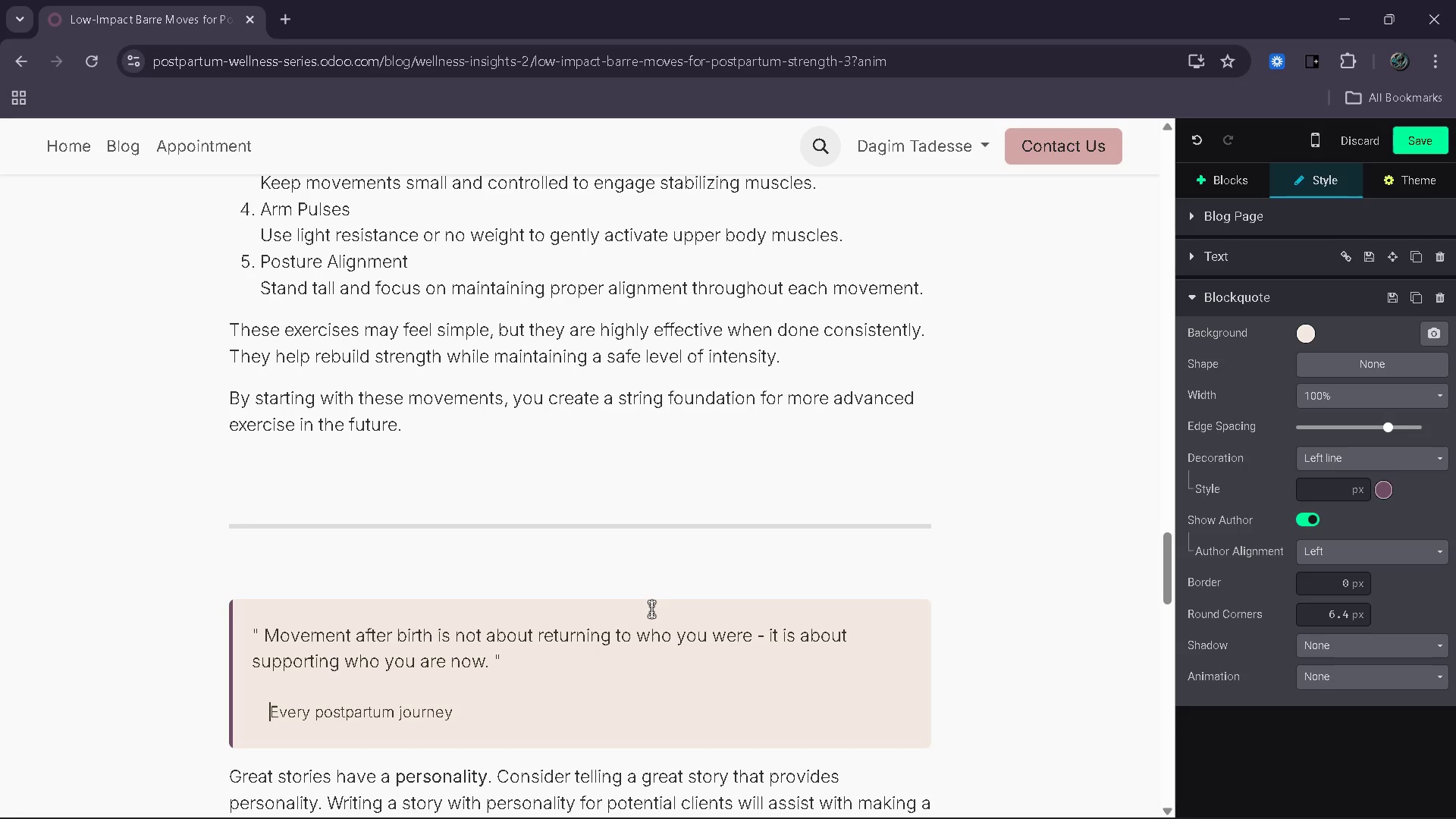 
key(Backspace)
 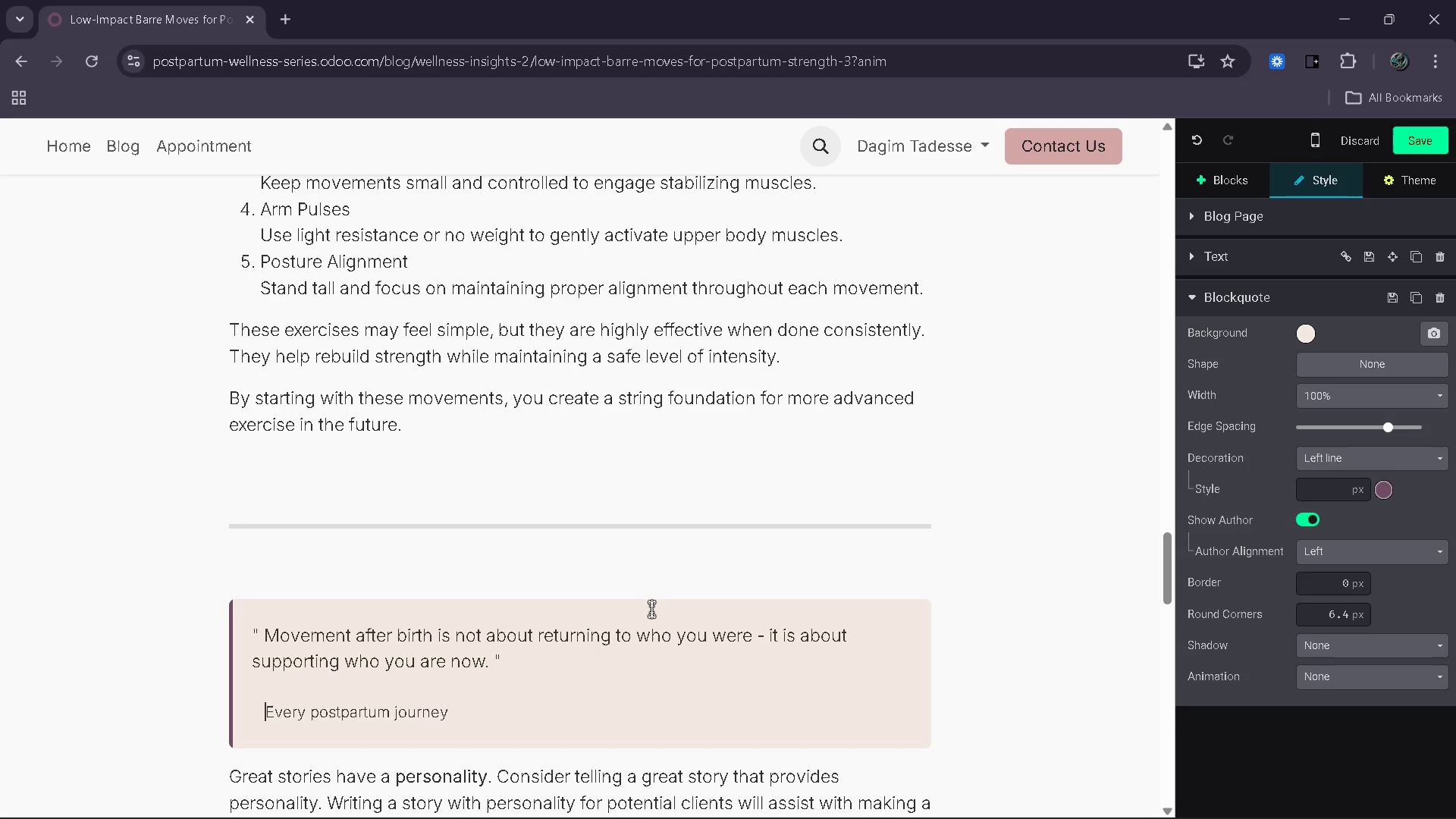 
key(Backspace)
 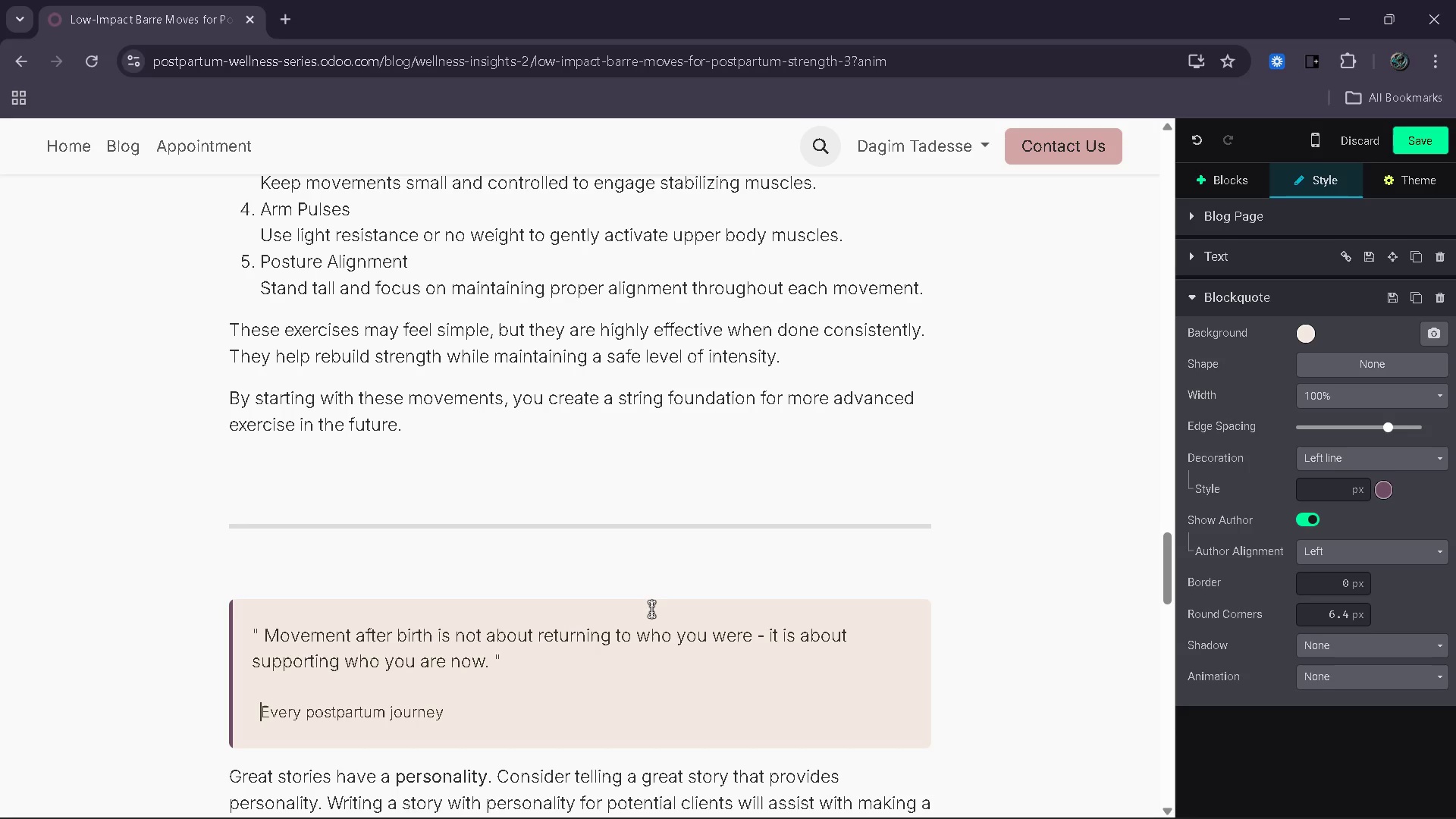 
key(Backspace)
 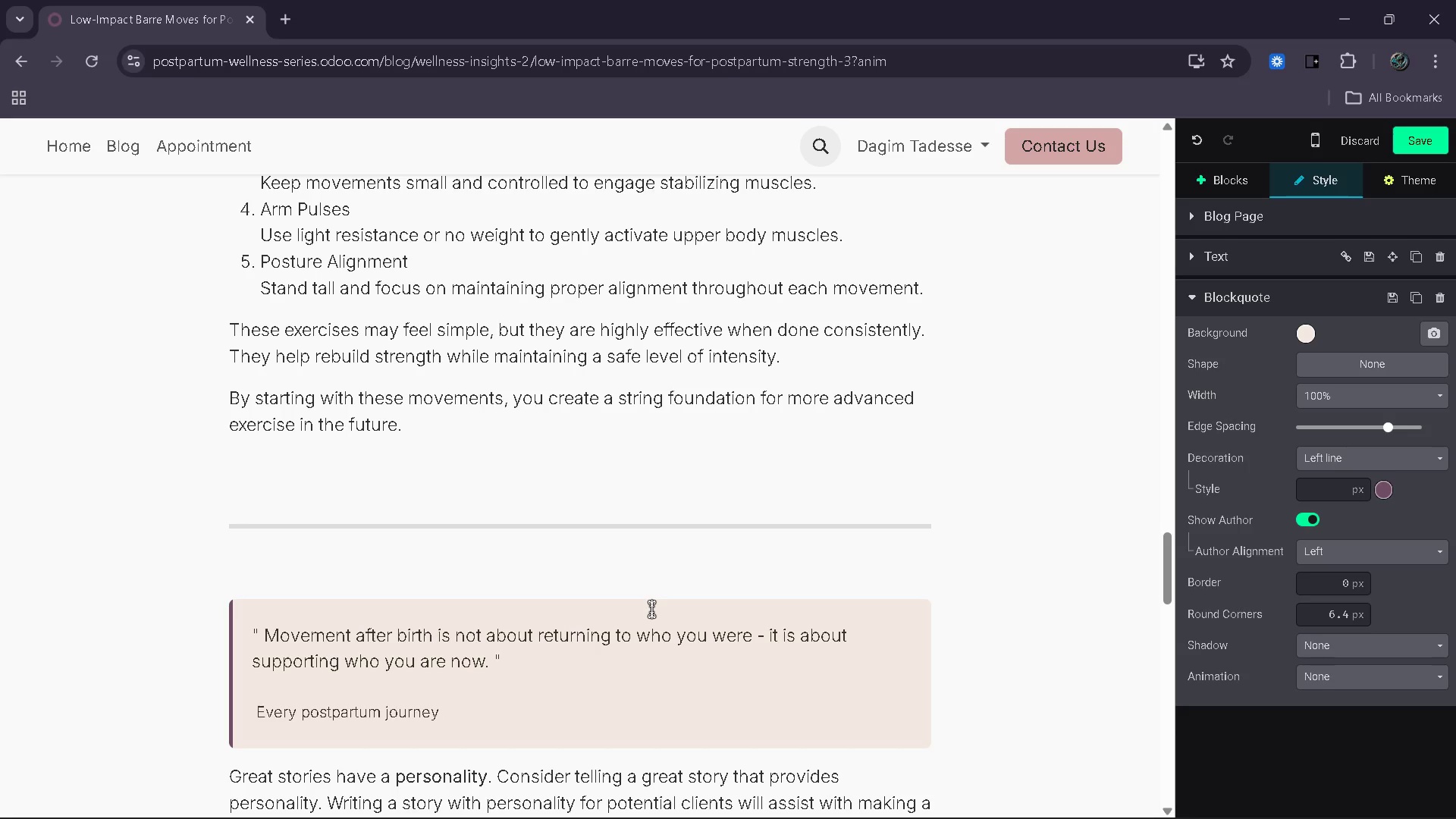 
hold_key(key=ArrowRight, duration=1.3)
 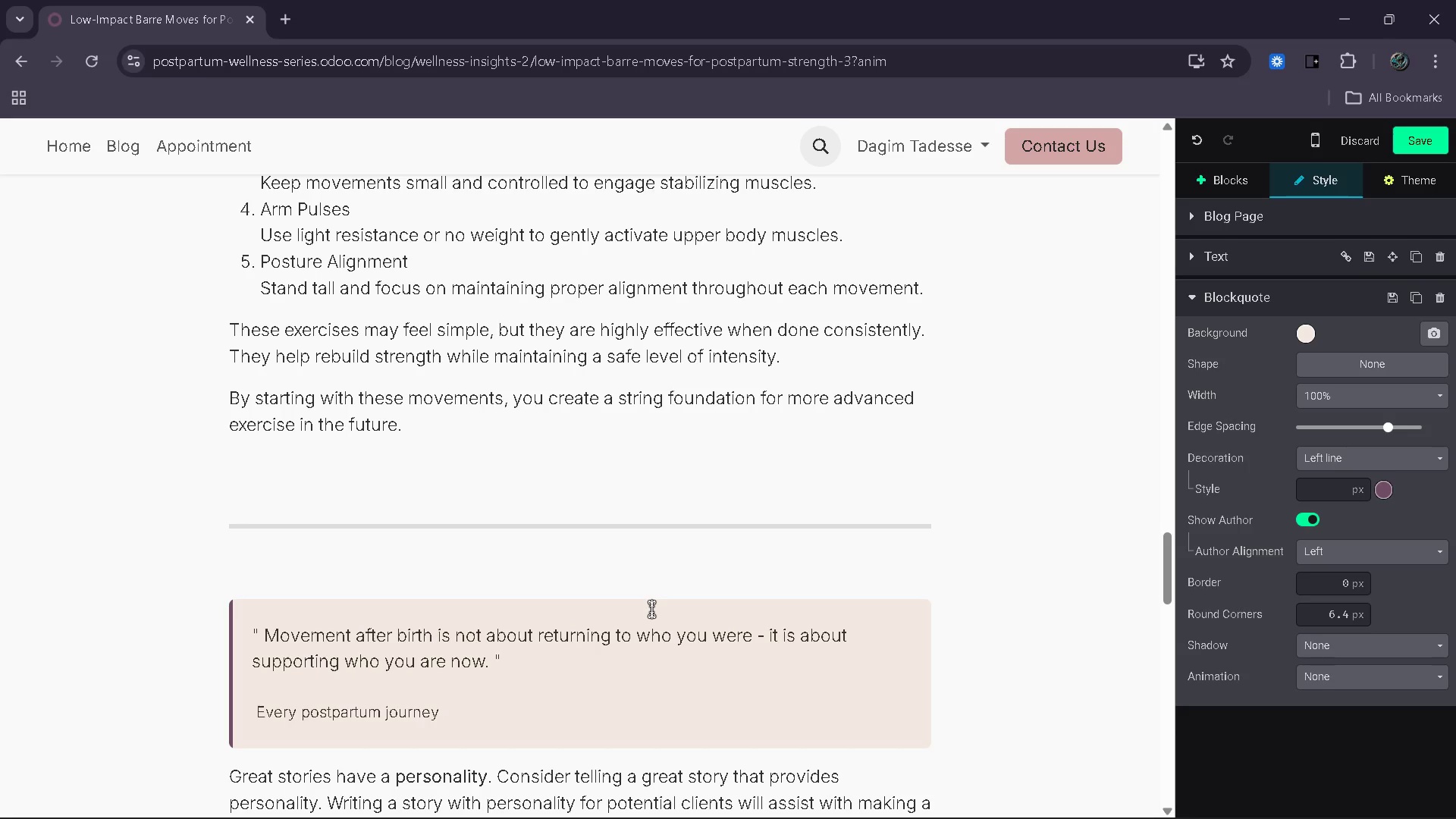 
key(ArrowLeft)
 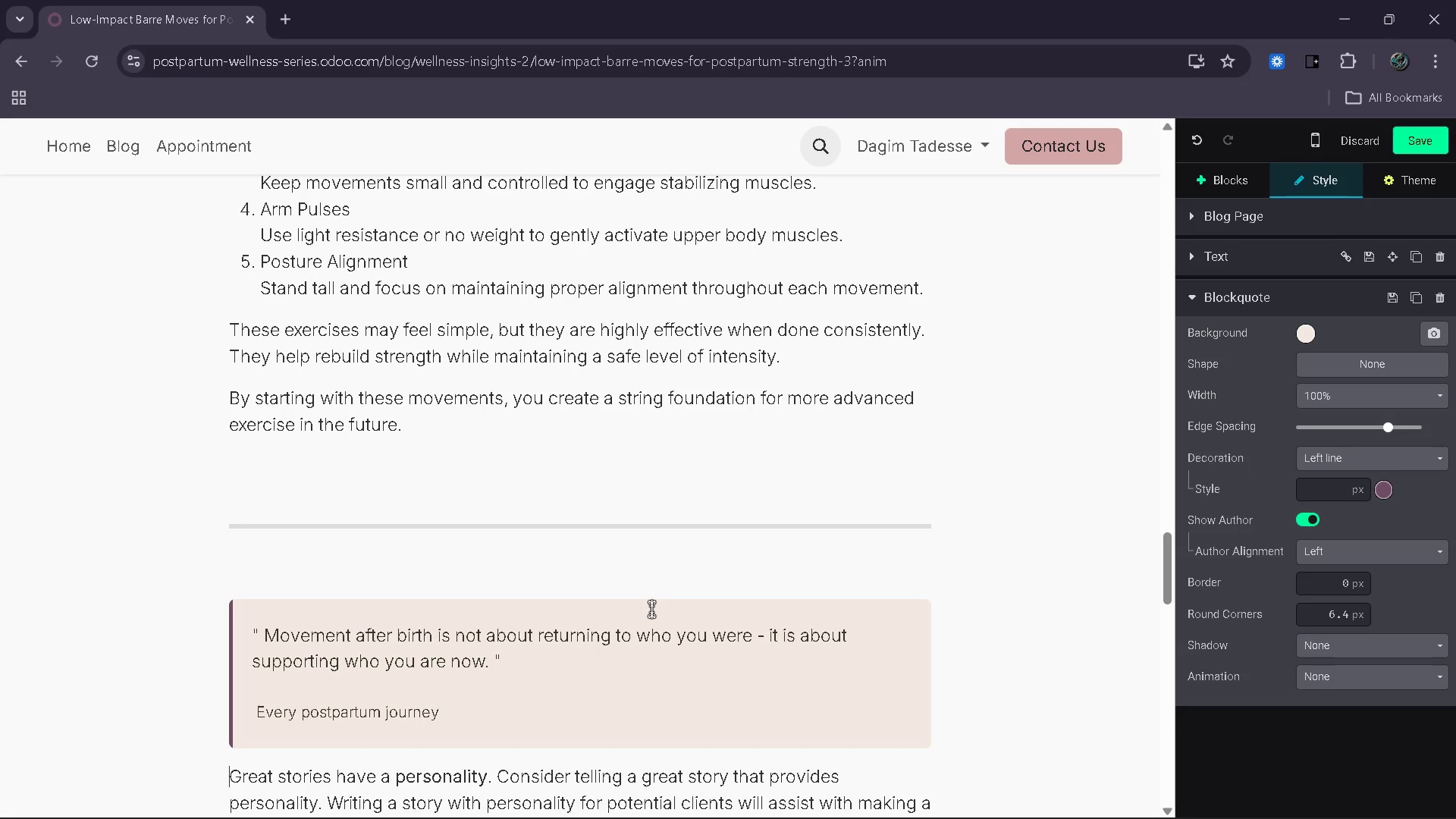 
key(ArrowLeft)
 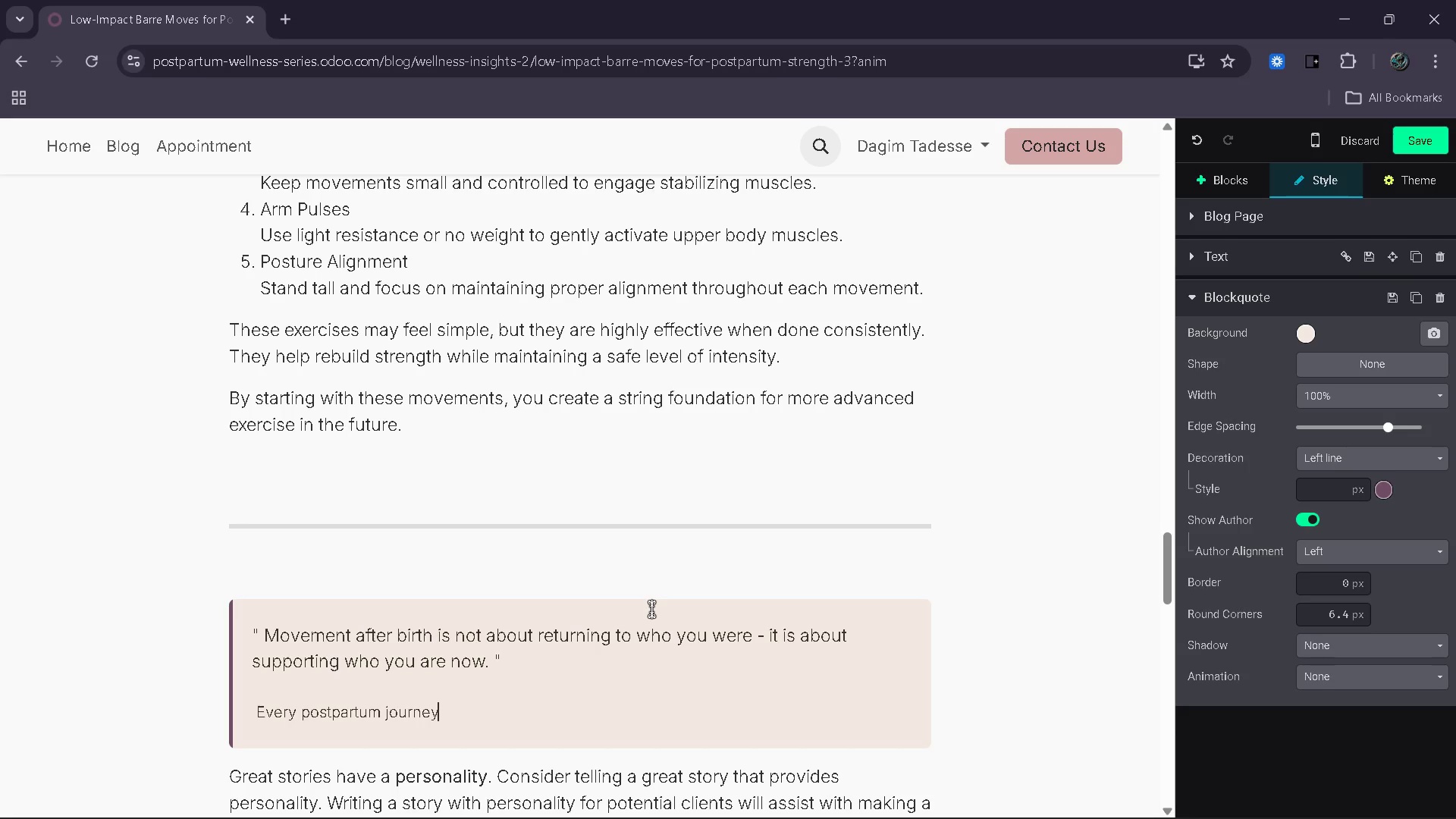 
wait(9.47)
 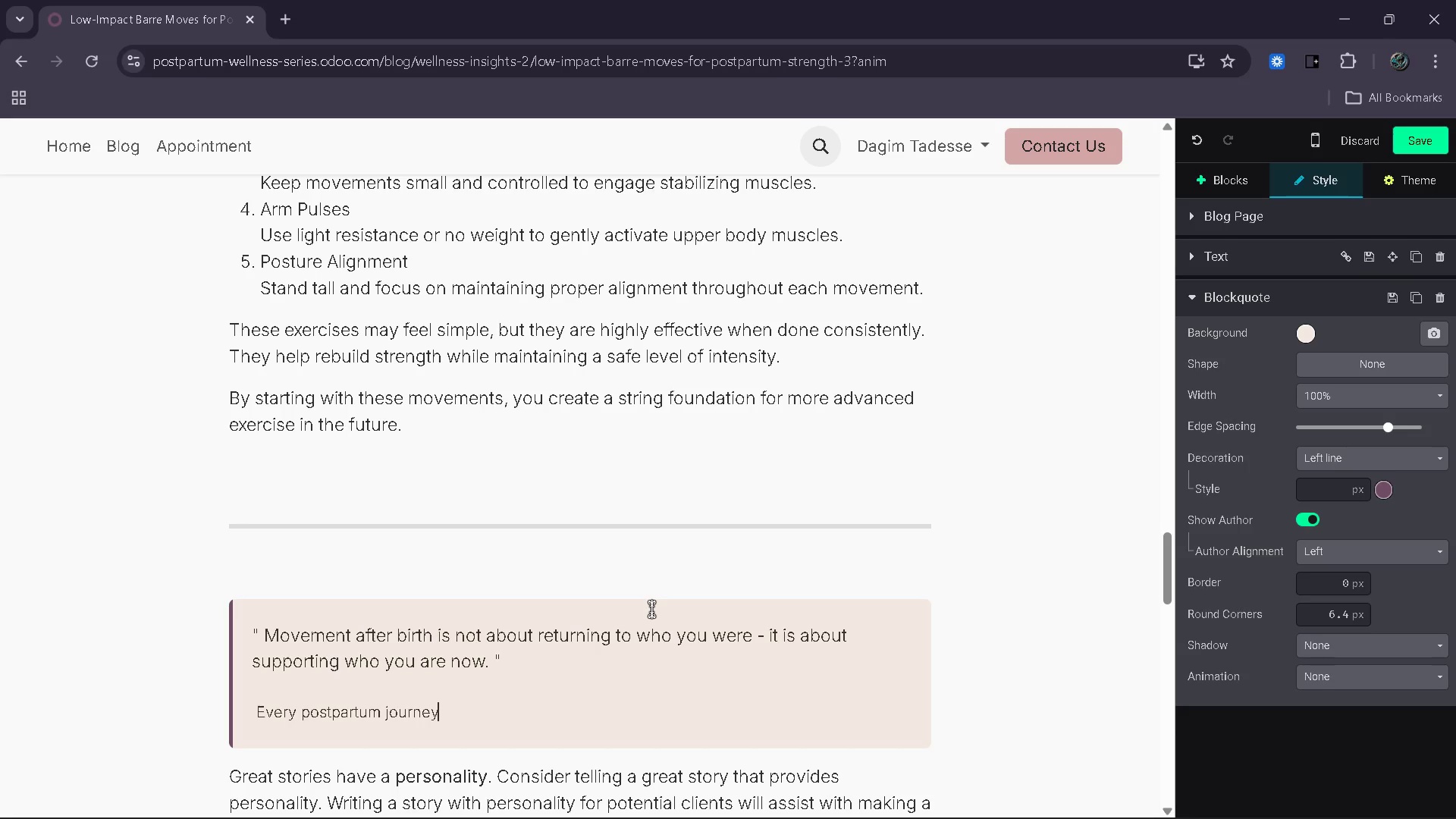 
type( is different. Comparing your progress. When you focus )
 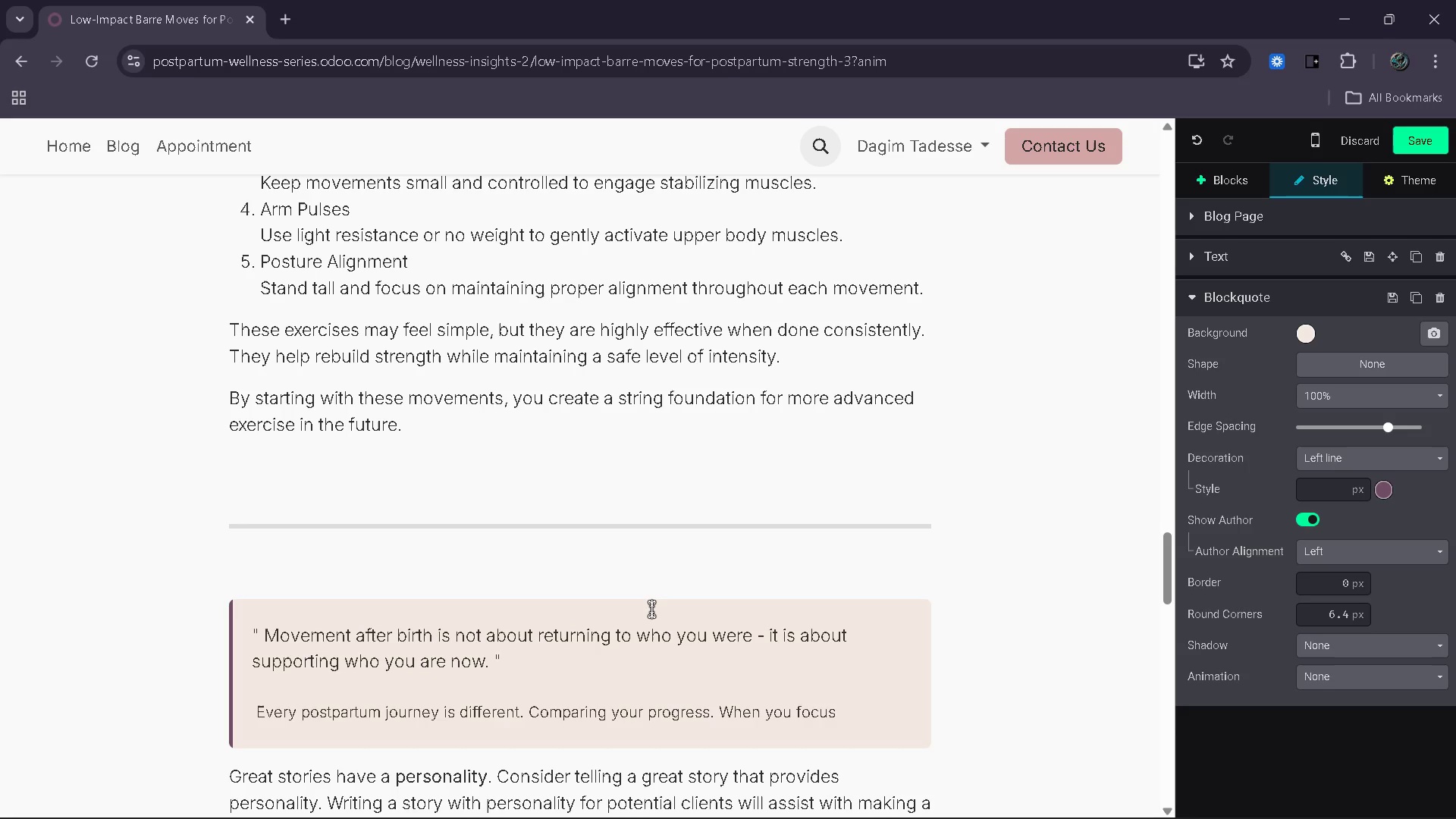 
type(on your own pace.)
key(Backspace)
type(, you allow you =r)
key(Backspace)
key(Backspace)
key(Backspace)
type(r body to rebuild strength in a way that feels natural and sustainable.)
 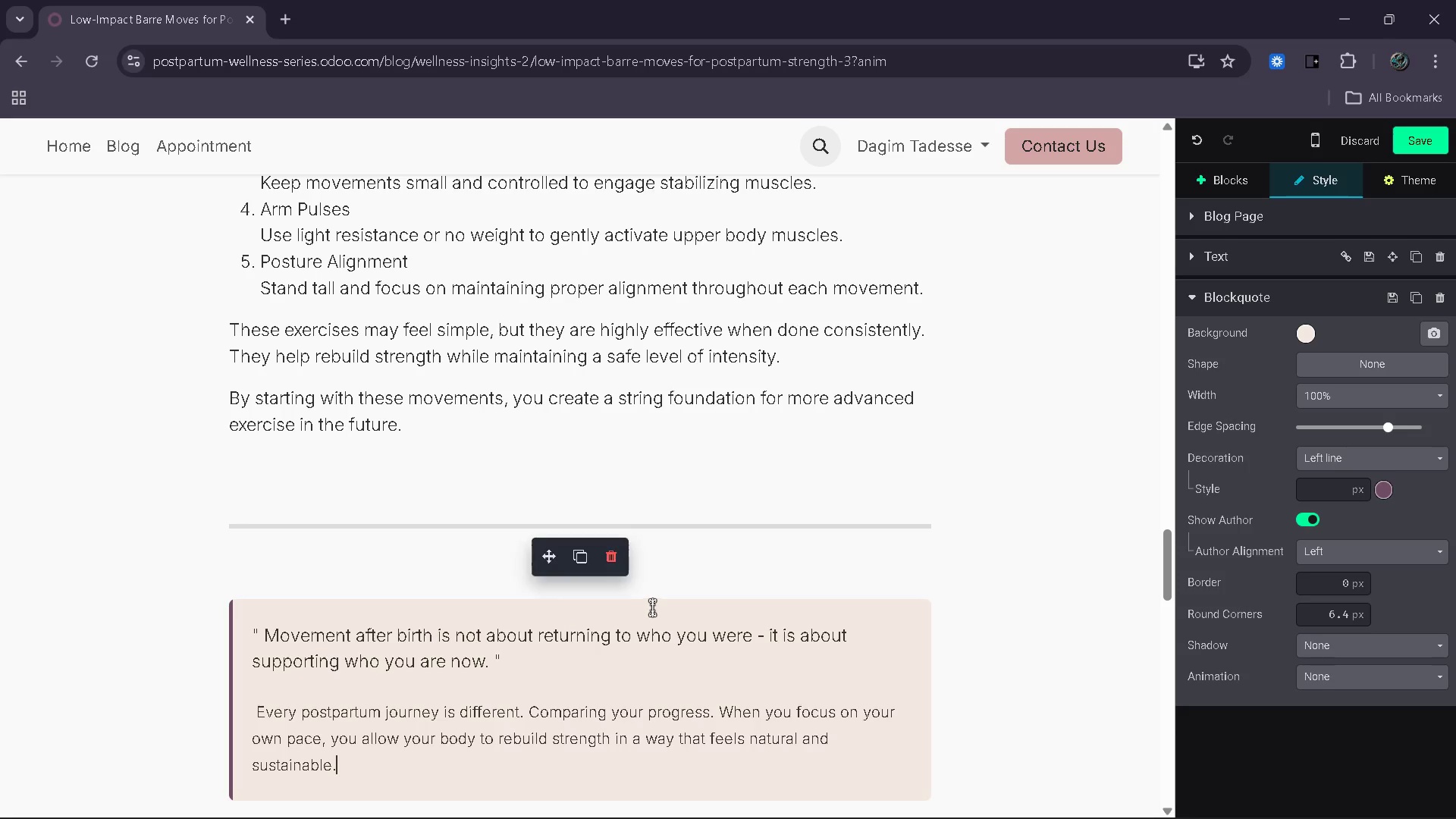 
scroll: coordinate [646, 603], scroll_direction: down, amount: 5.0
 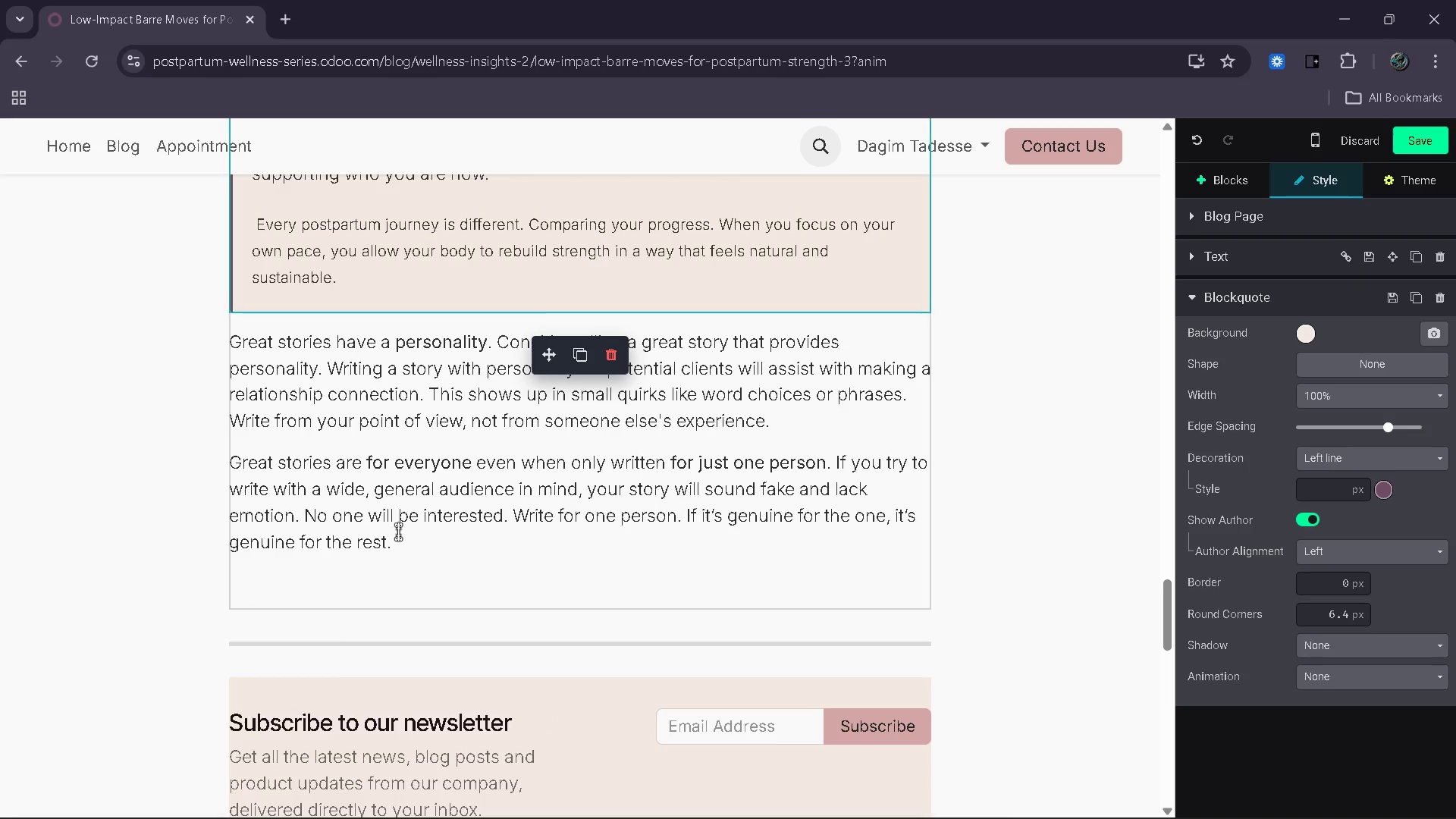 
left_click_drag(start_coordinate=[397, 532], to_coordinate=[343, 475])
 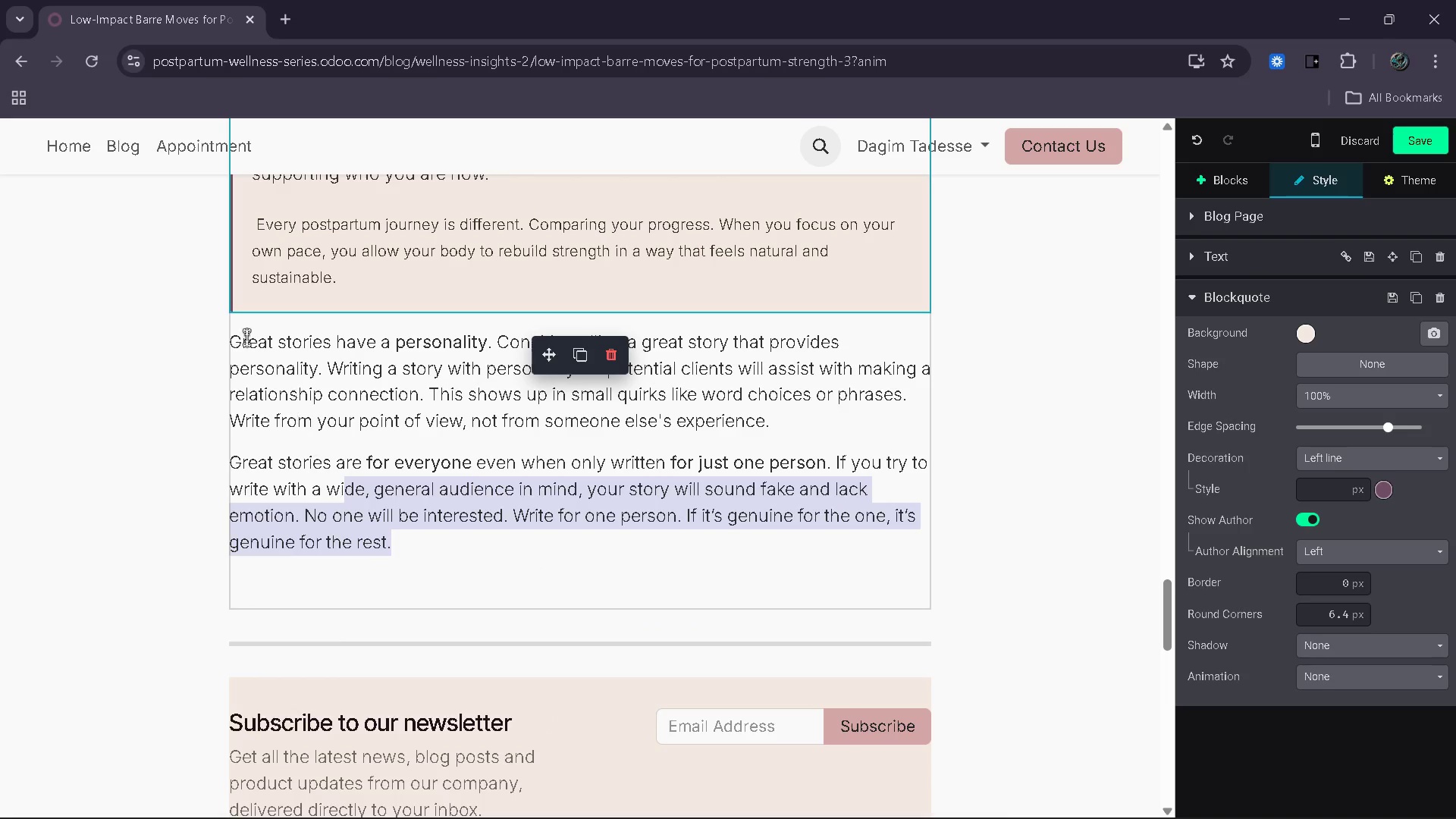 
left_click_drag(start_coordinate=[243, 332], to_coordinate=[234, 318])
 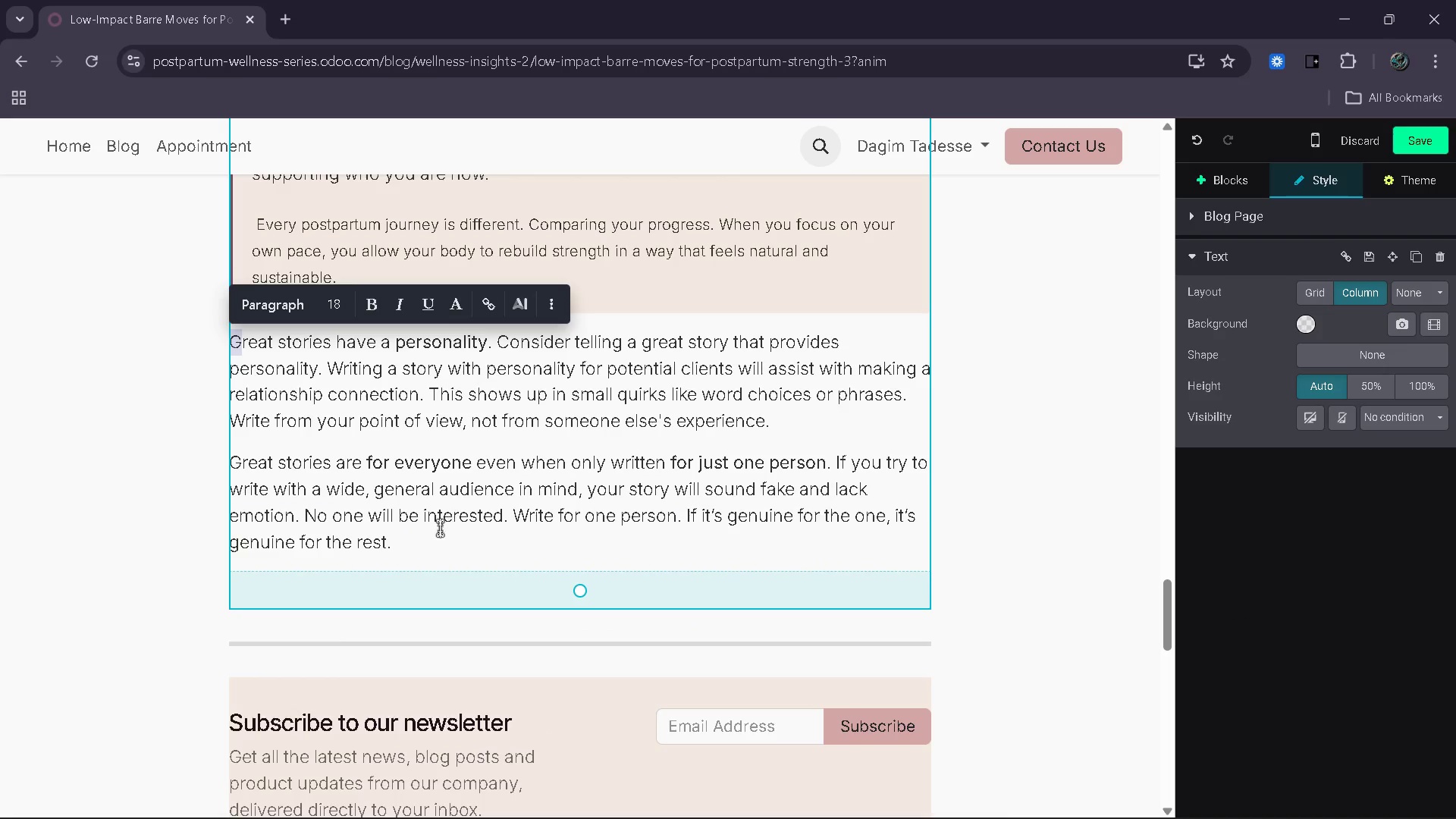 
left_click_drag(start_coordinate=[425, 540], to_coordinate=[232, 350])
 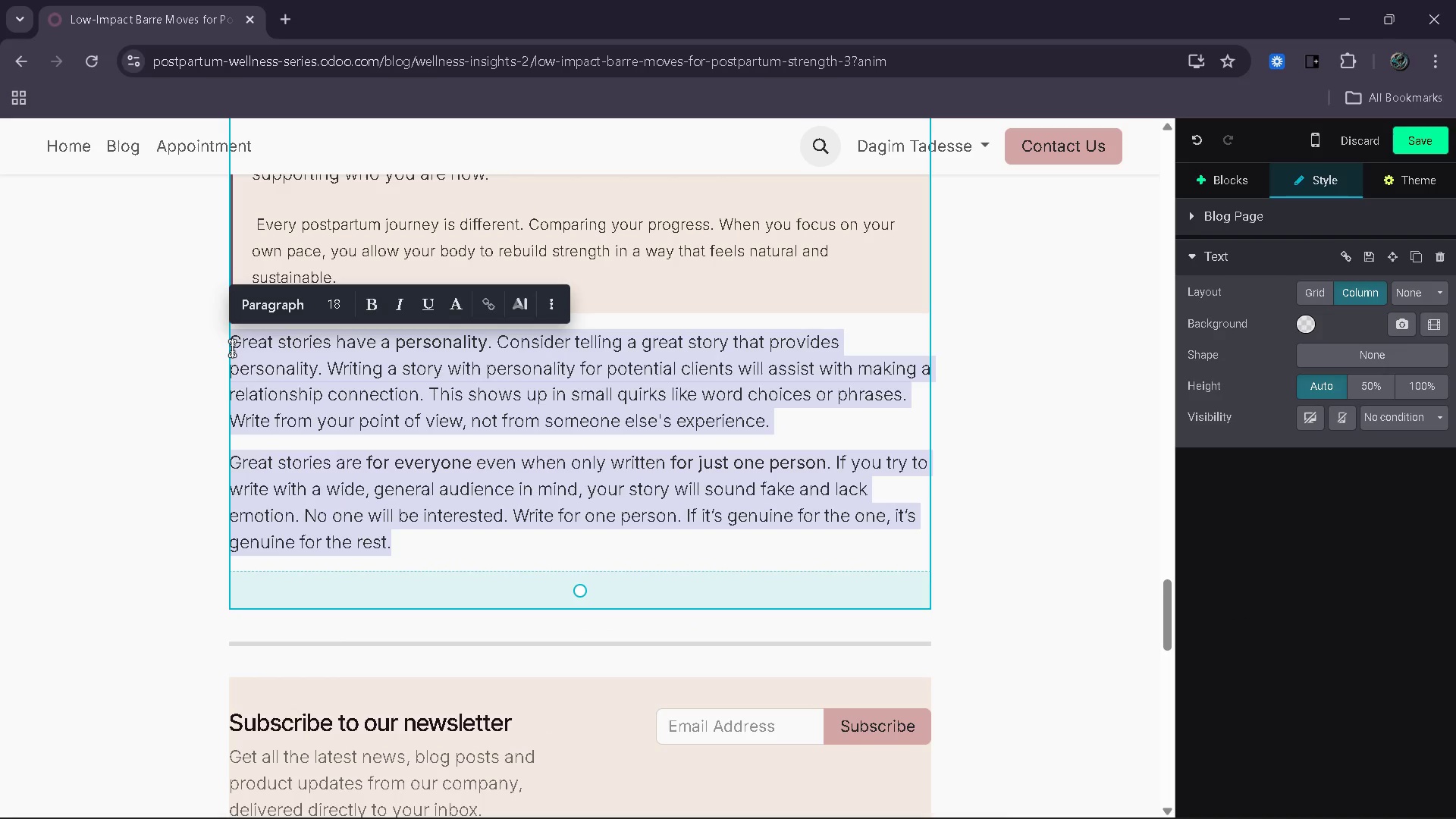 
key(Backspace)
 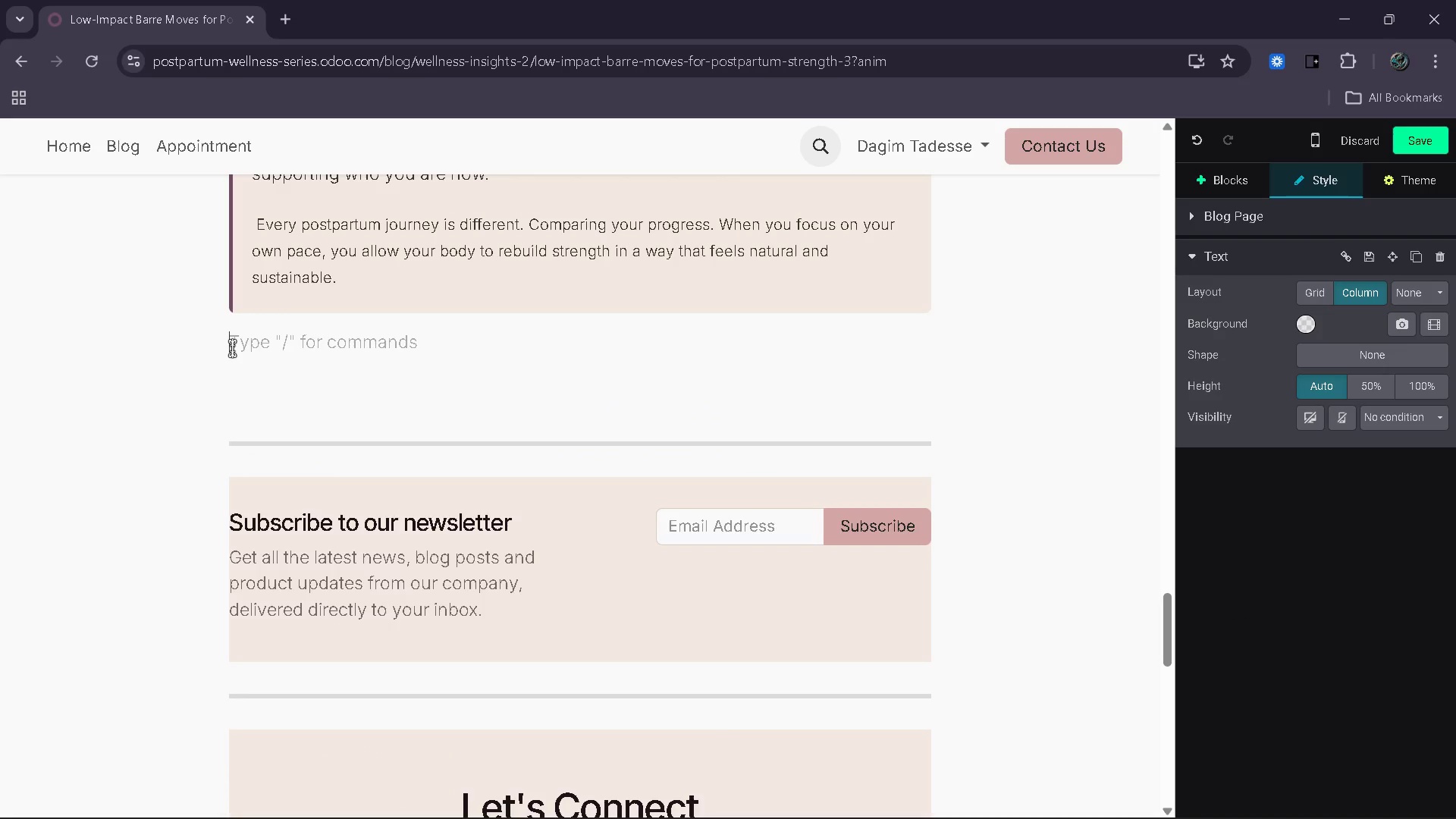 
type(Ceatib=)
key(Backspace)
key(Backspace)
type(ng a Sustainable Movement Routine )
 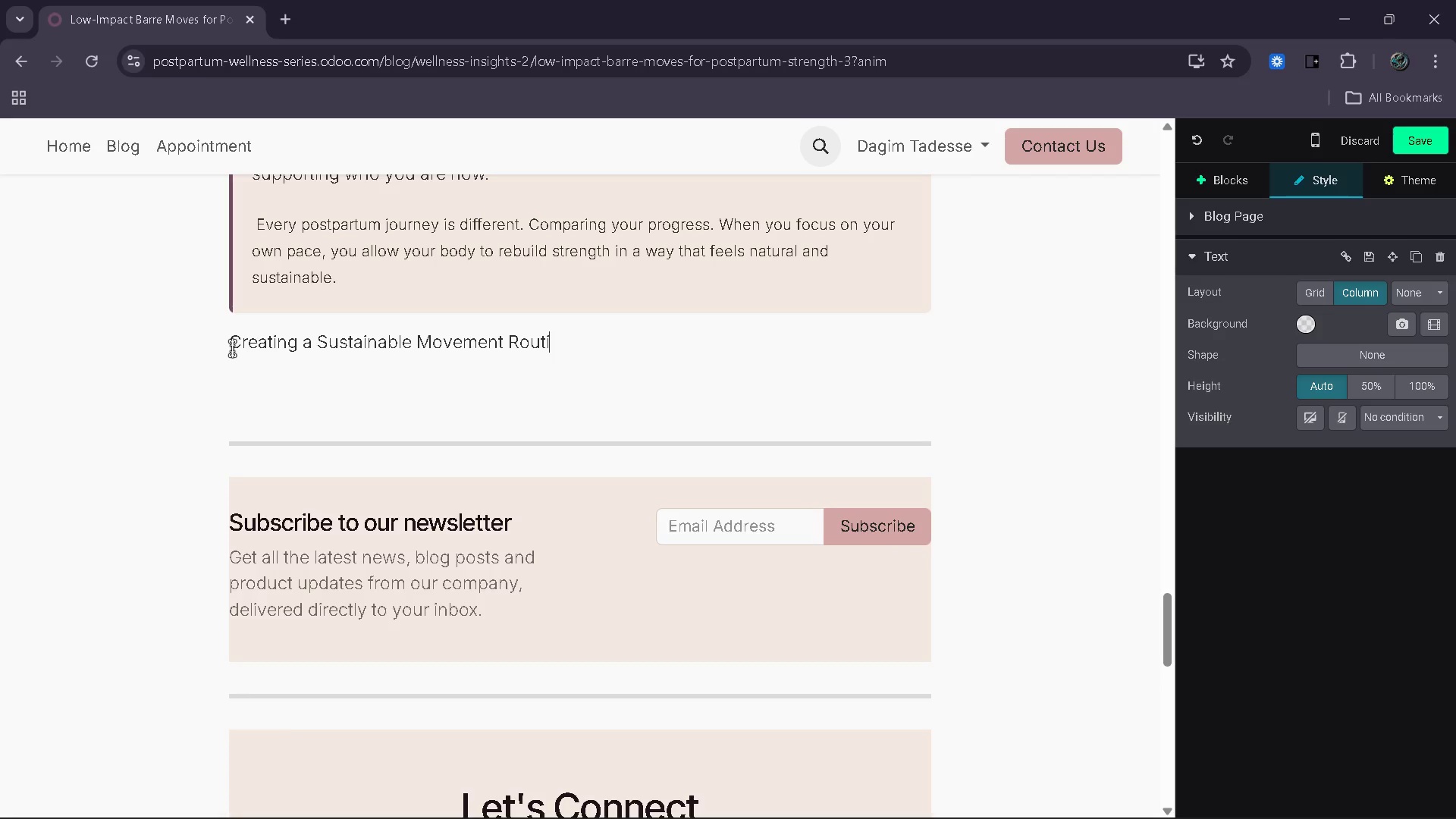 
left_click_drag(start_coordinate=[569, 337], to_coordinate=[231, 350])
 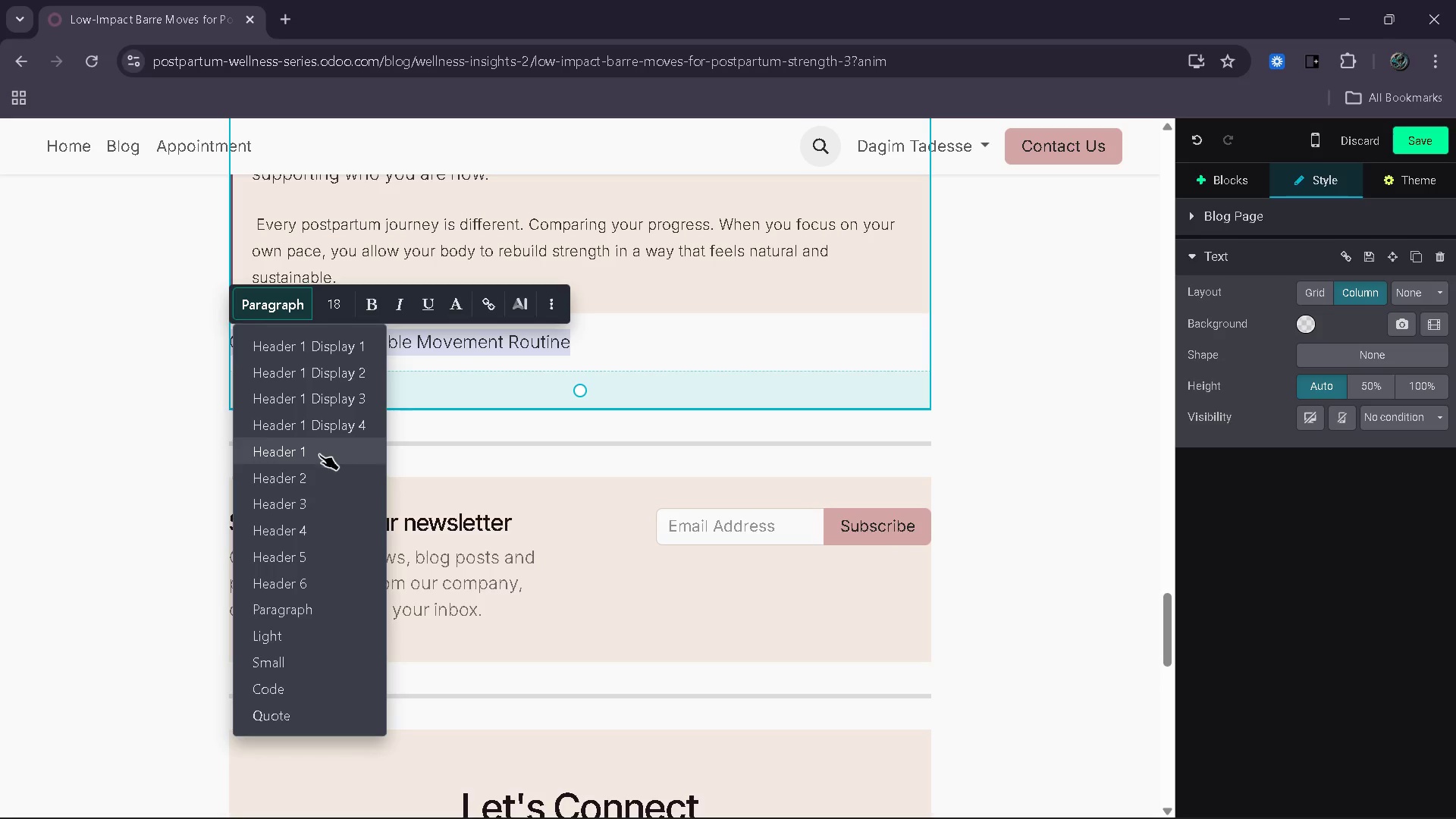 
left_click([318, 468])
 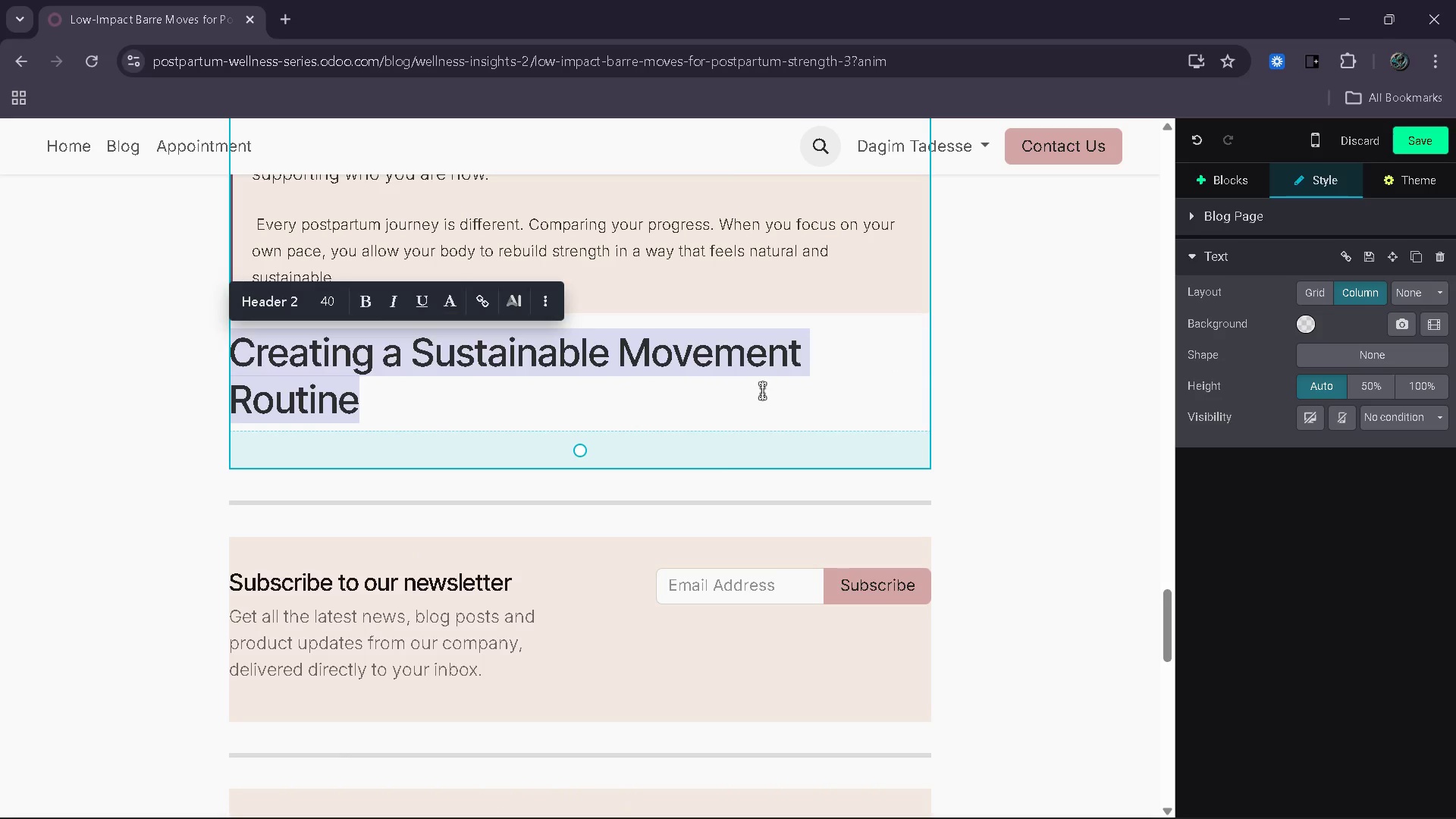 
left_click([759, 393])
 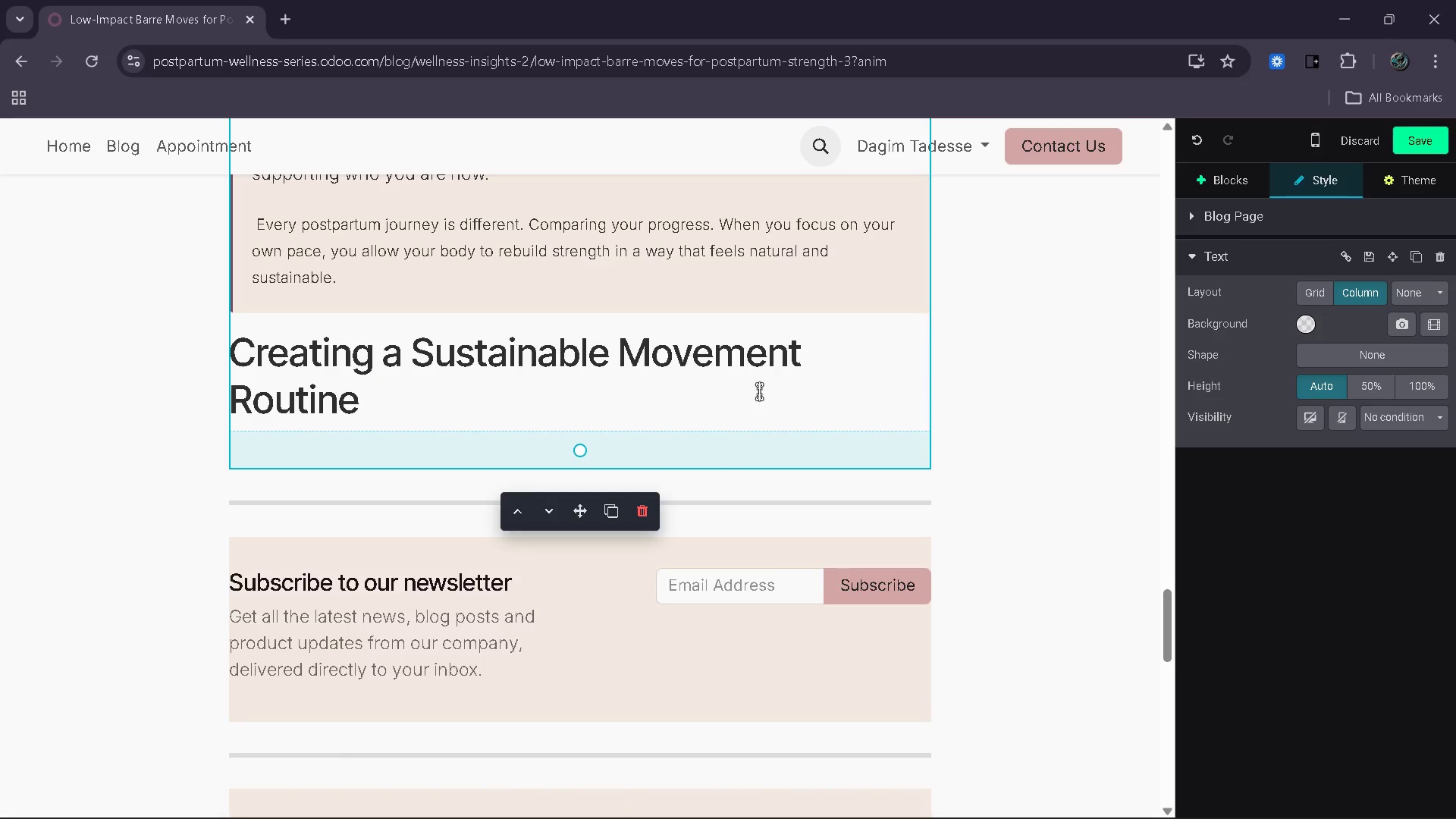 
key(Backspace)
 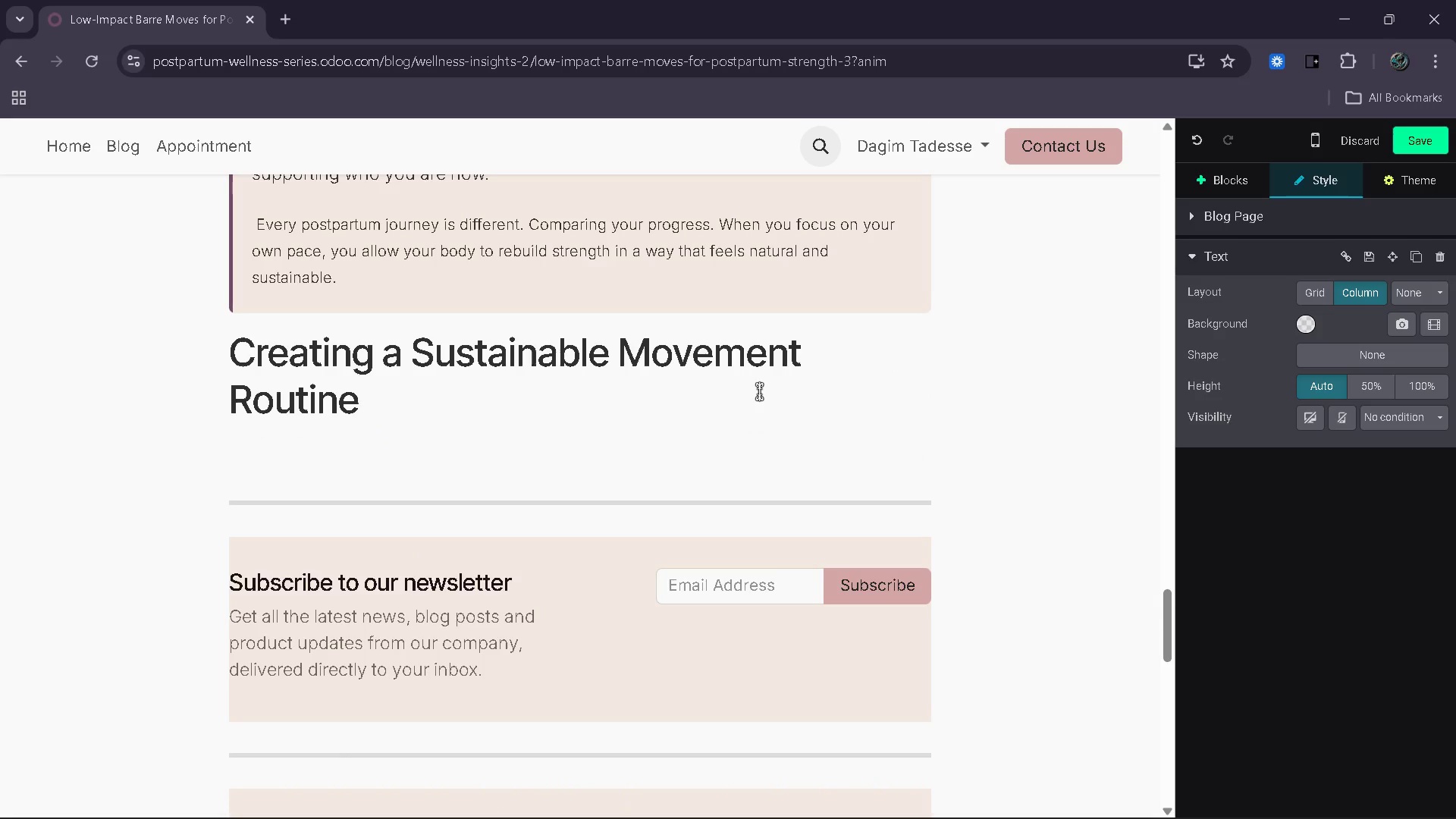 
key(Enter)
 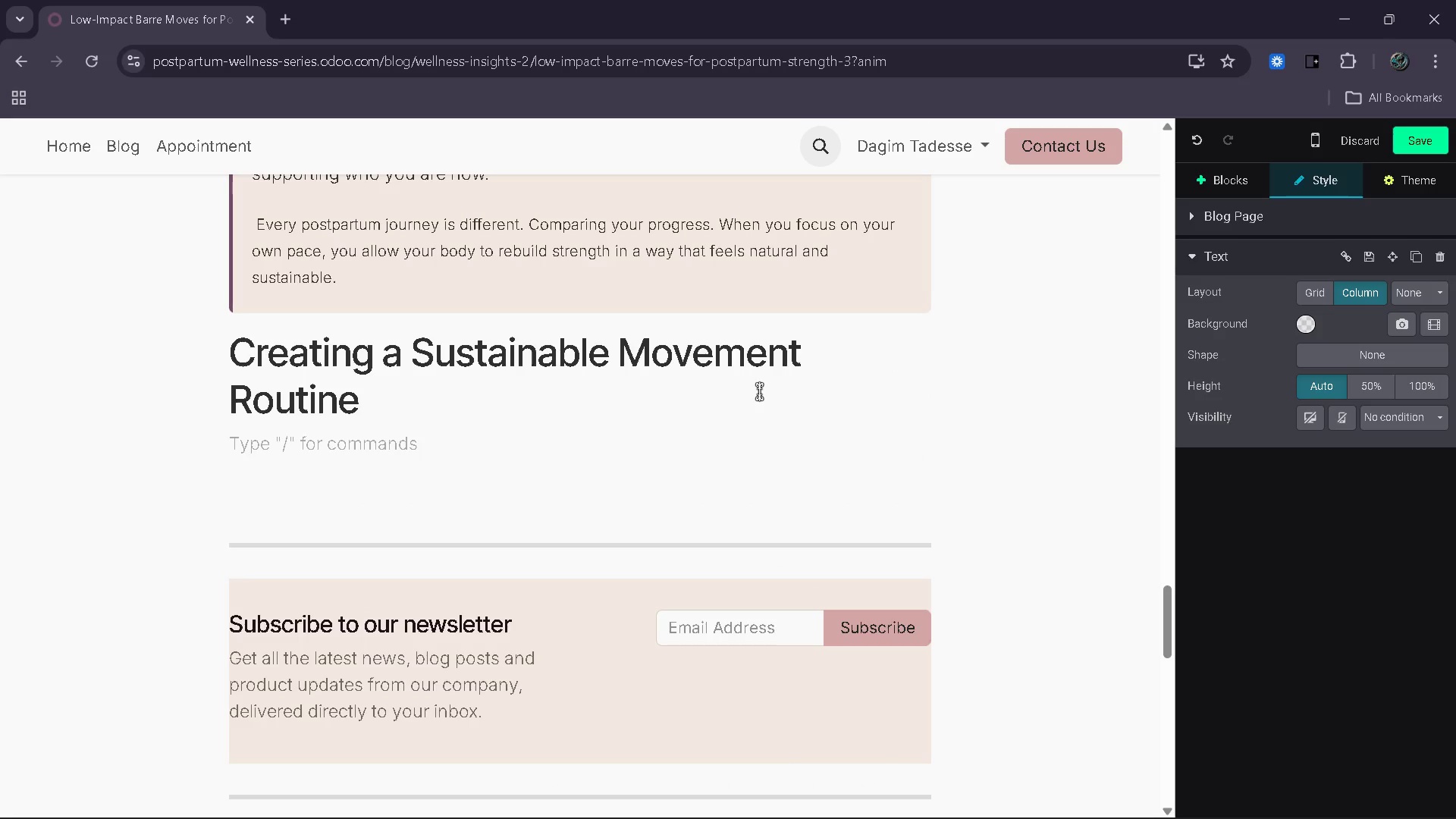 
type(Consistency is more important than intensity in postpartum recovery )
key(Backspace)
type(. Instead of focusing on long or demanding workouts )
key(Backspace)
type(. A)
key(Backspace)
key(Backspace)
key(Backspace)
type(, aim for short, regular sessions that feel mam)
key(Backspace)
type(nage)
key(Backspace)
type(eable.)
 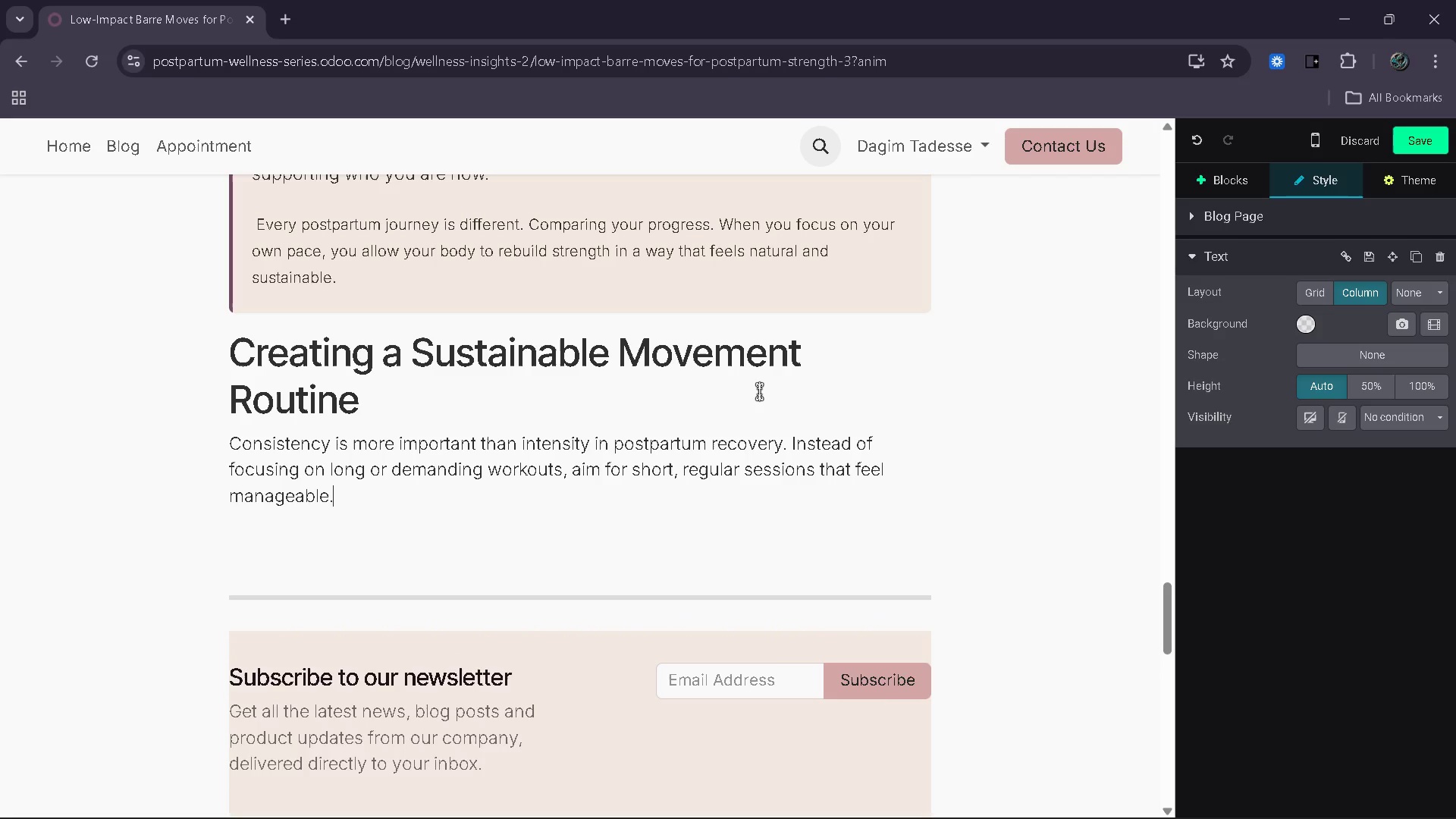 
wait(16.22)
 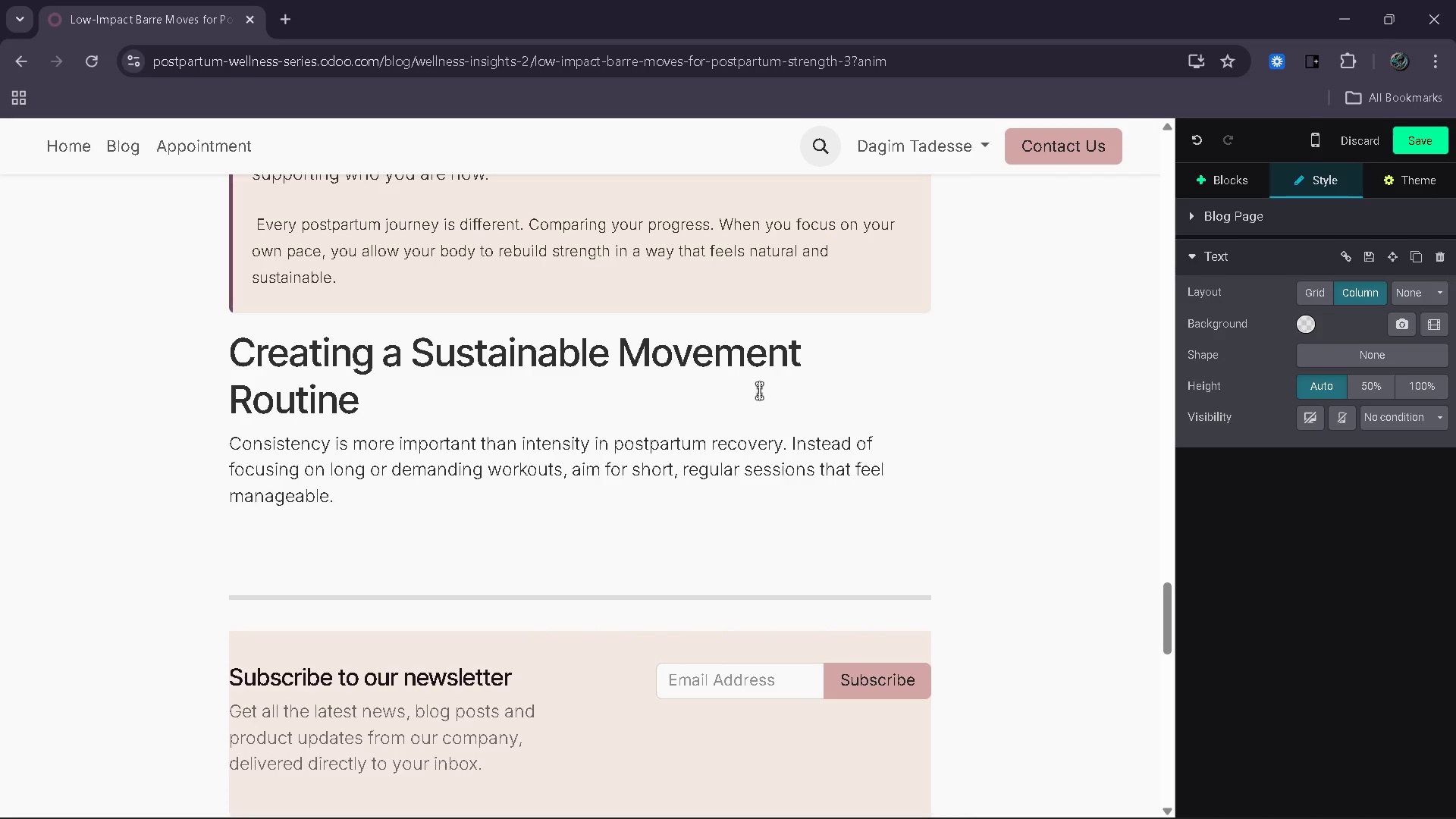 
key(Enter)
 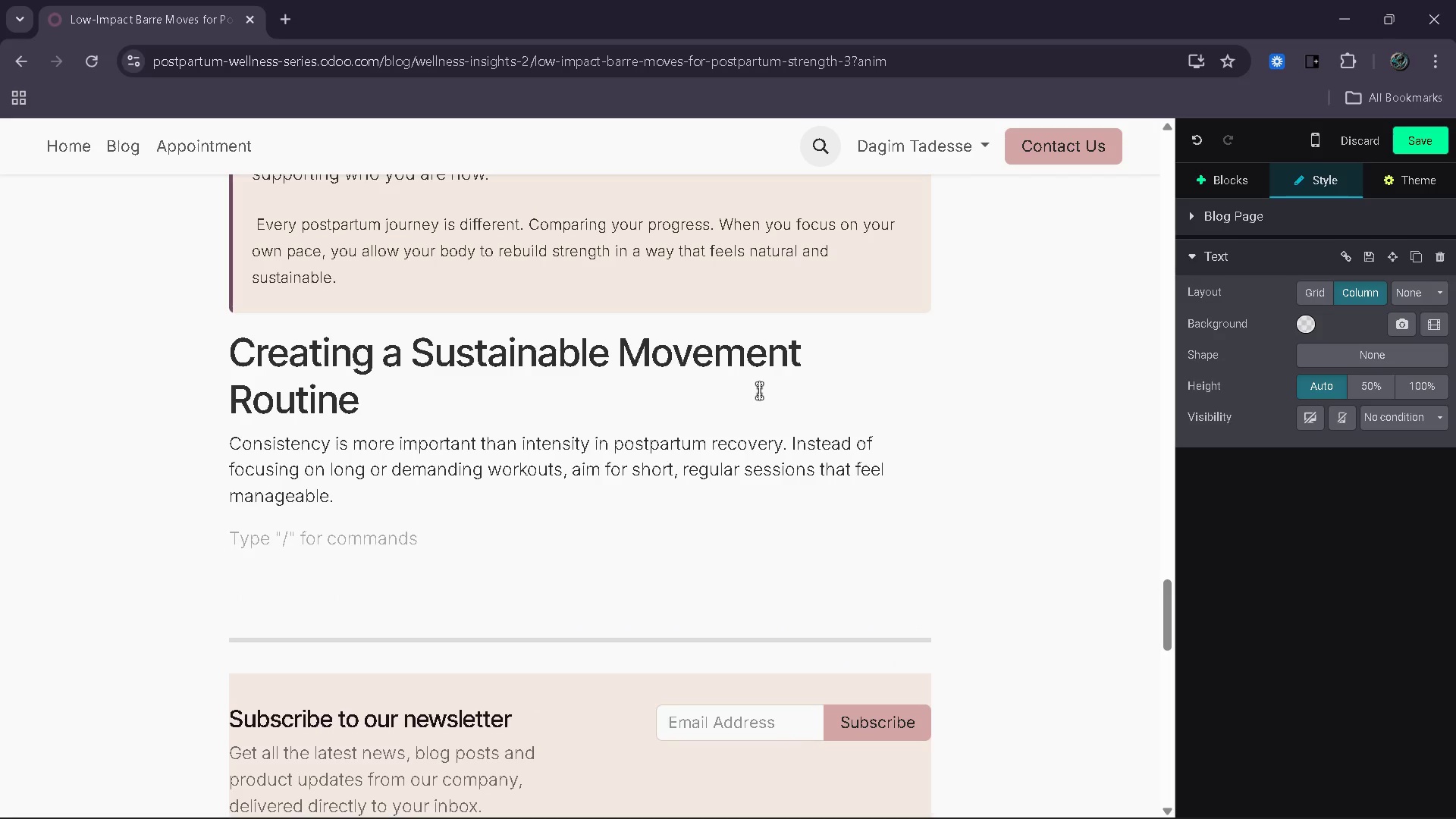 
type(For exap)
key(Backspace)
type(mplpe)
key(Backspace)
key(Backspace)
type(e )
key(Backspace)
type(, setting aside 10-15 minutes a day for gentle movement can make a significant difference ove time )
key(Backspace)
key(Backspace)
key(Backspace)
key(Backspace)
key(Backspace)
key(Backspace)
type(t time )
 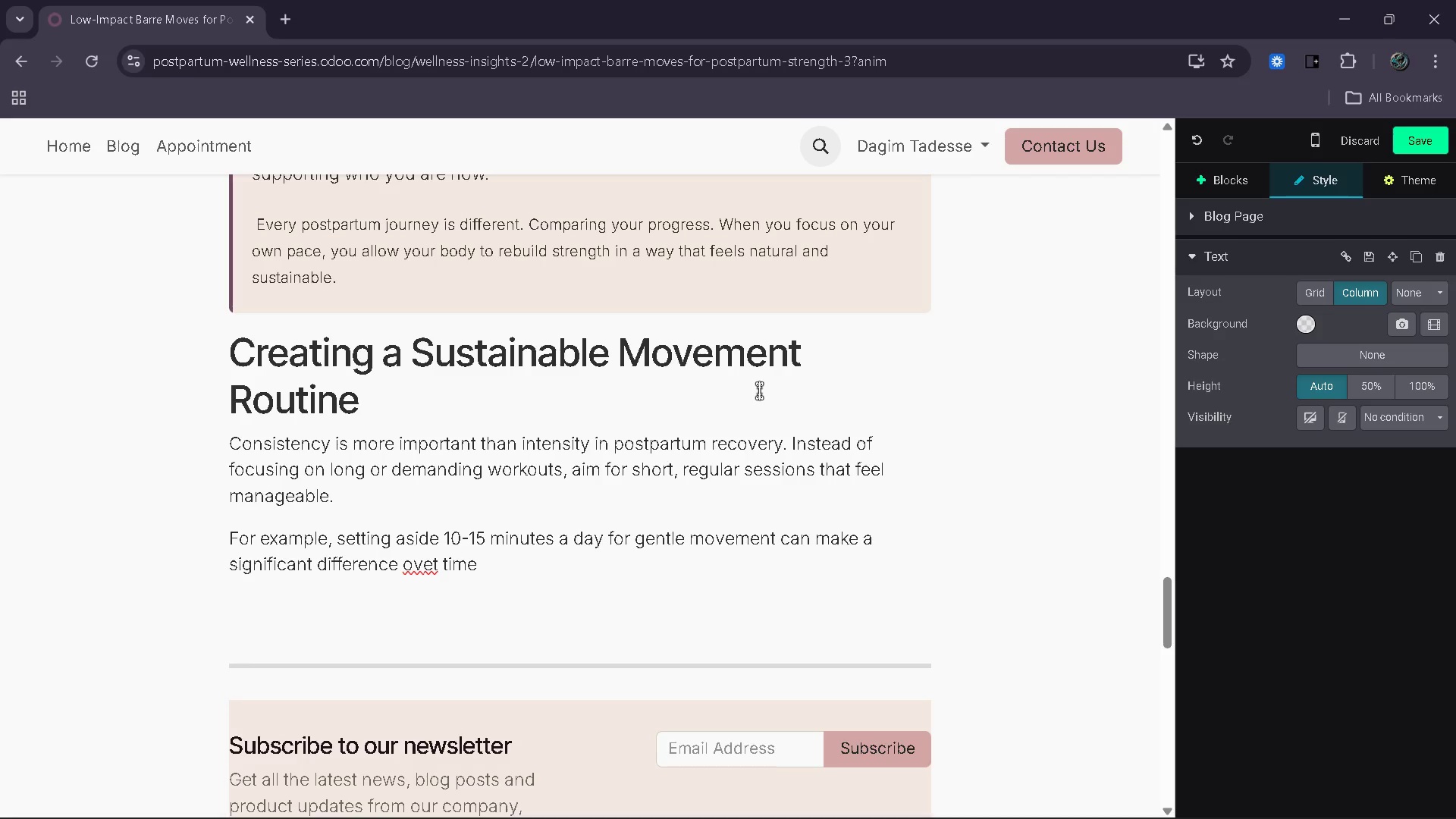 
hold_key(key=ArrowLeft, duration=0.53)
 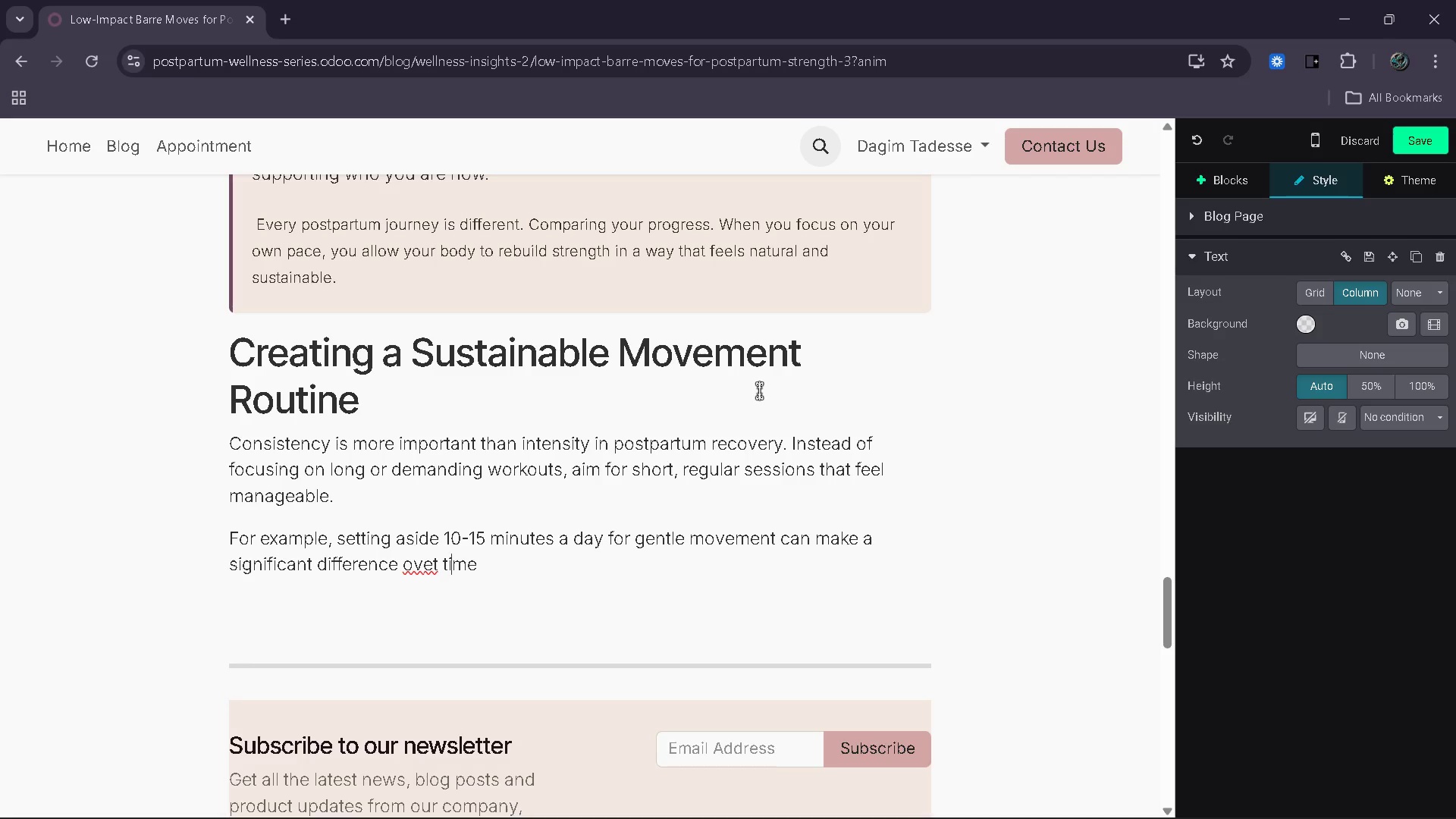 
key(ArrowLeft)
 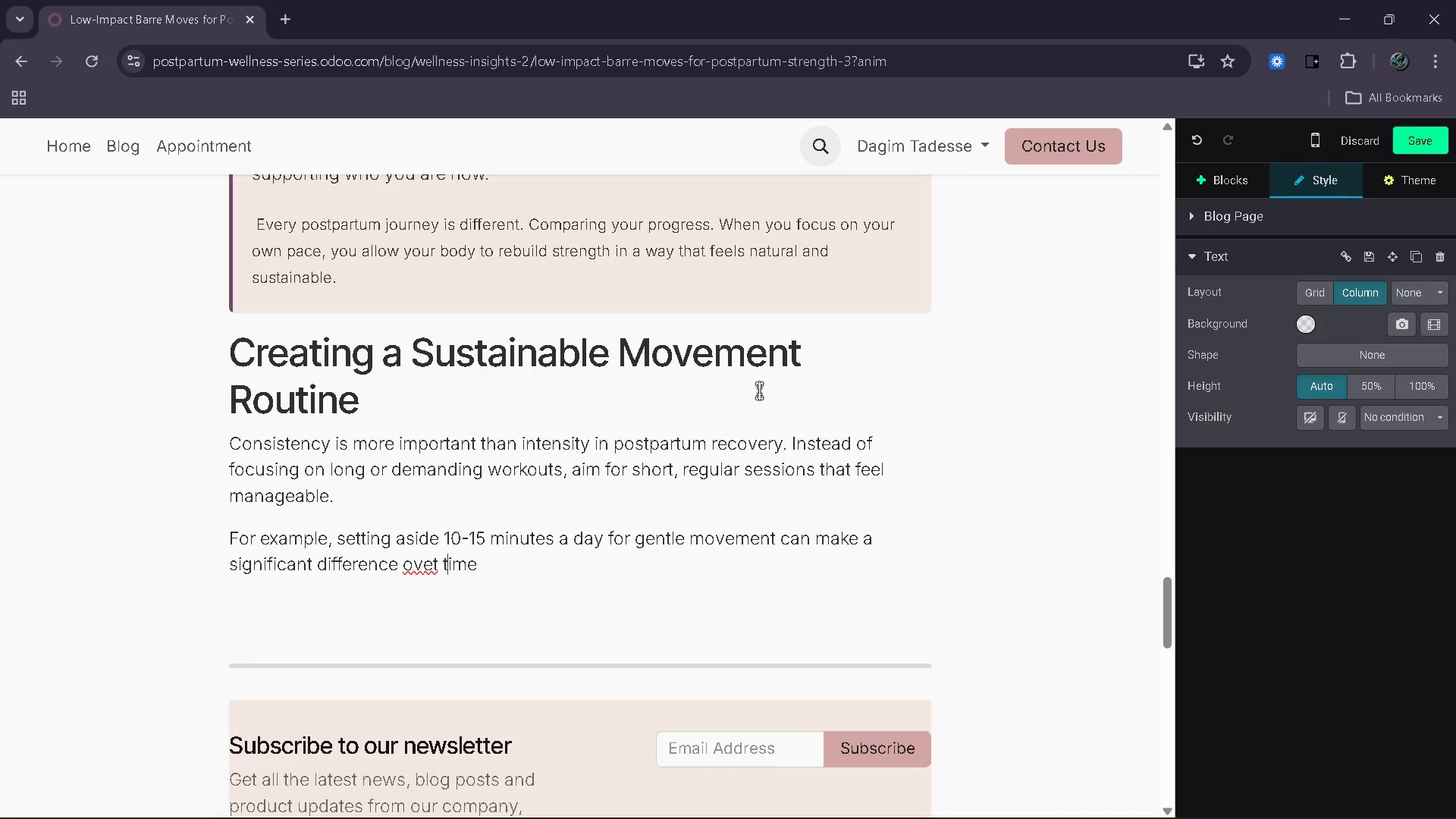 
key(ArrowLeft)
 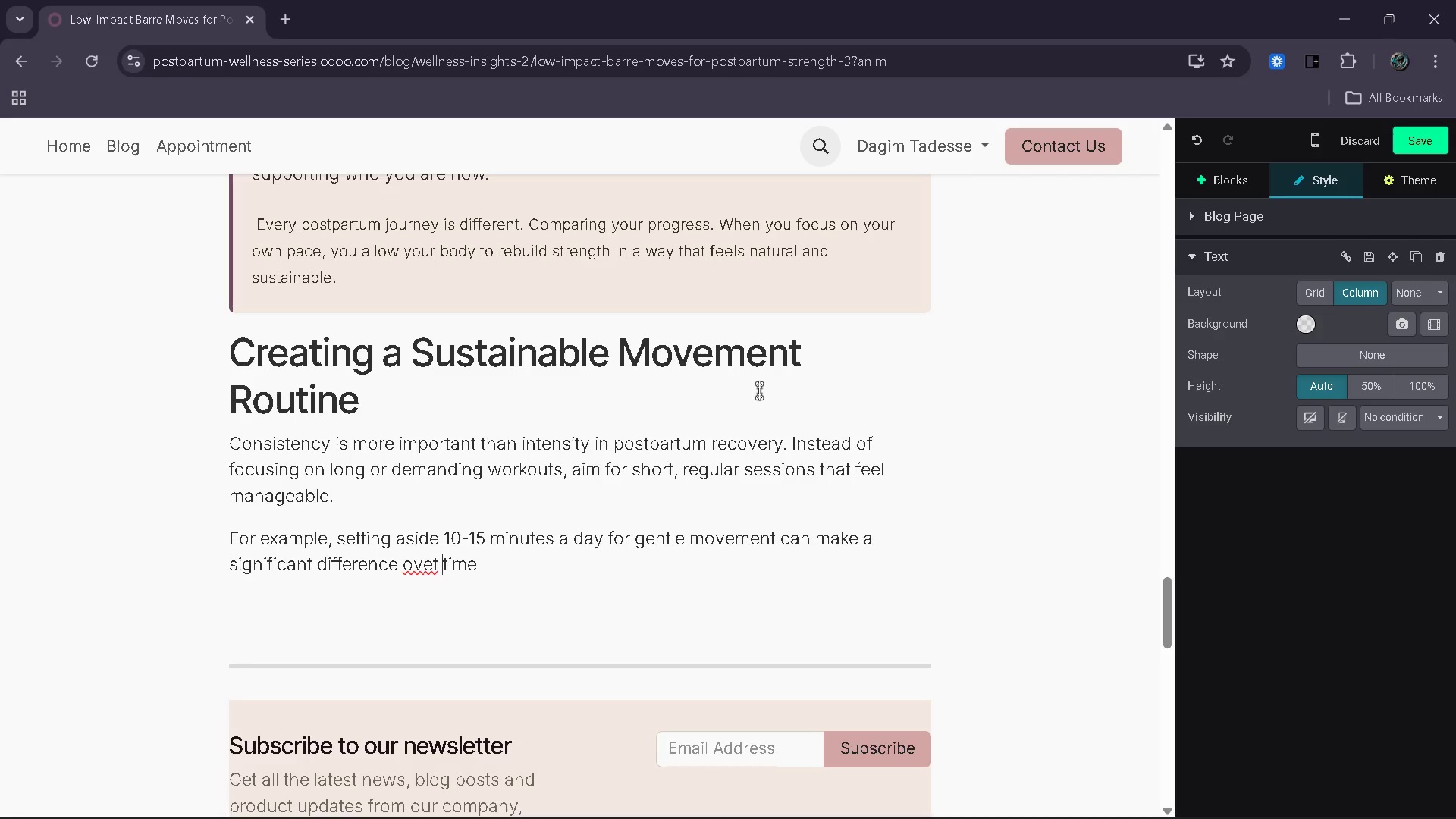 
key(ArrowLeft)
 